 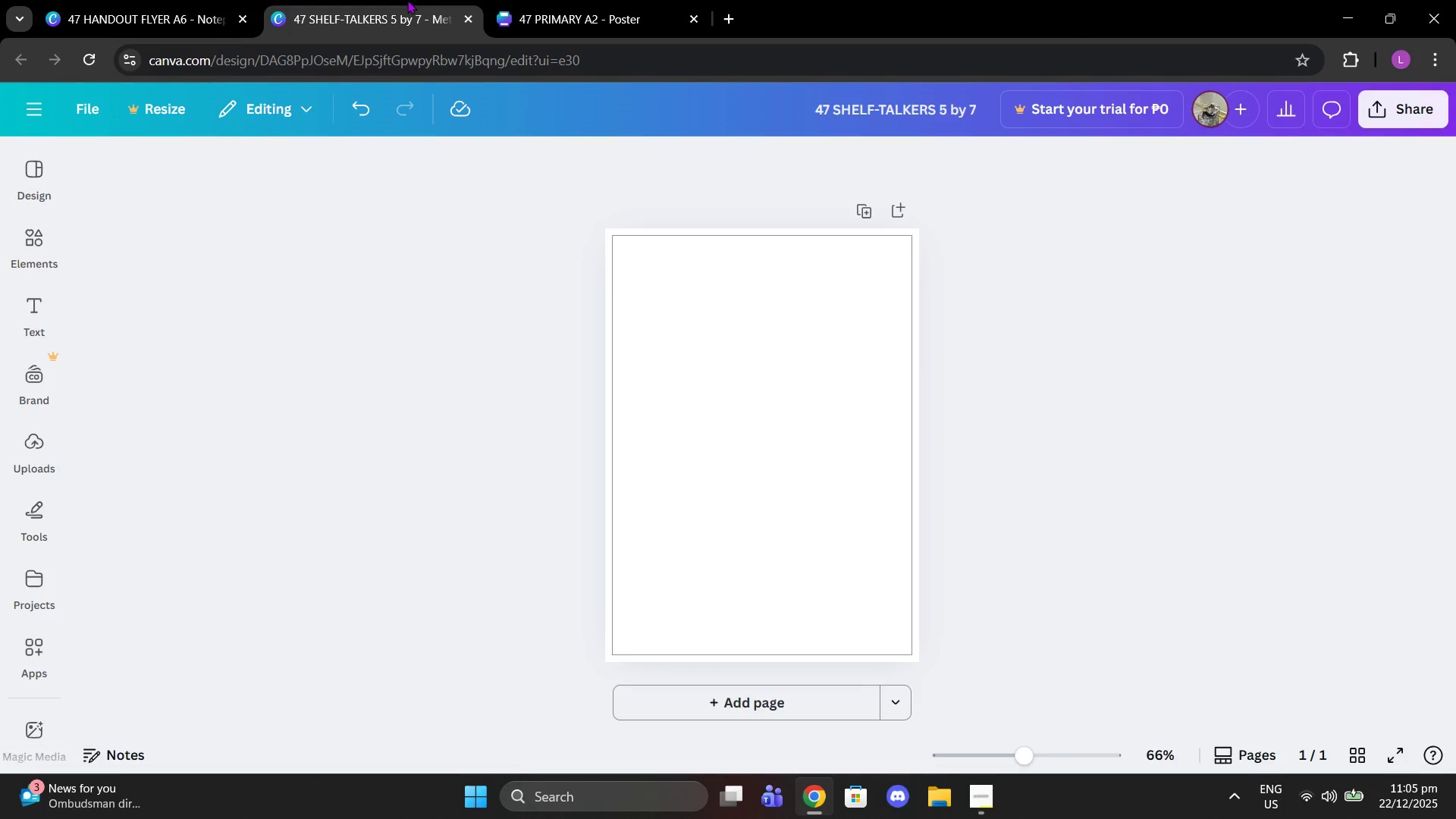 
left_click([544, 0])
 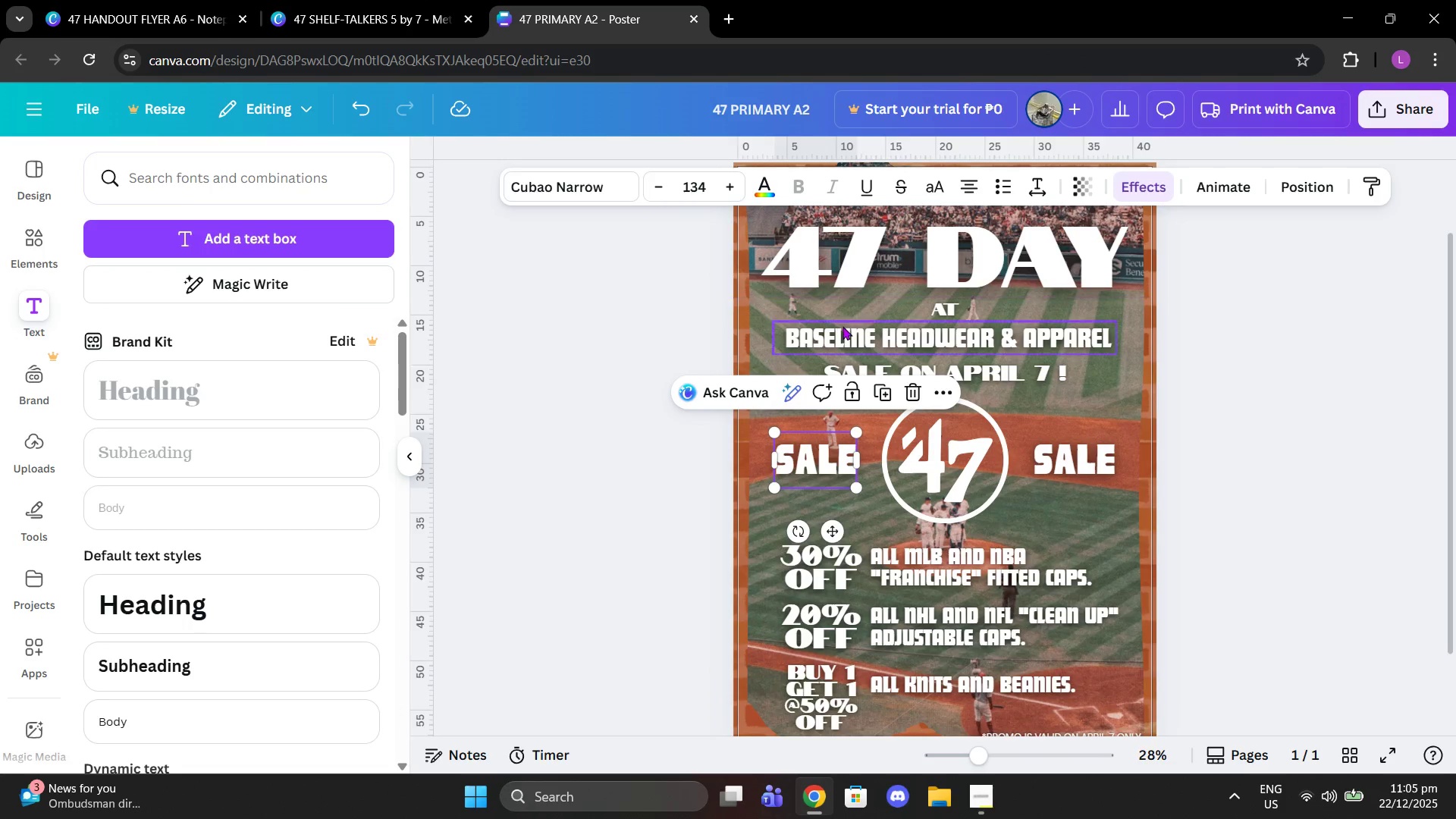 
left_click([843, 282])
 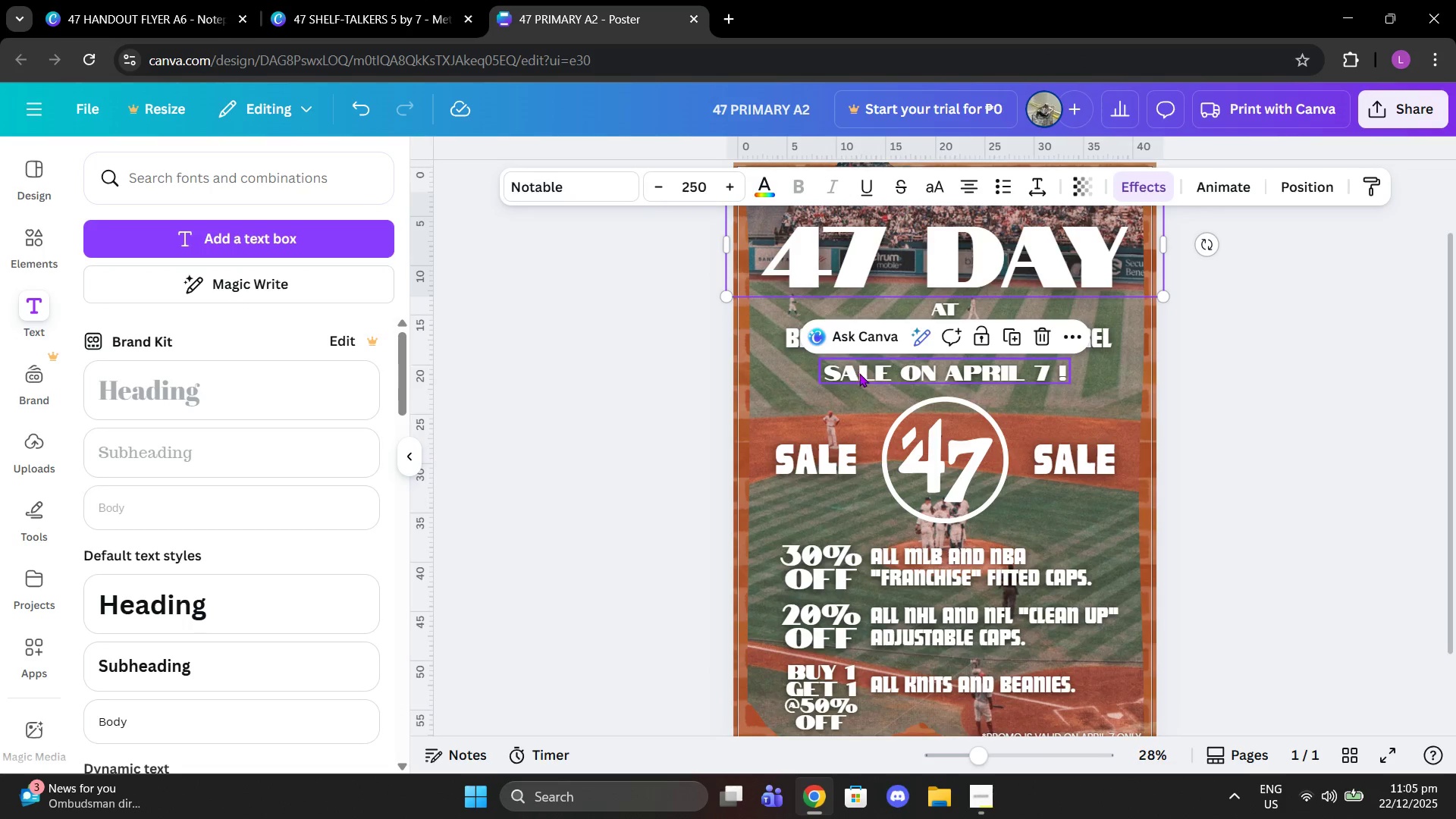 
left_click([820, 386])
 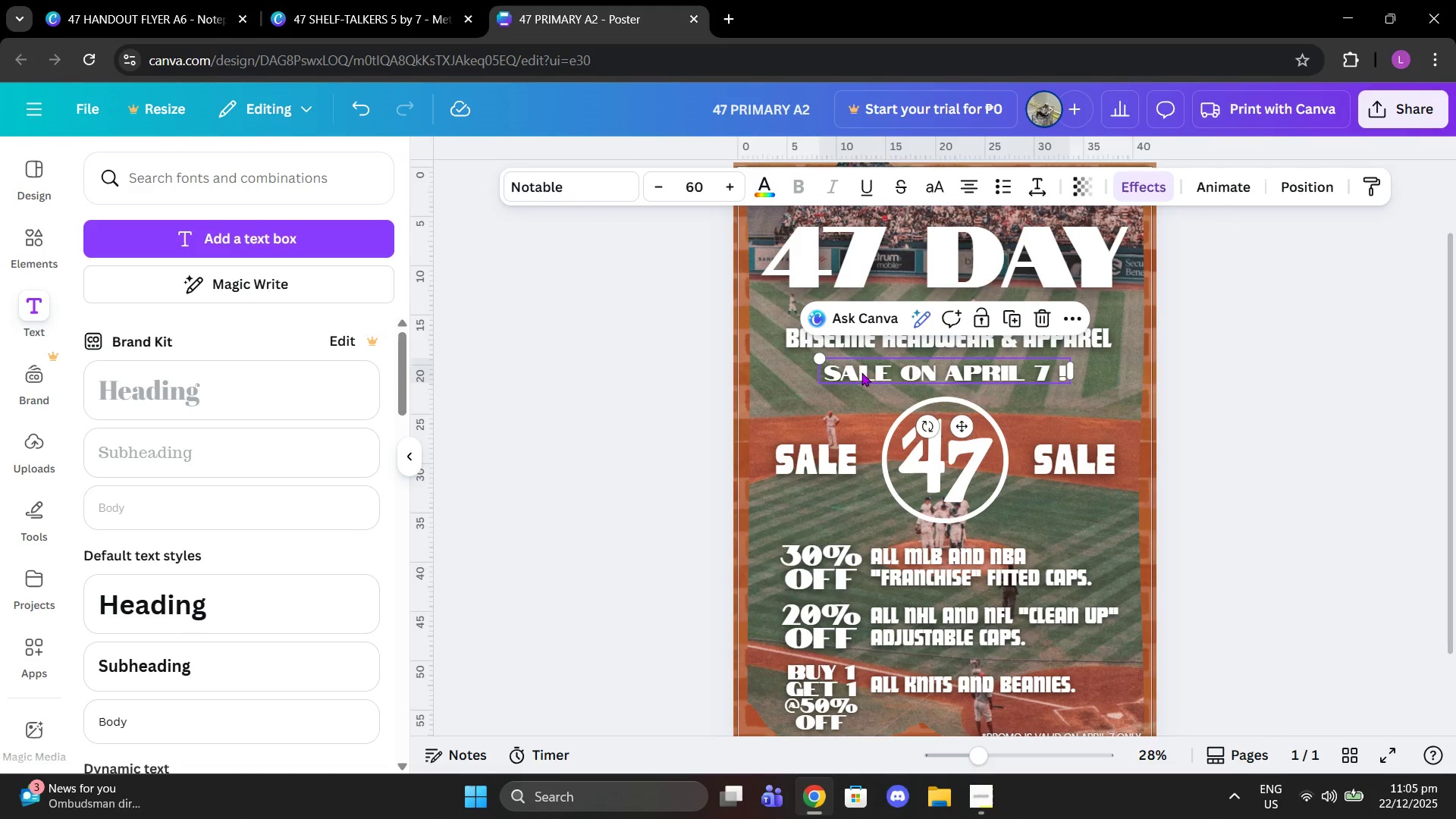 
key(Control+C)
 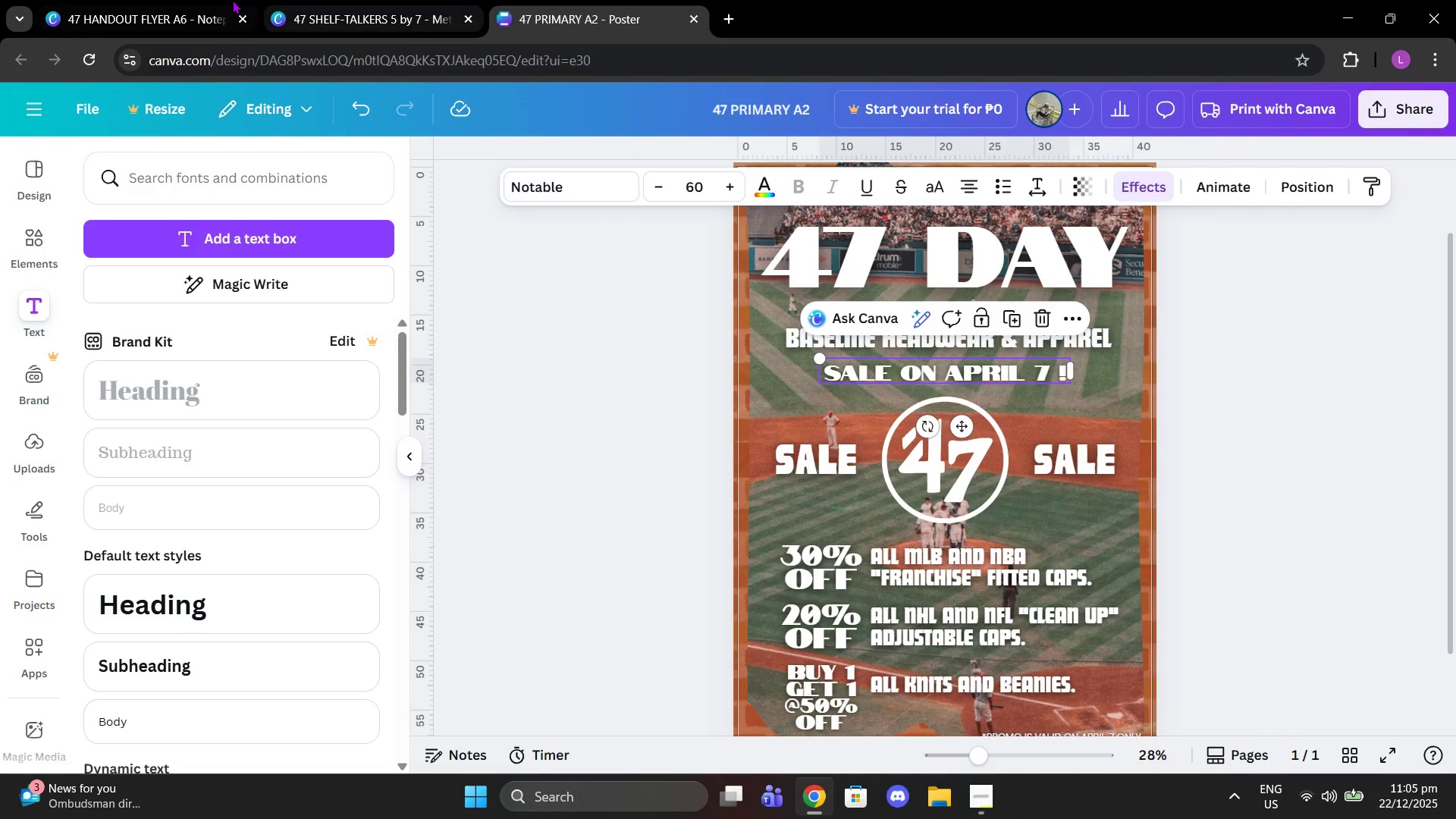 
left_click([211, 0])
 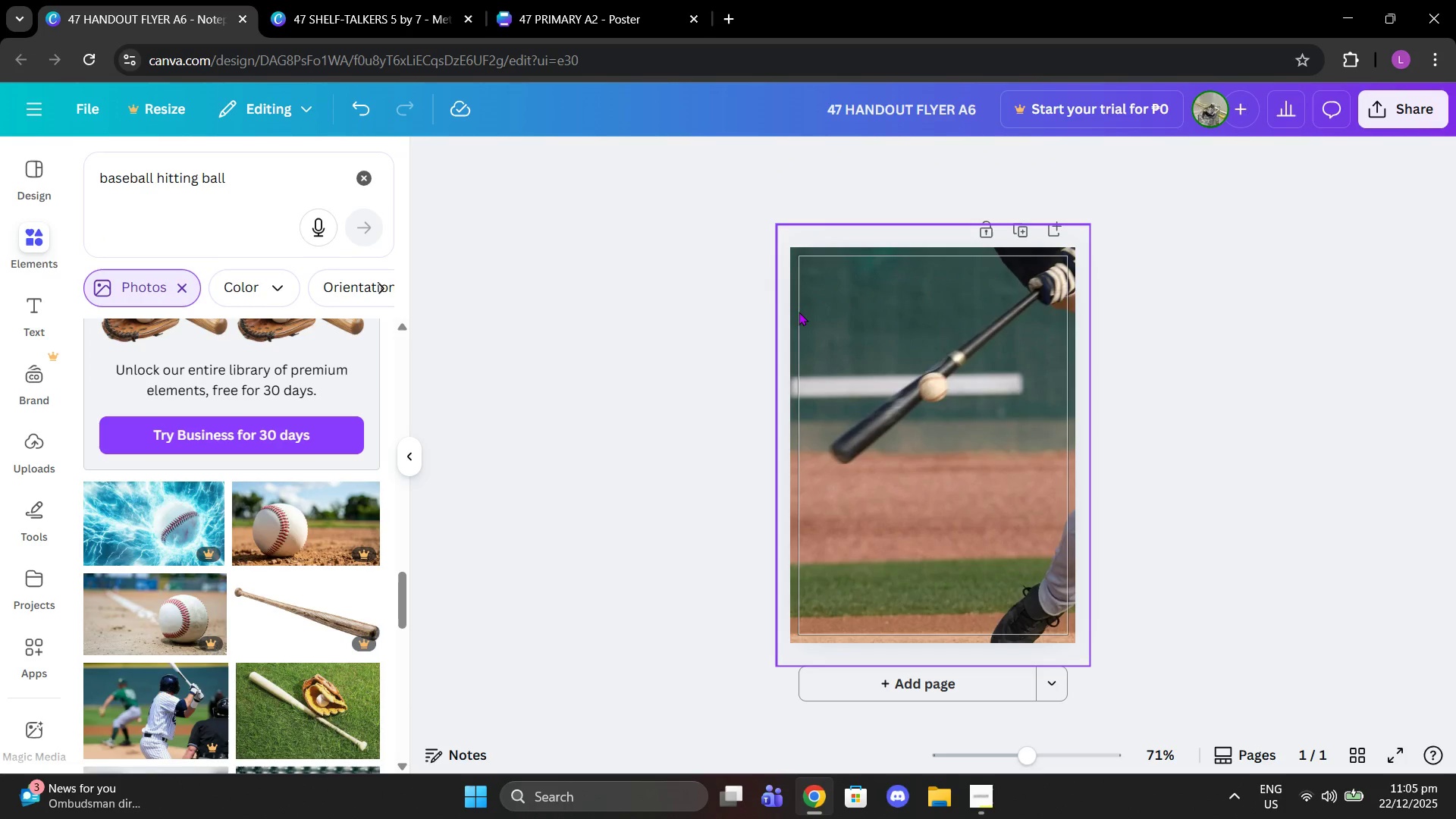 
key(Control+V)
 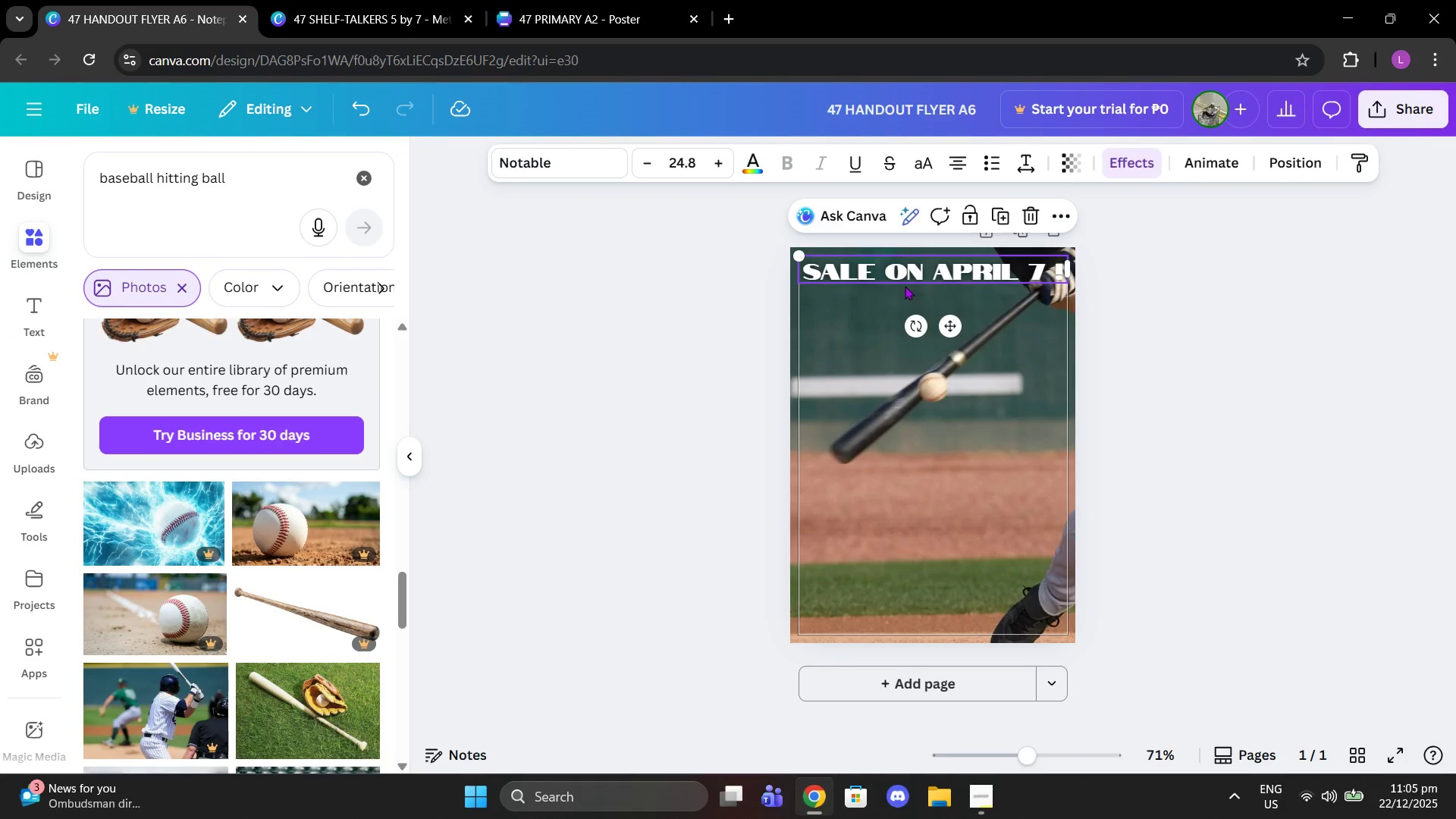 
double_click([900, 277])
 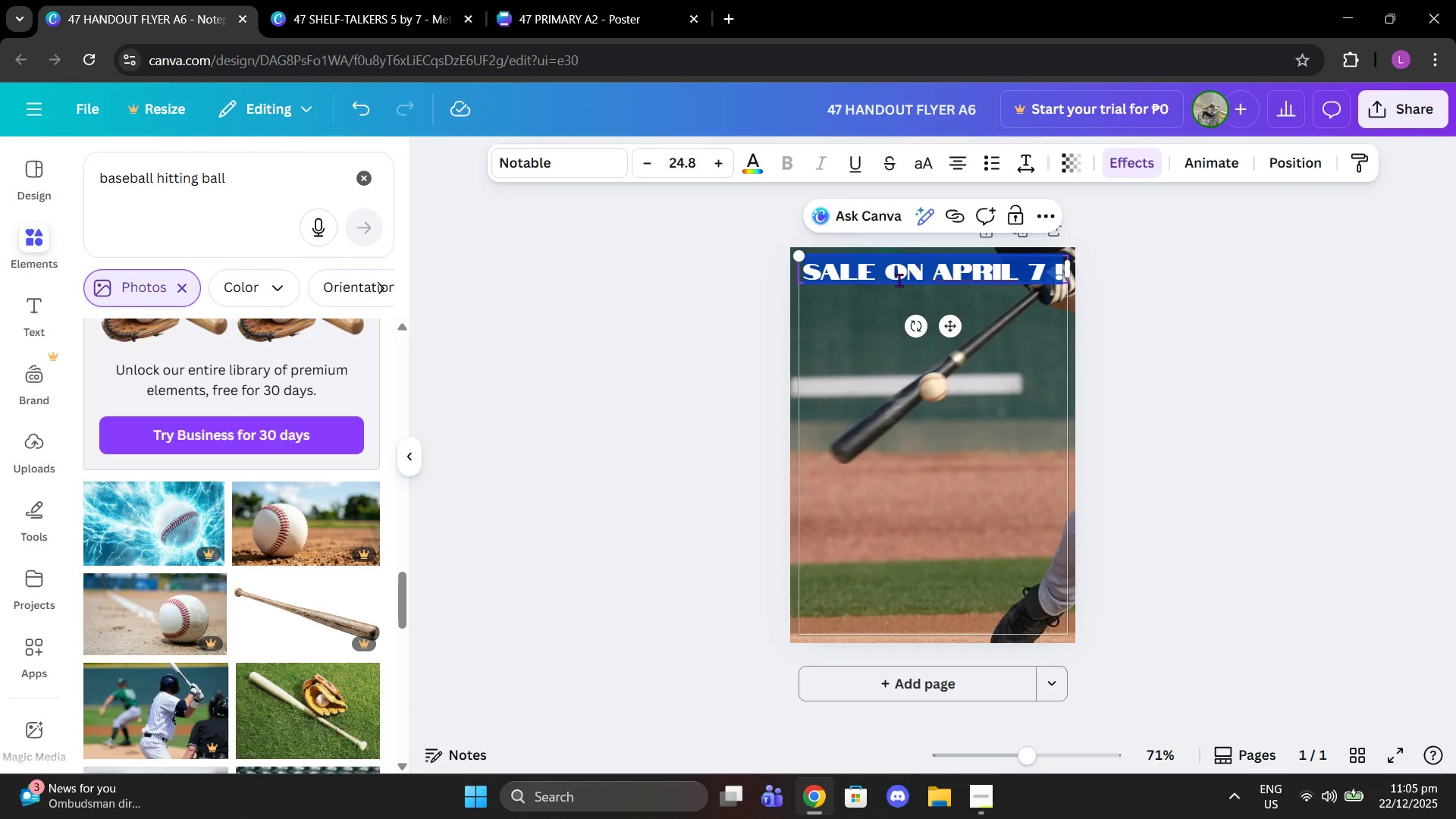 
type(save t)
key(Backspace)
key(Backspace)
 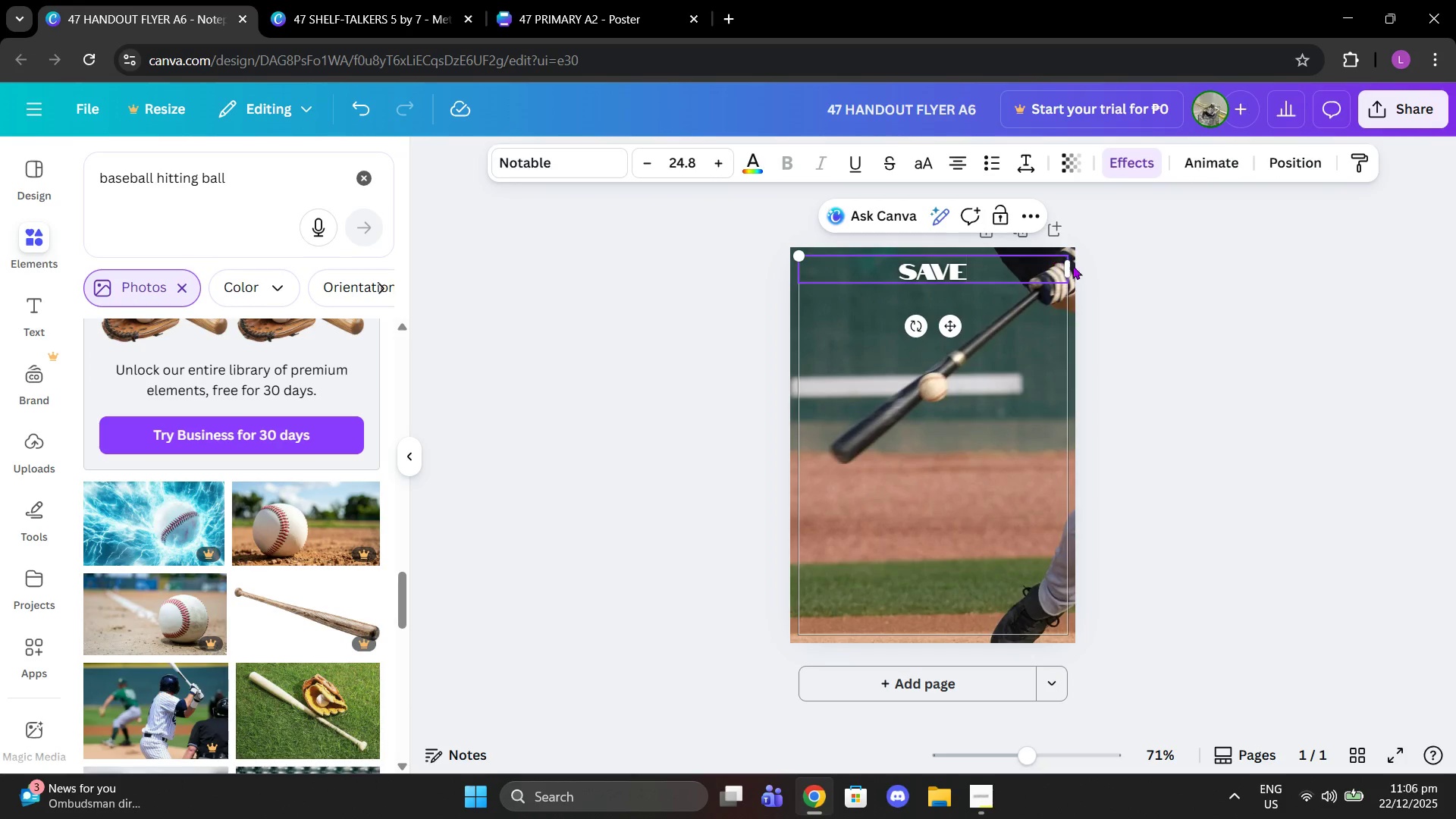 
left_click_drag(start_coordinate=[1072, 264], to_coordinate=[884, 268])
 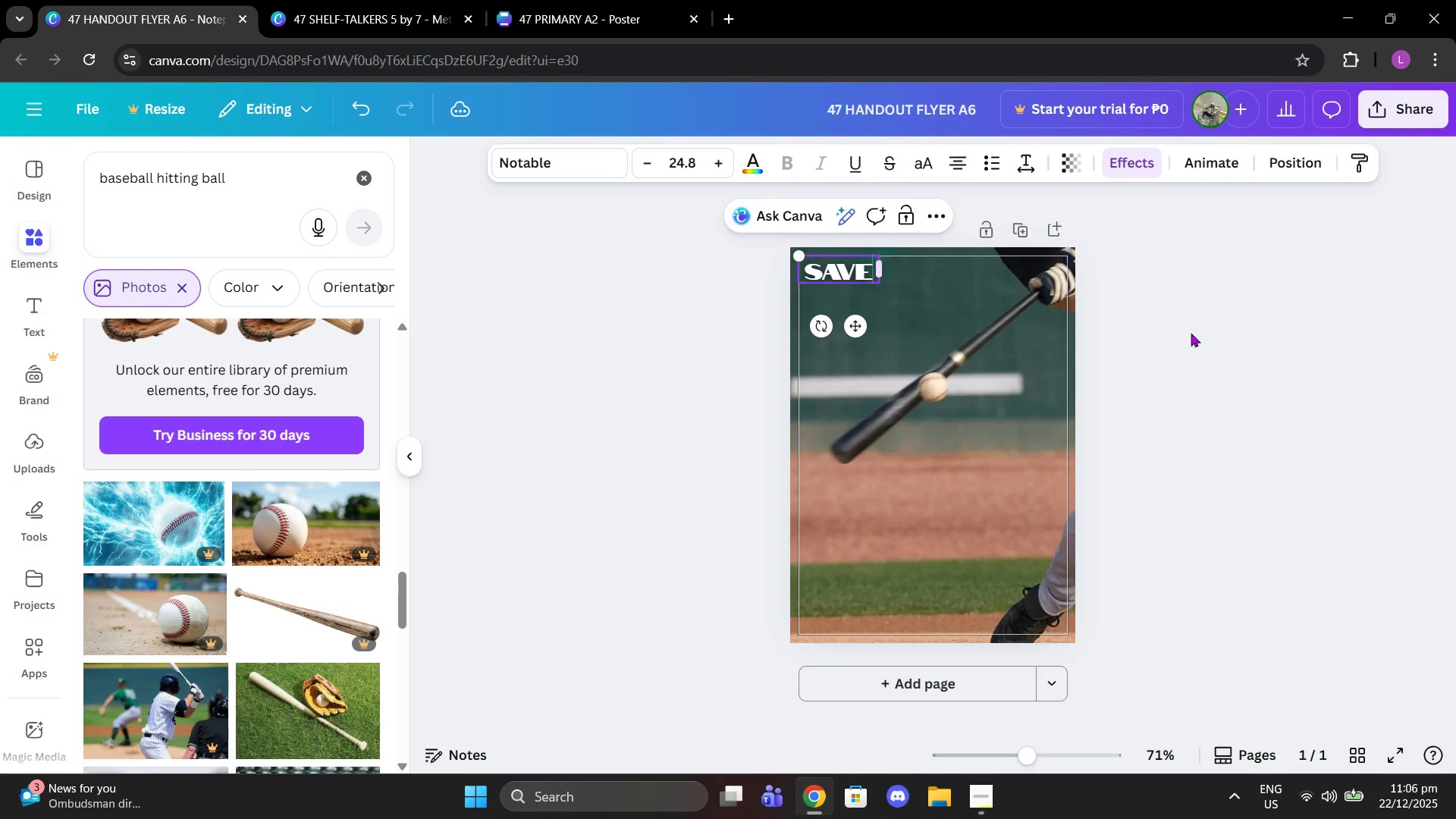 
left_click([1191, 333])
 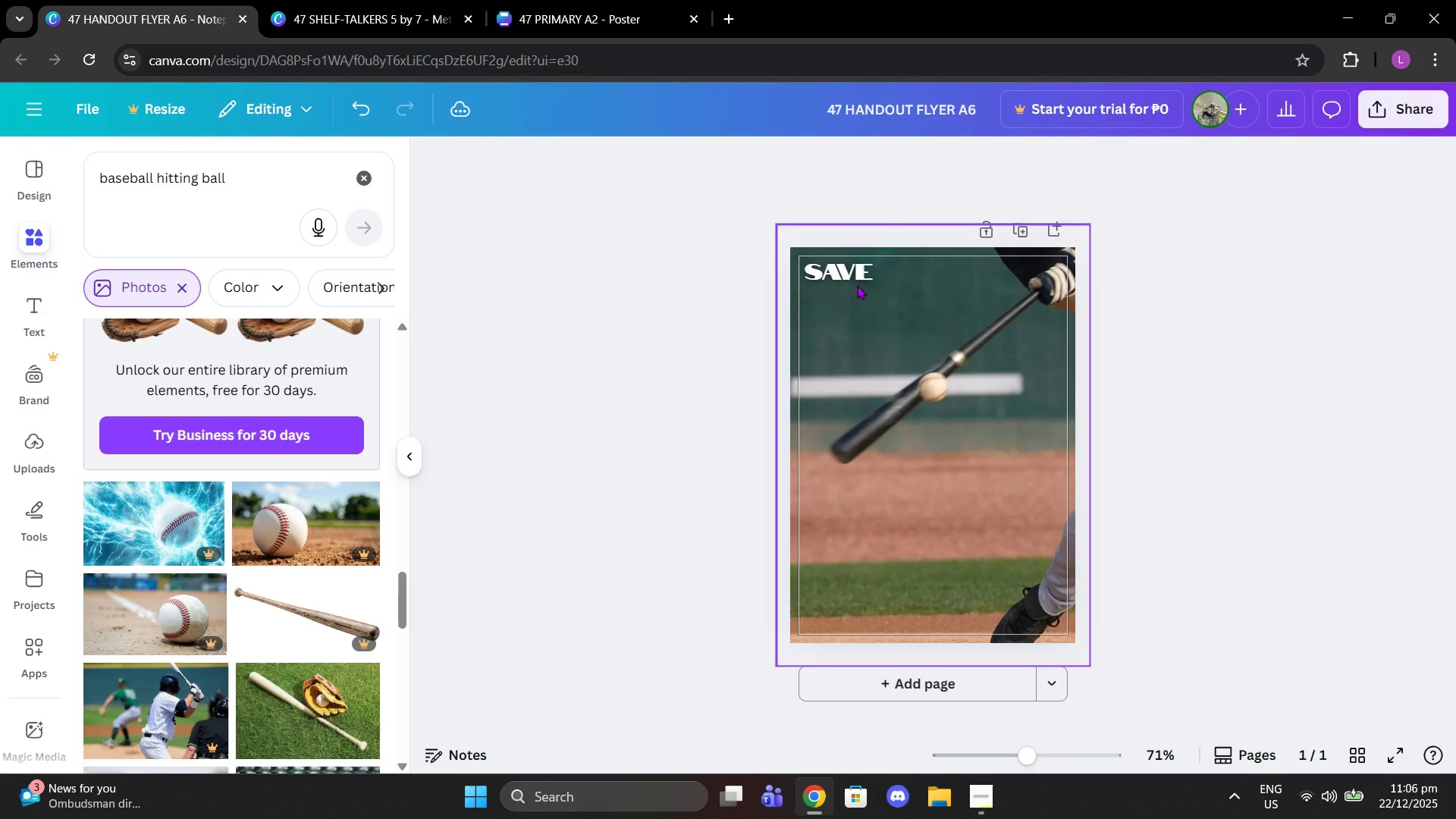 
left_click([852, 280])
 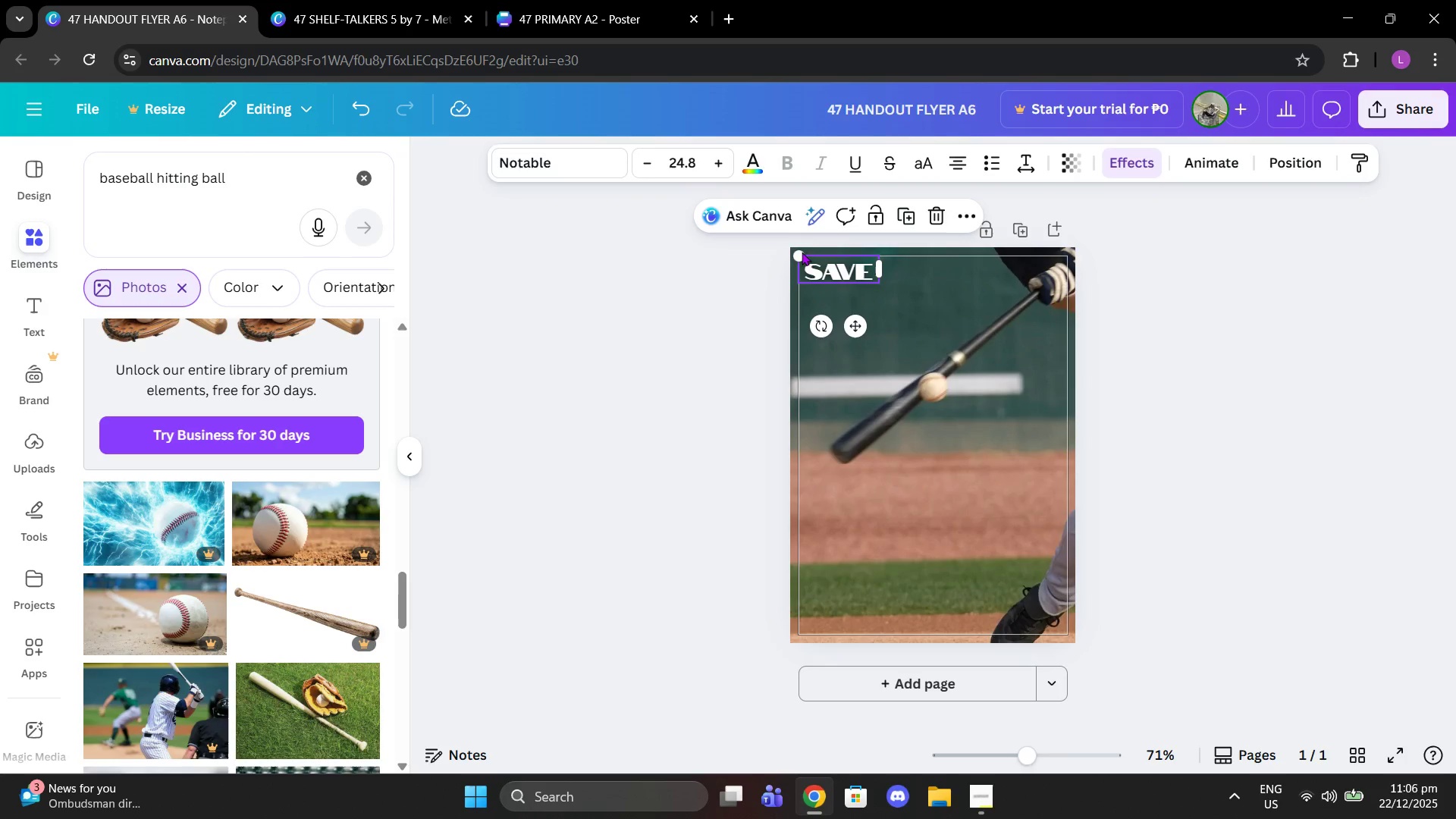 
left_click_drag(start_coordinate=[797, 252], to_coordinate=[556, 176])
 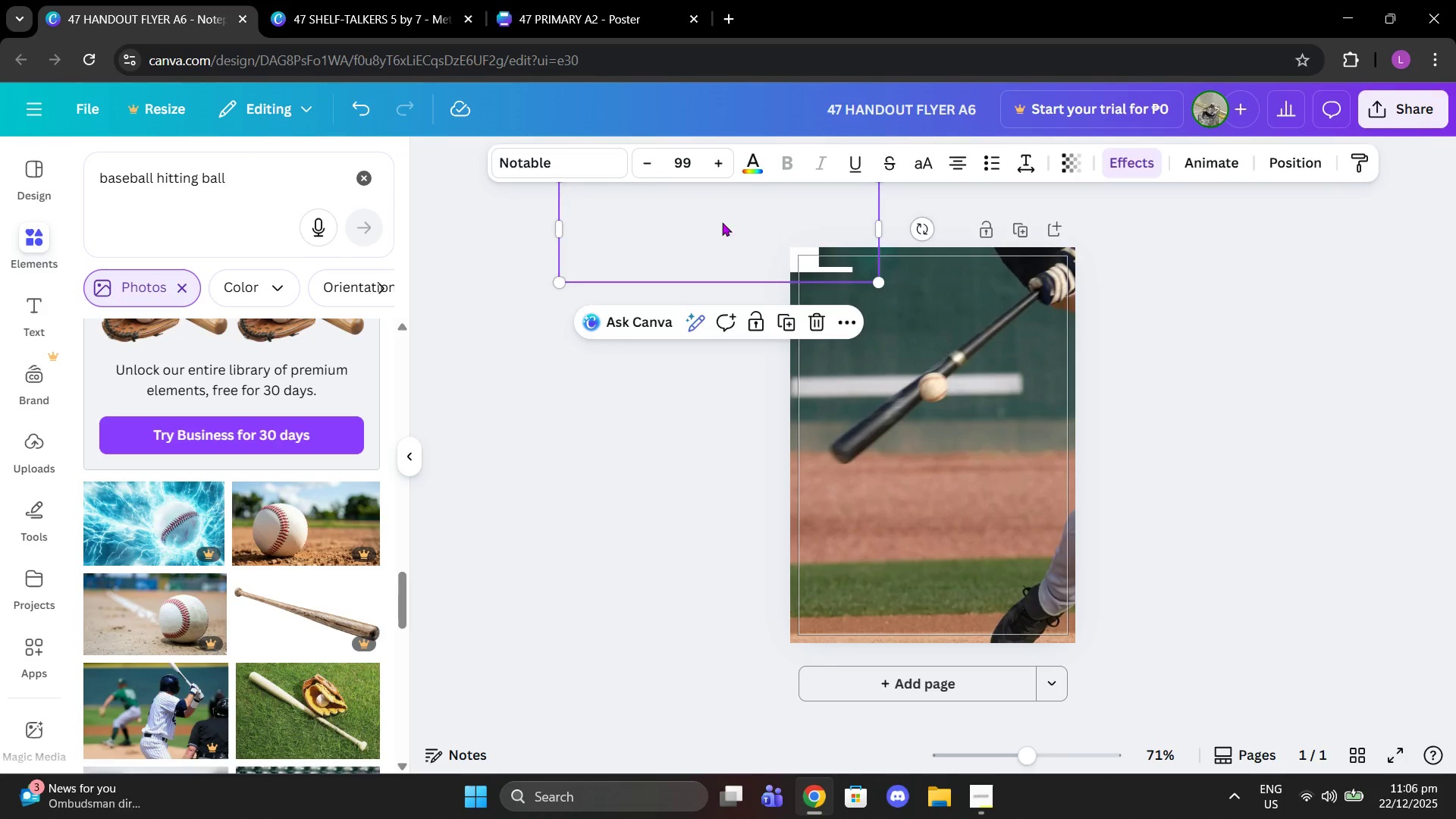 
left_click_drag(start_coordinate=[722, 222], to_coordinate=[896, 353])
 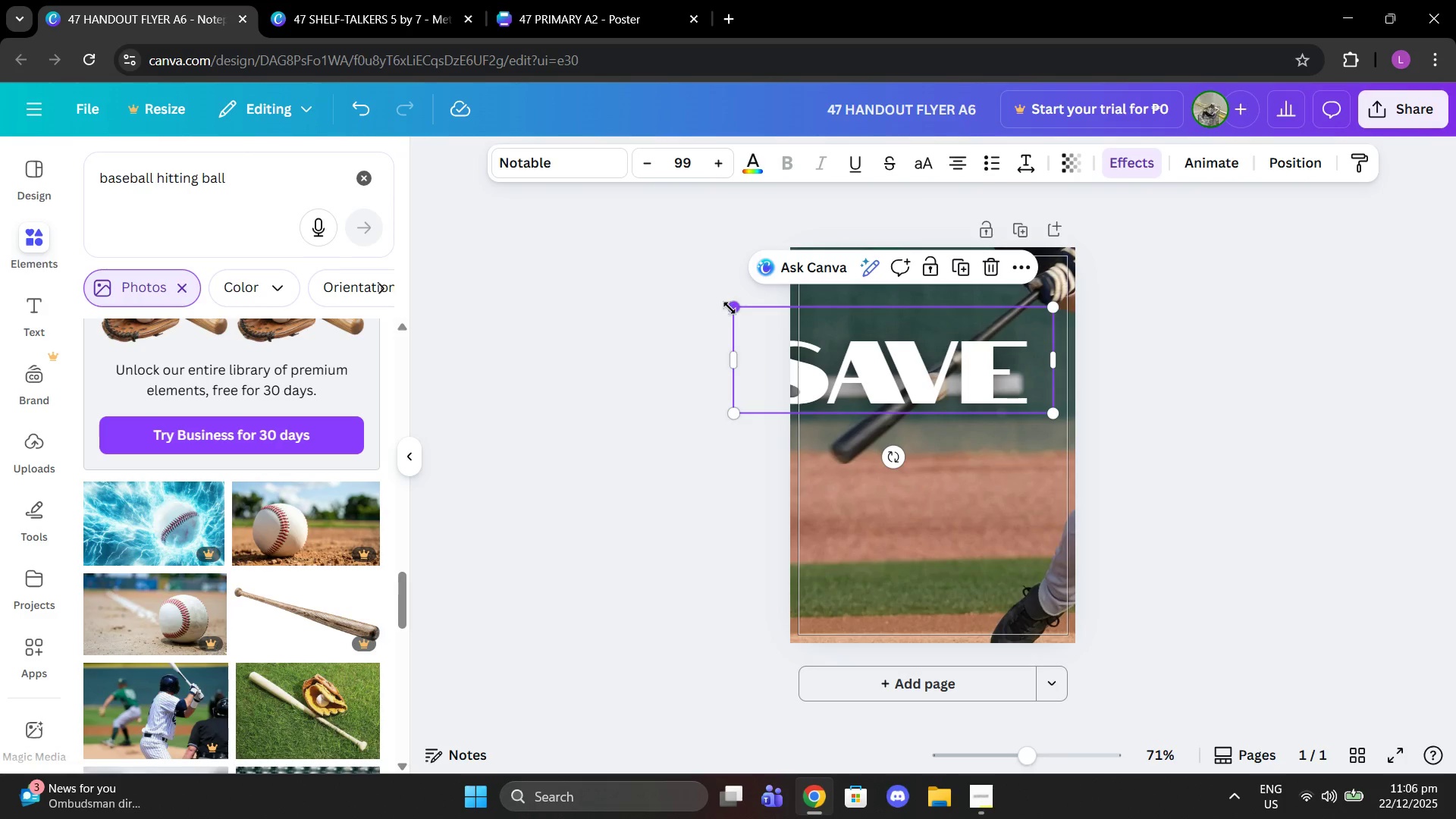 
left_click_drag(start_coordinate=[730, 308], to_coordinate=[888, 369])
 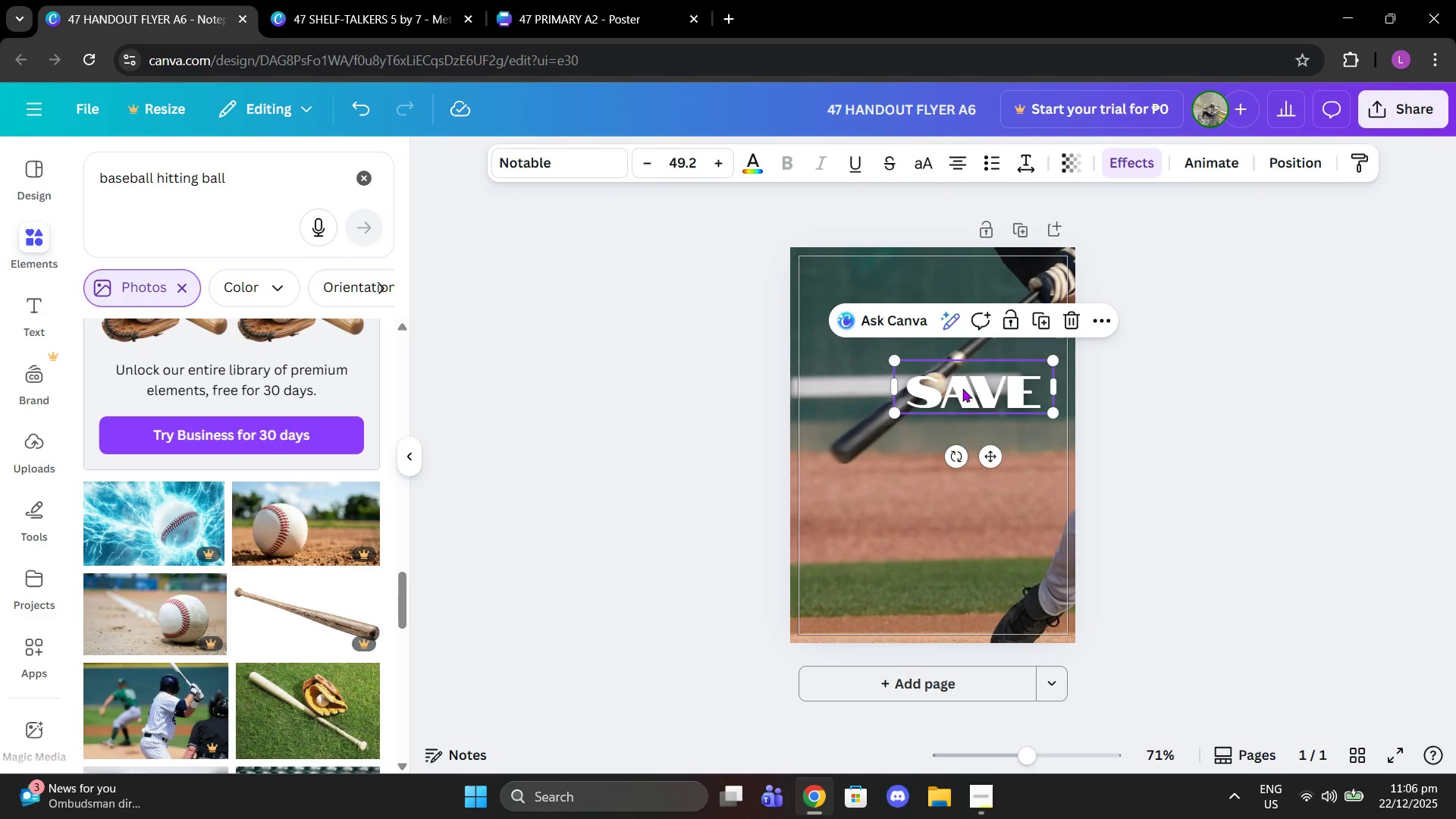 
left_click_drag(start_coordinate=[962, 388], to_coordinate=[877, 303])
 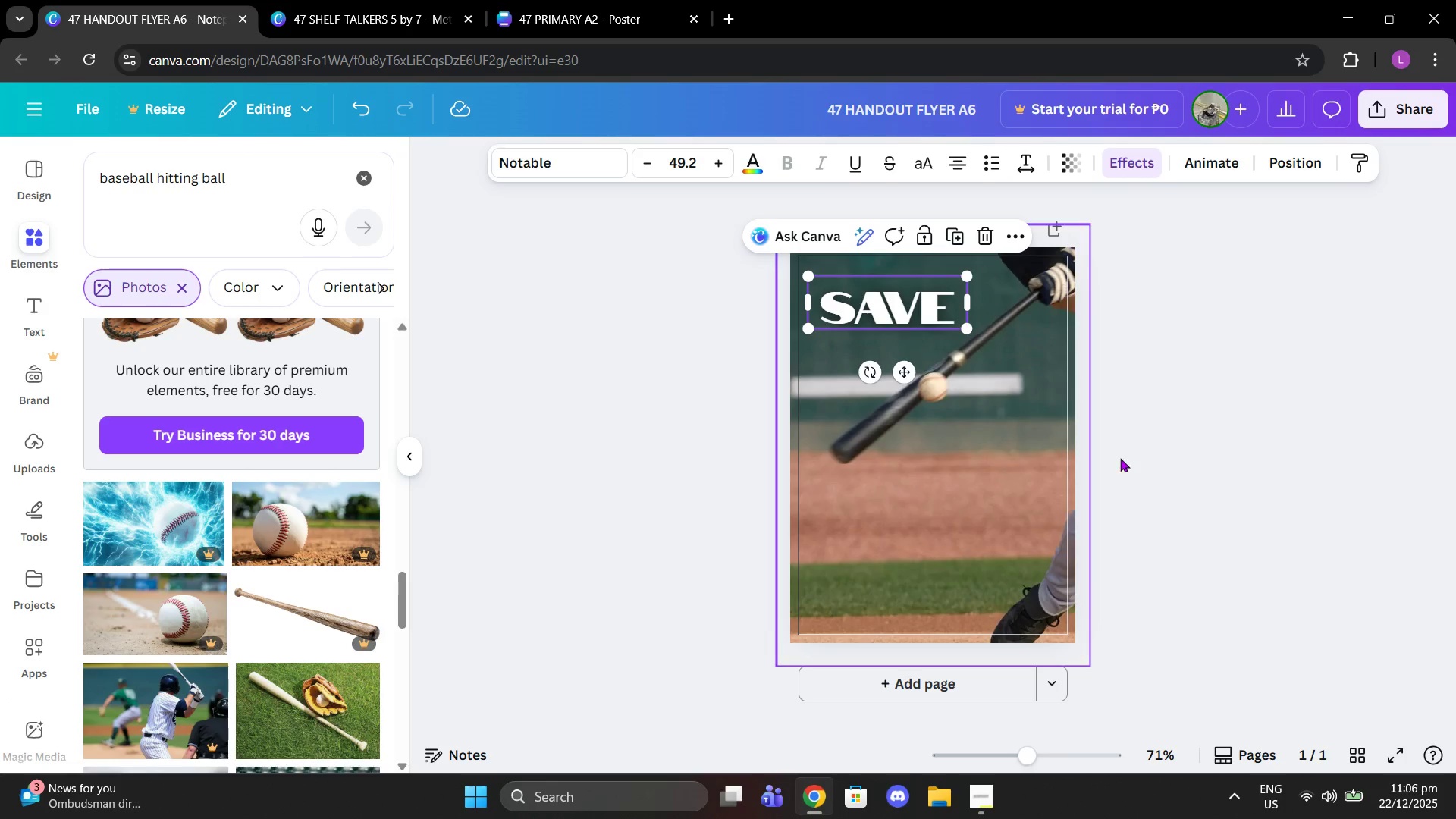 
scroll: coordinate [1149, 395], scroll_direction: up, amount: 1.0
 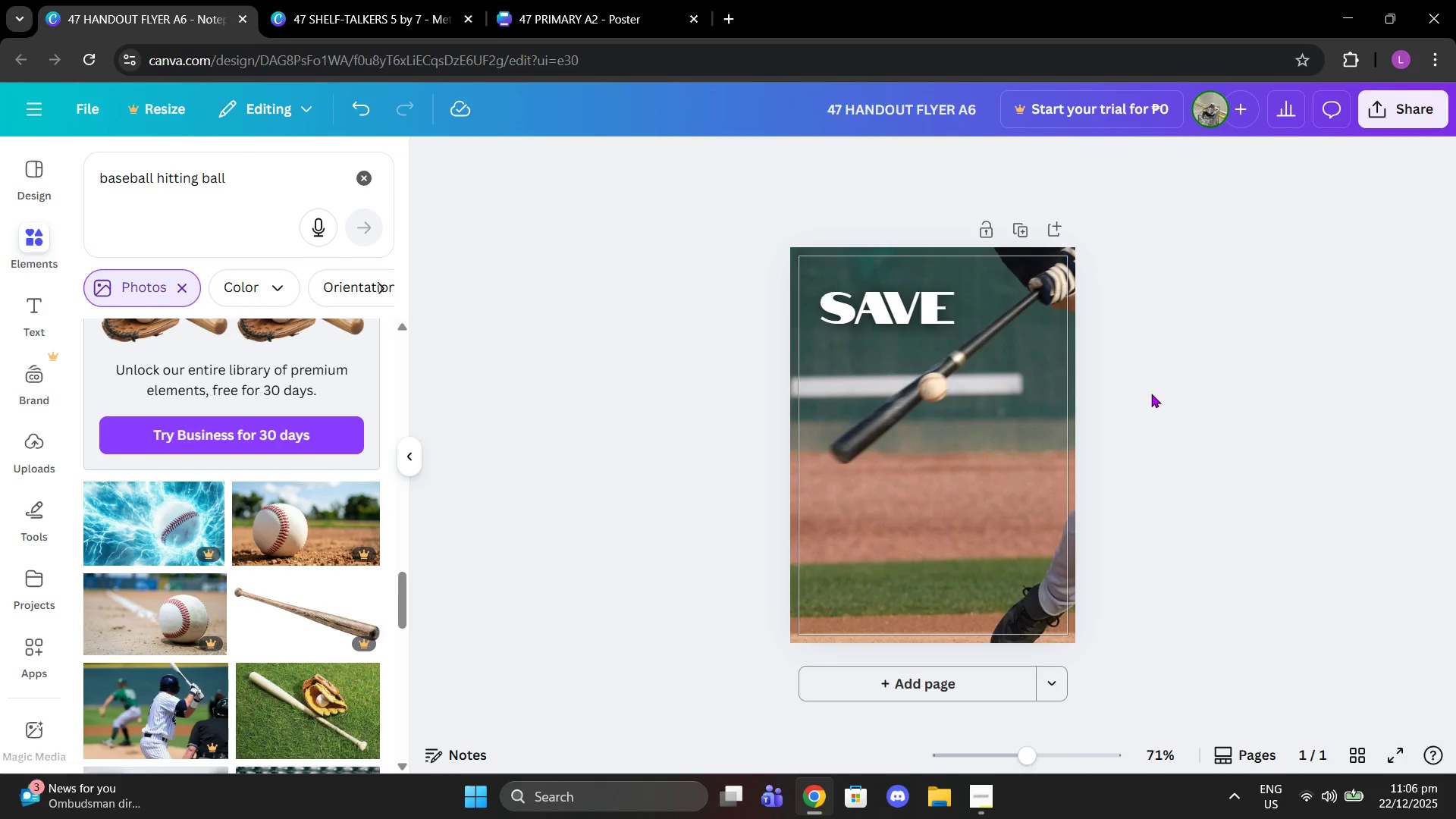 
scroll: coordinate [1151, 394], scroll_direction: down, amount: 1.0
 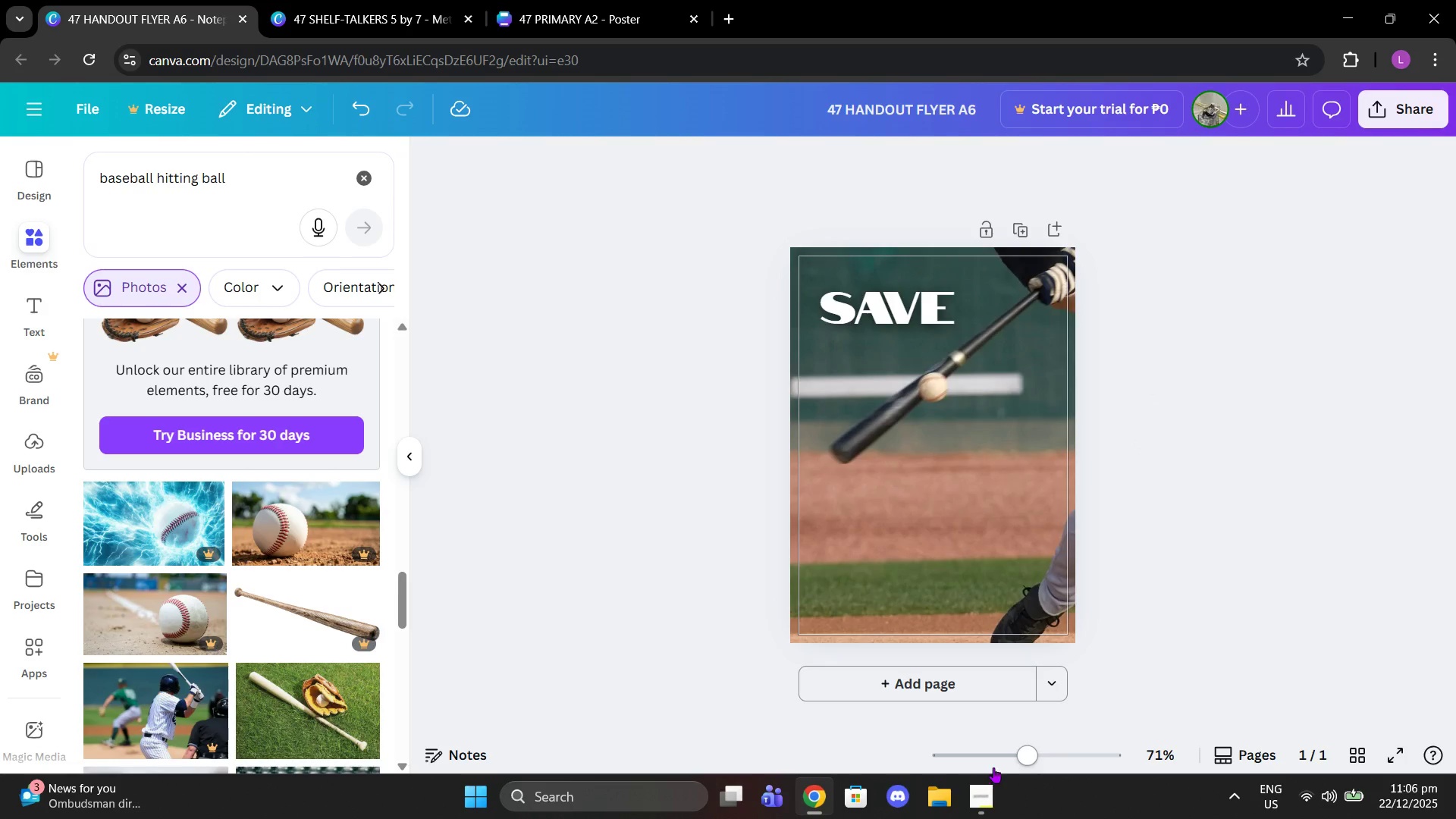 
left_click_drag(start_coordinate=[1028, 756], to_coordinate=[1043, 757])
 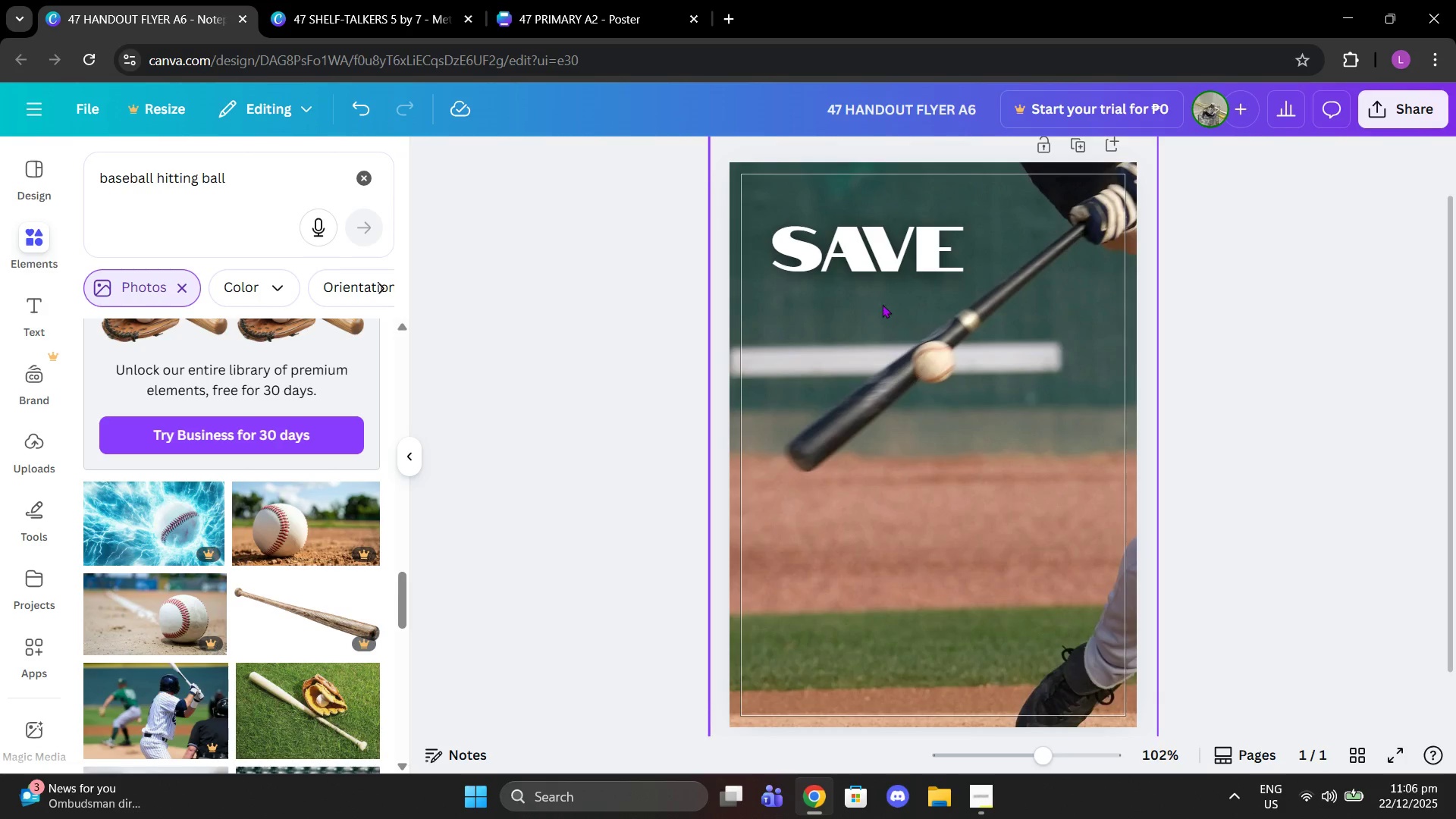 
left_click([880, 281])
 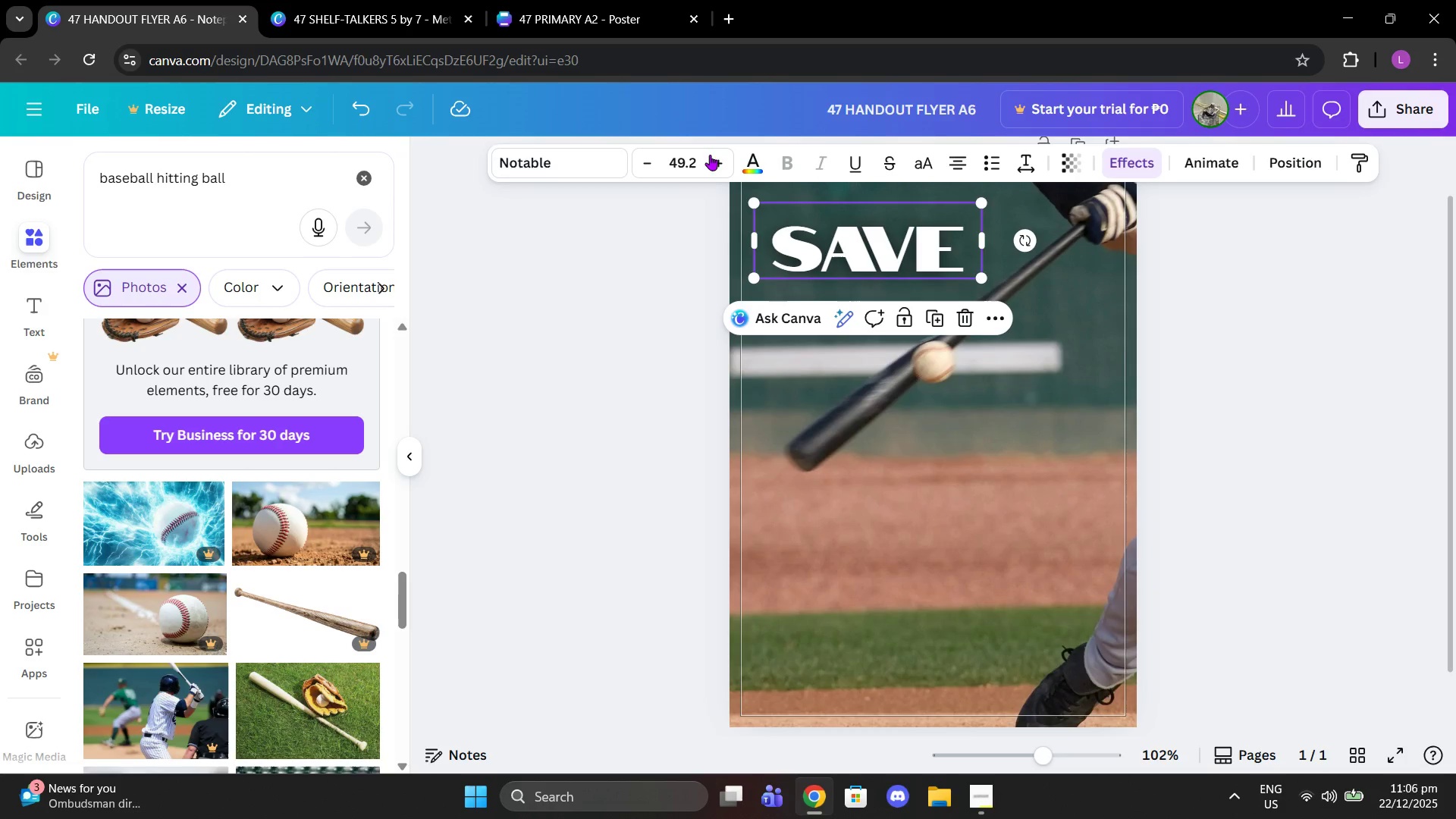 
left_click([652, 0])
 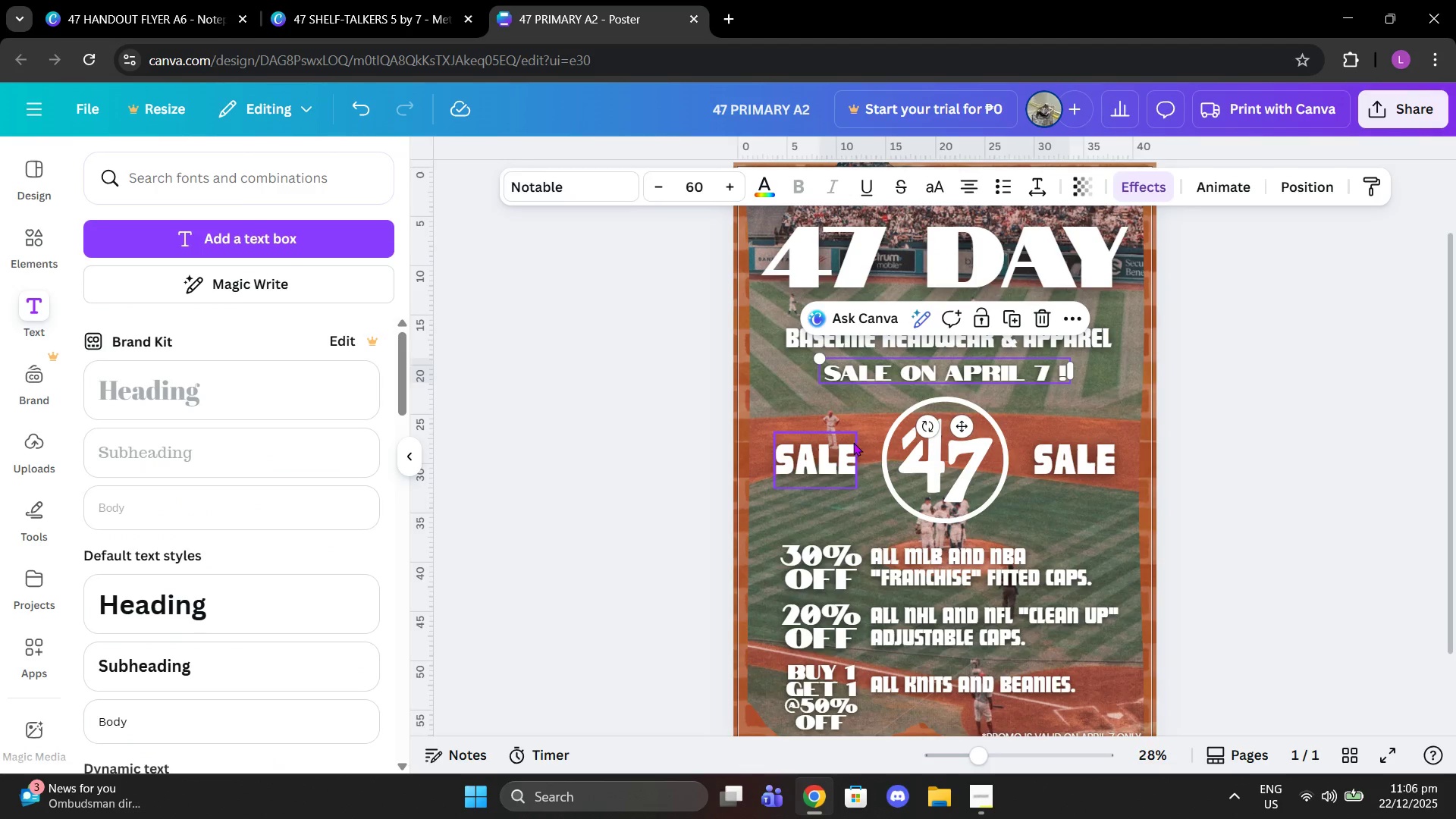 
left_click([846, 442])
 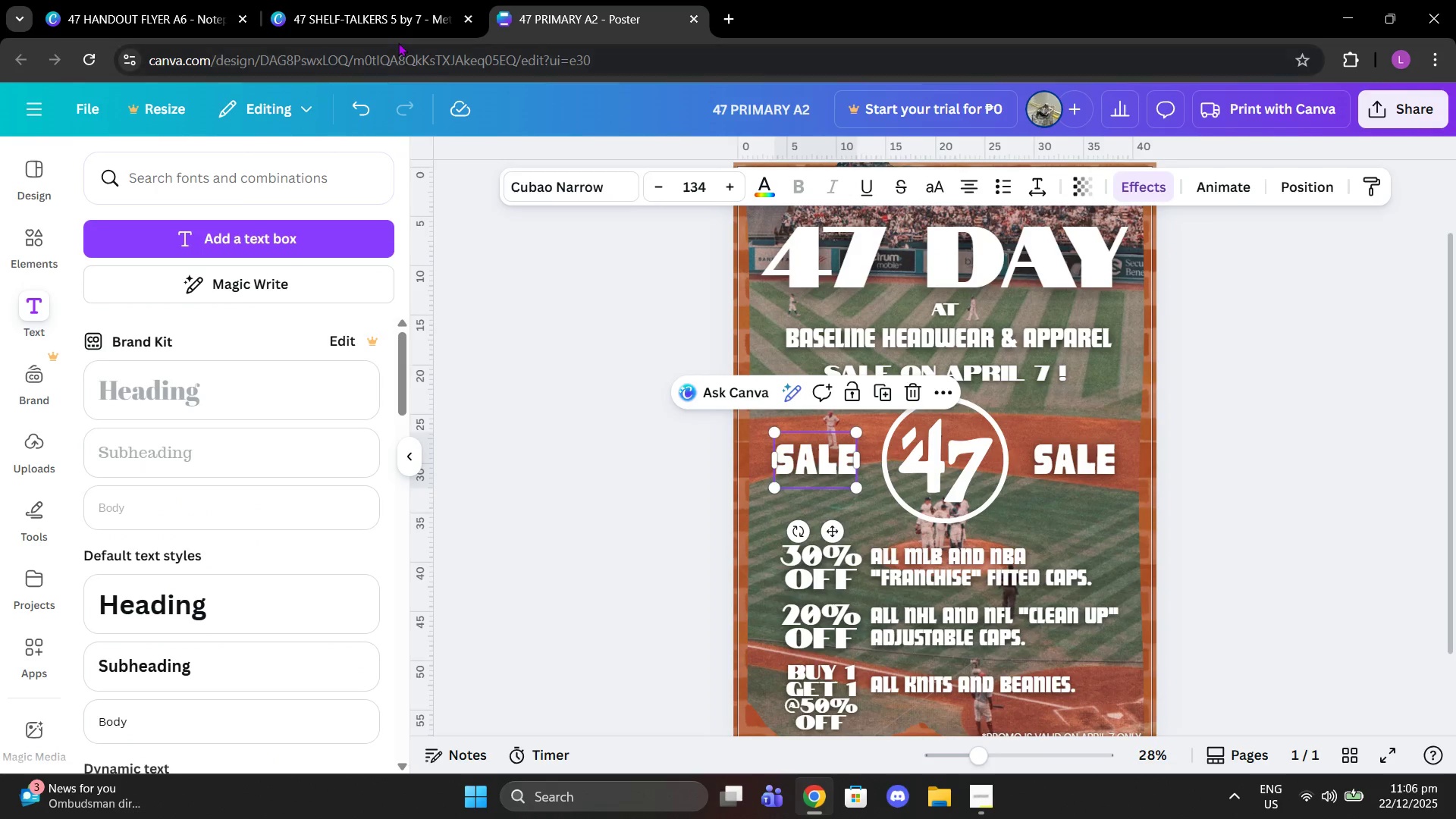 
left_click([394, 9])
 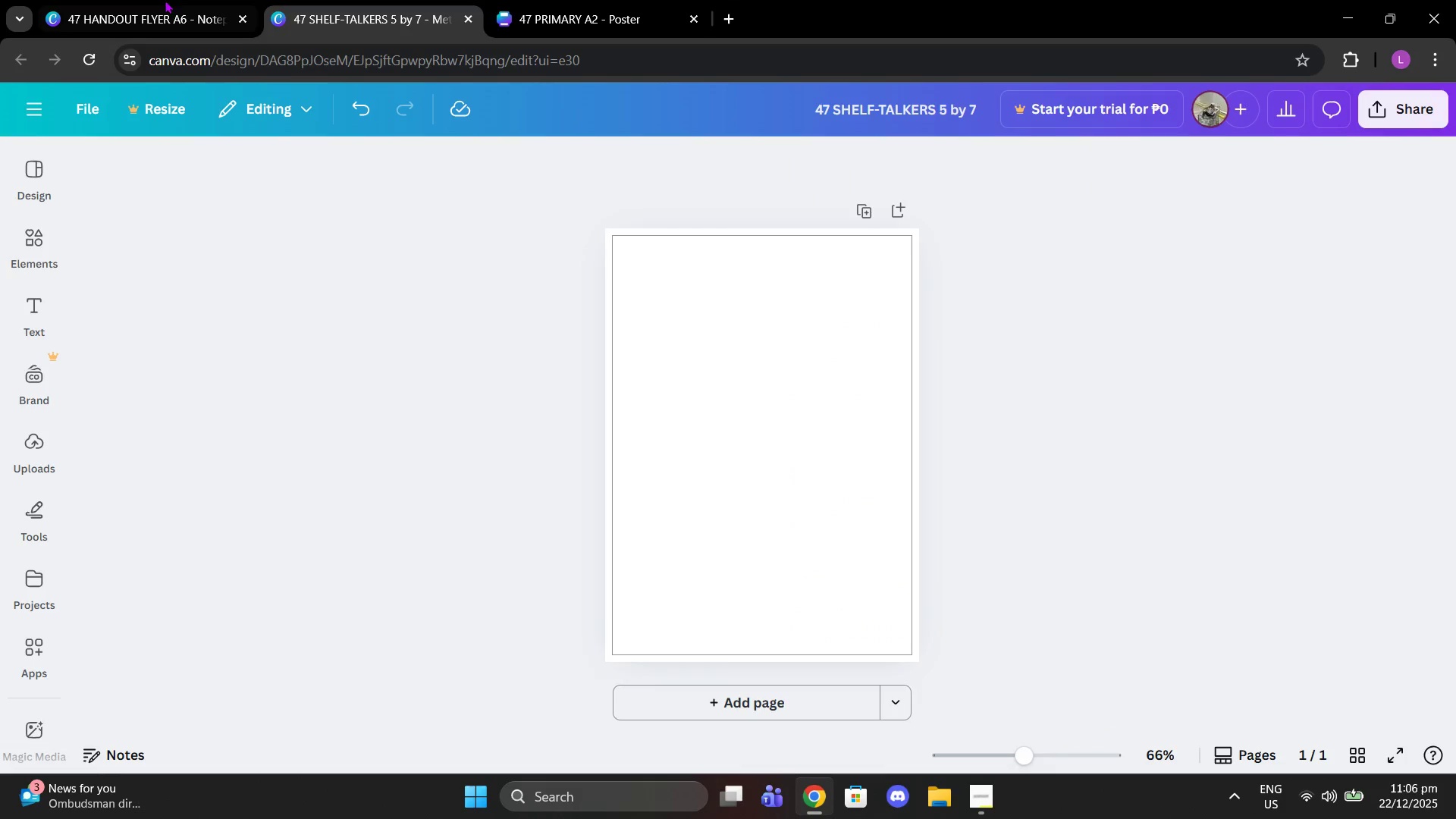 
left_click([78, 0])
 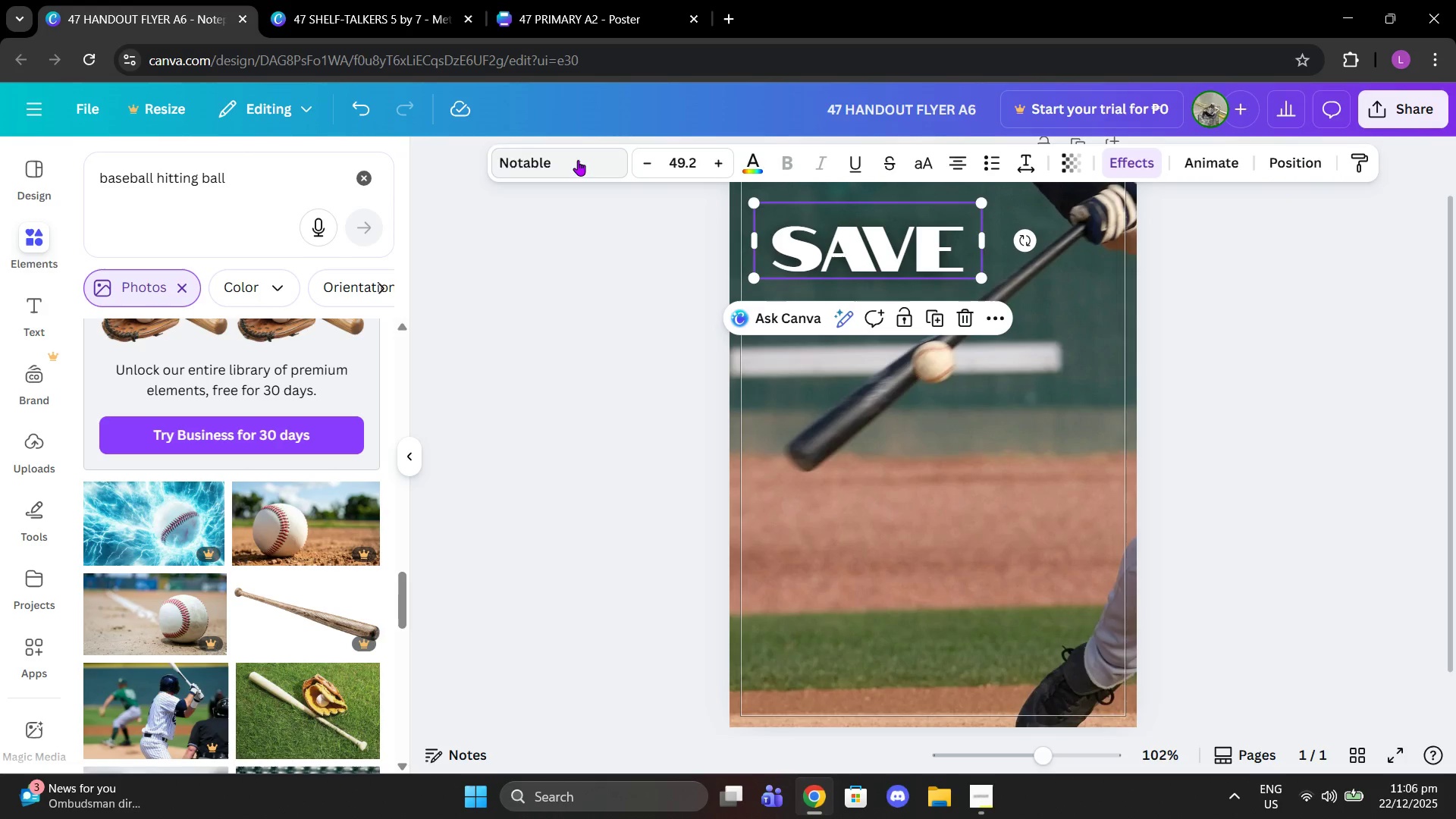 
double_click([578, 160])
 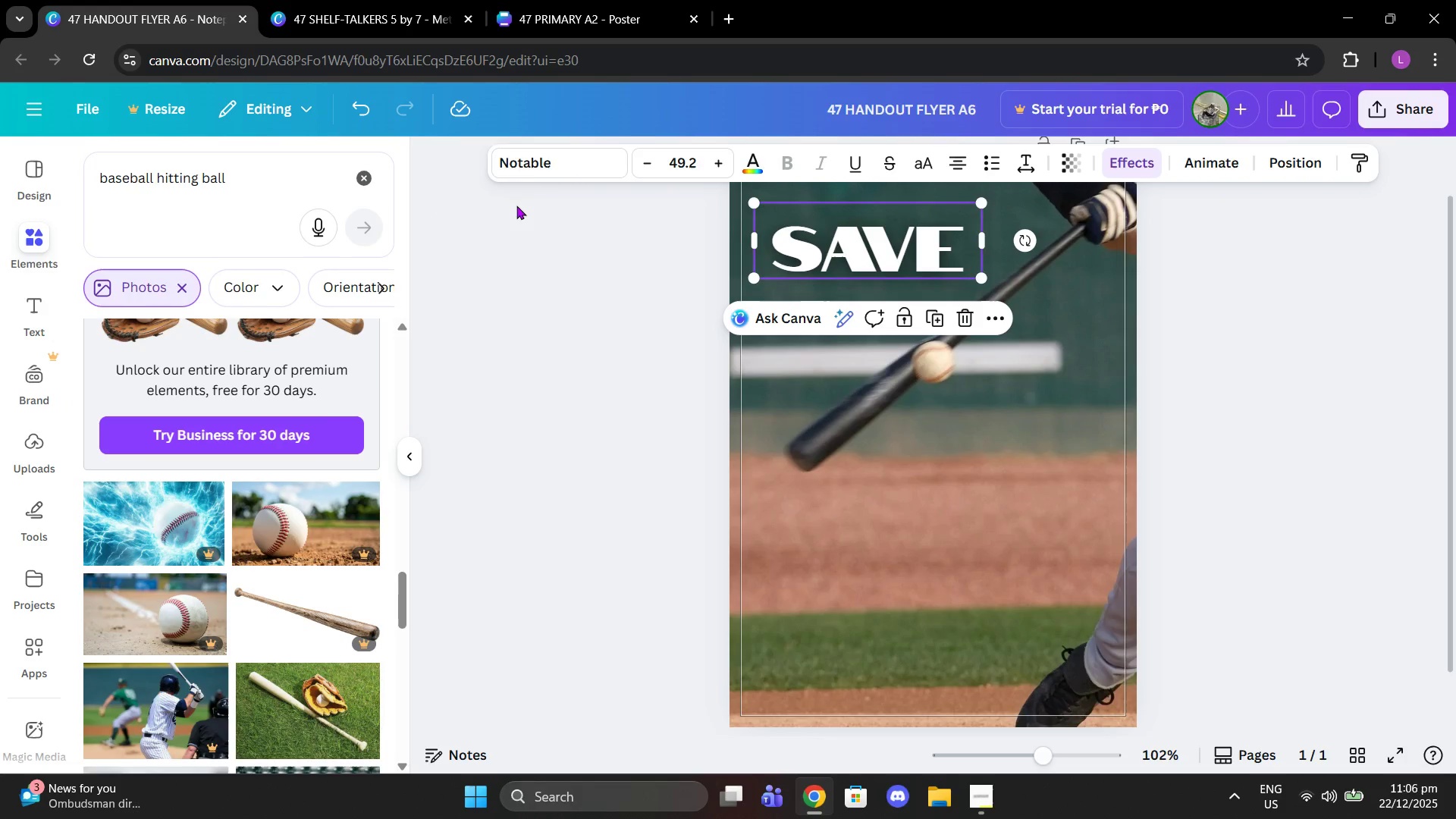 
left_click([554, 174])
 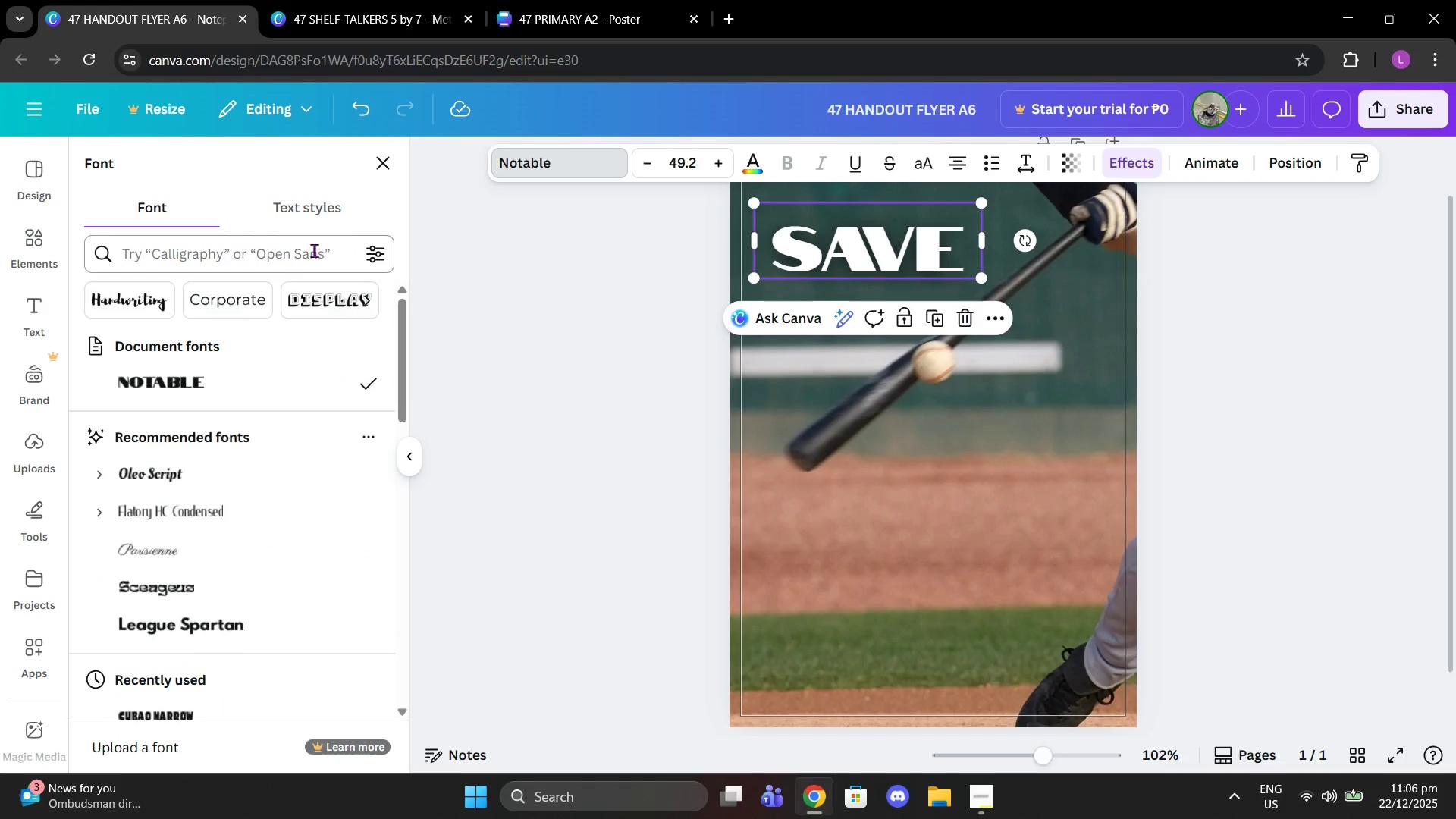 
left_click([314, 249])
 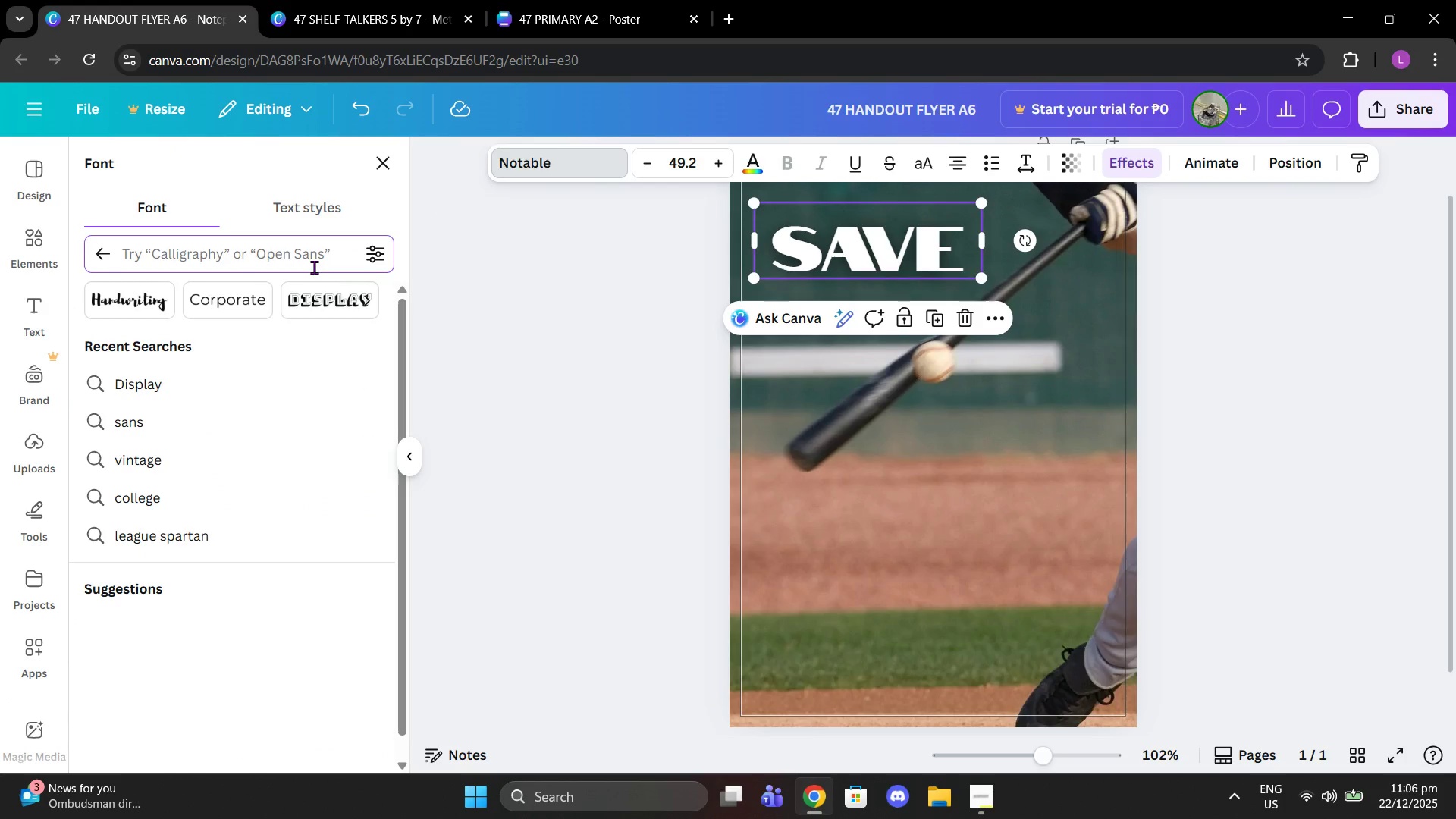 
type(cubao)
 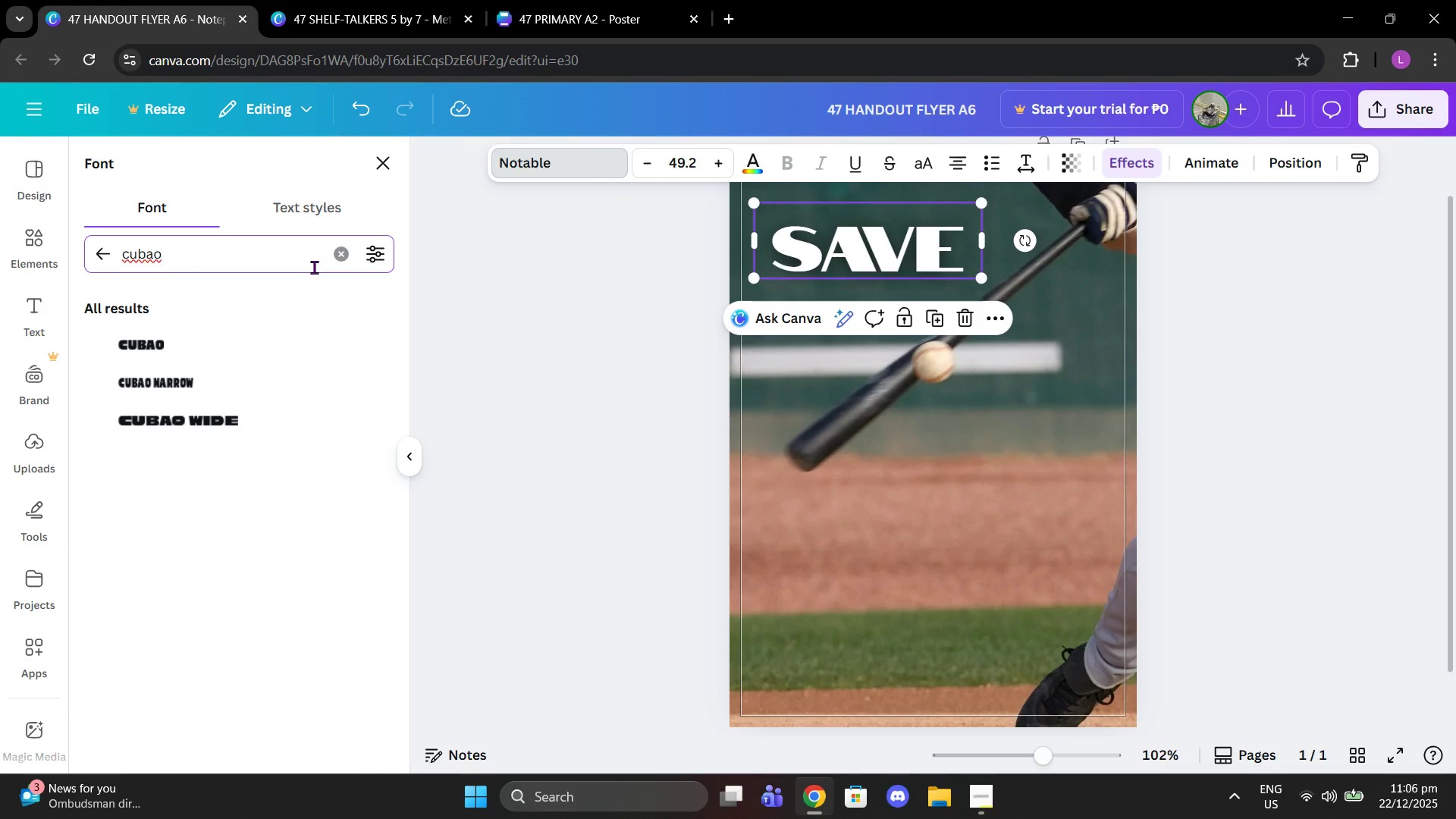 
left_click([136, 417])
 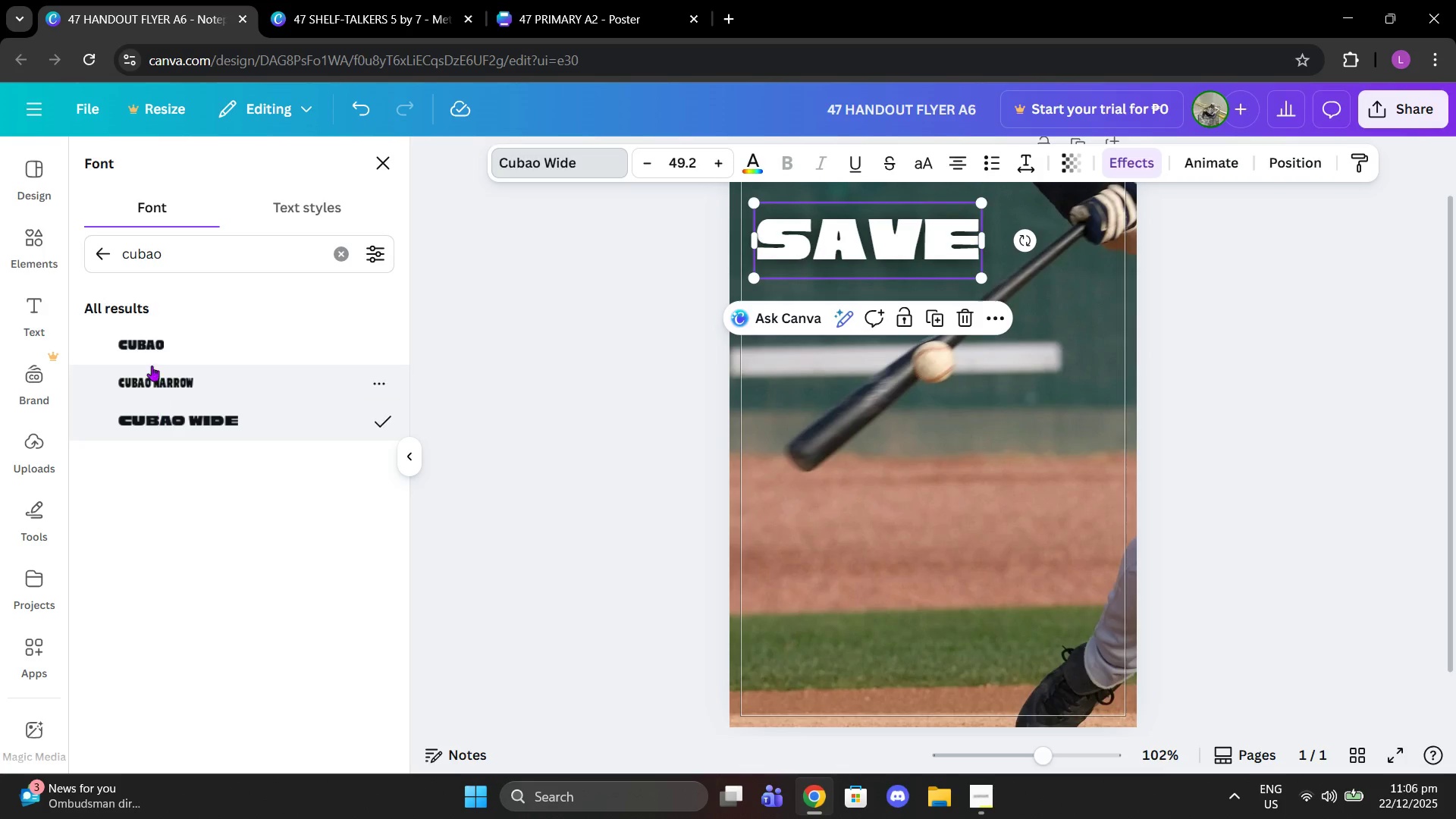 
left_click([133, 335])
 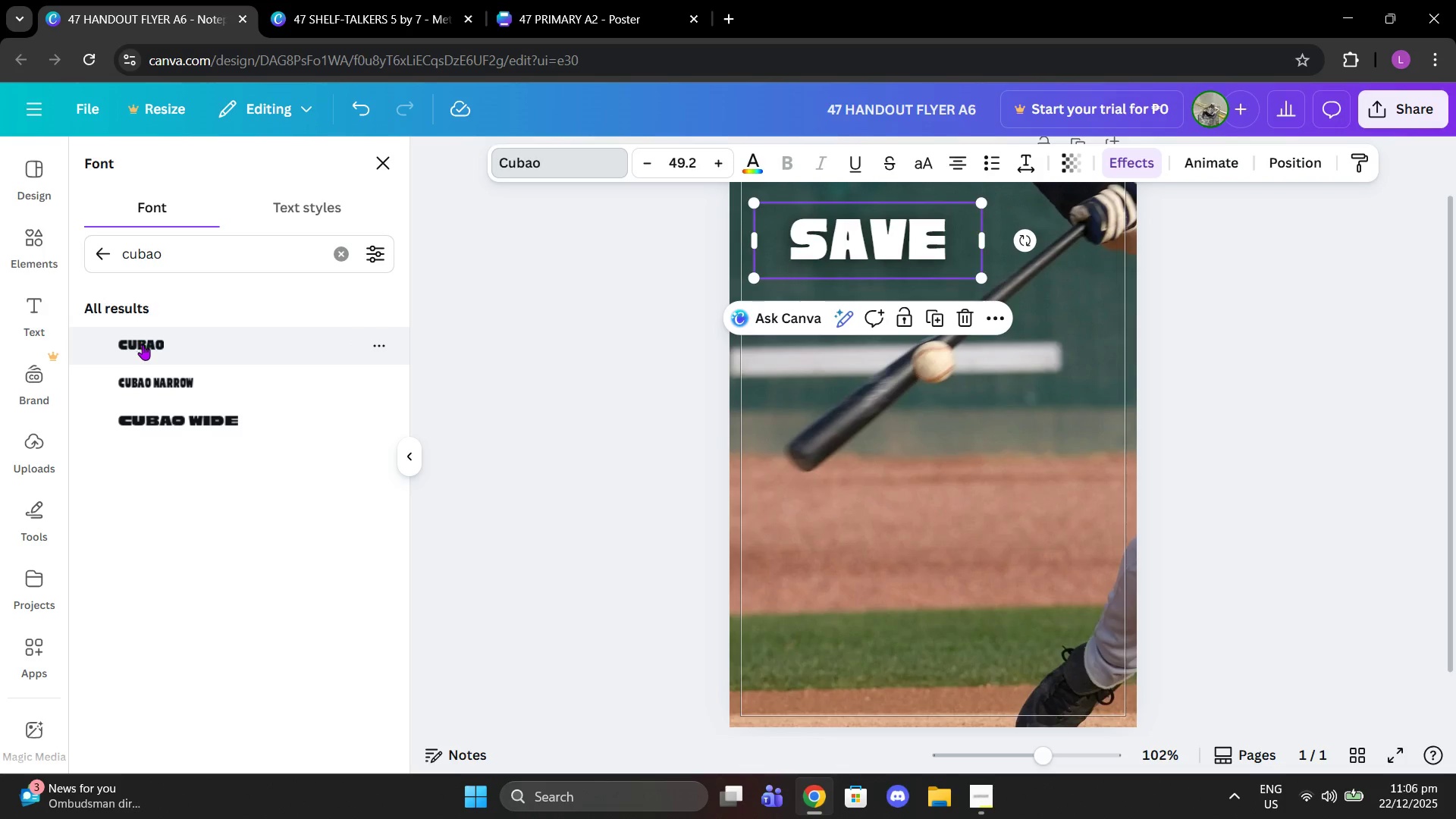 
left_click([159, 381])
 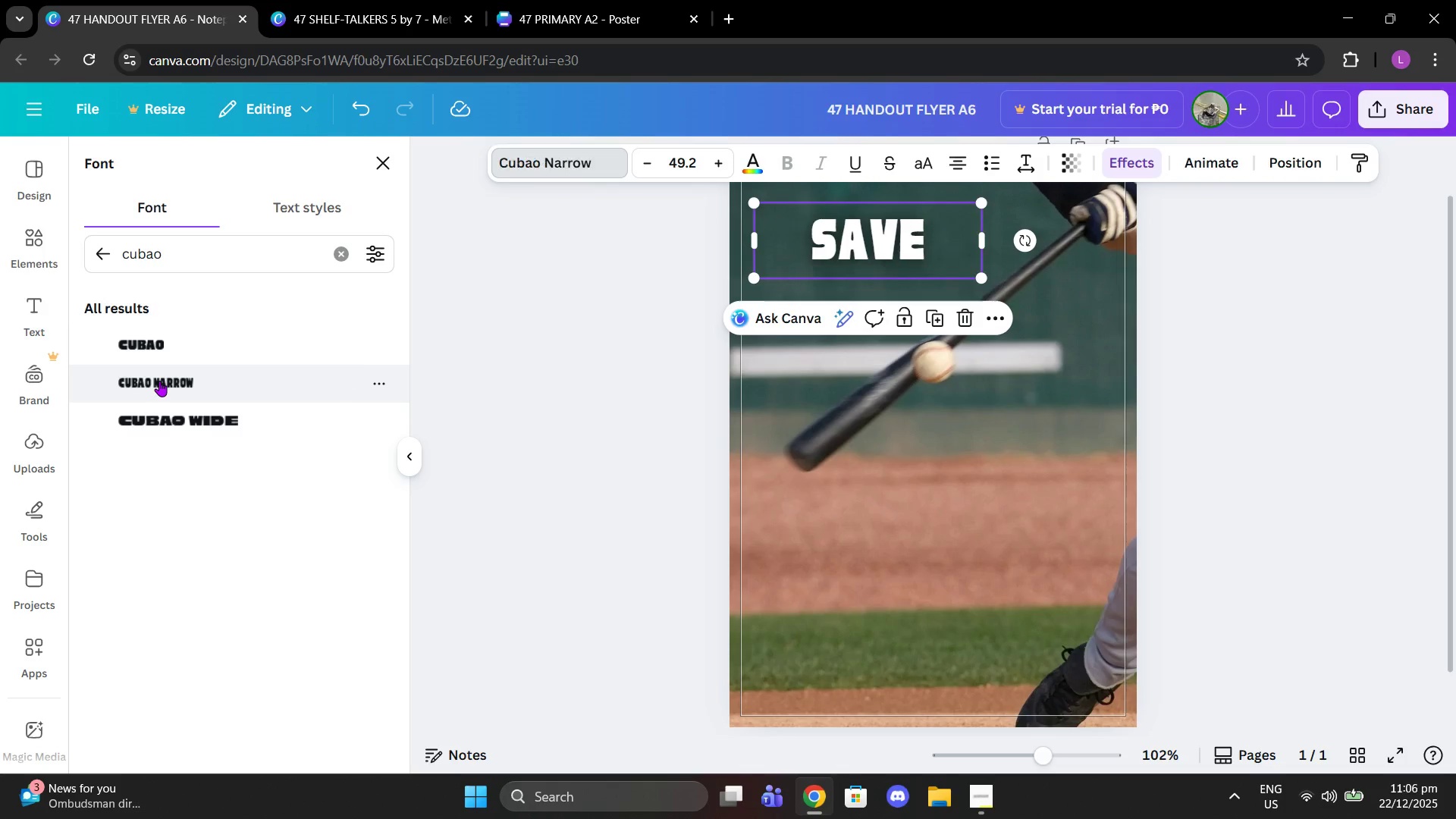 
left_click([152, 356])
 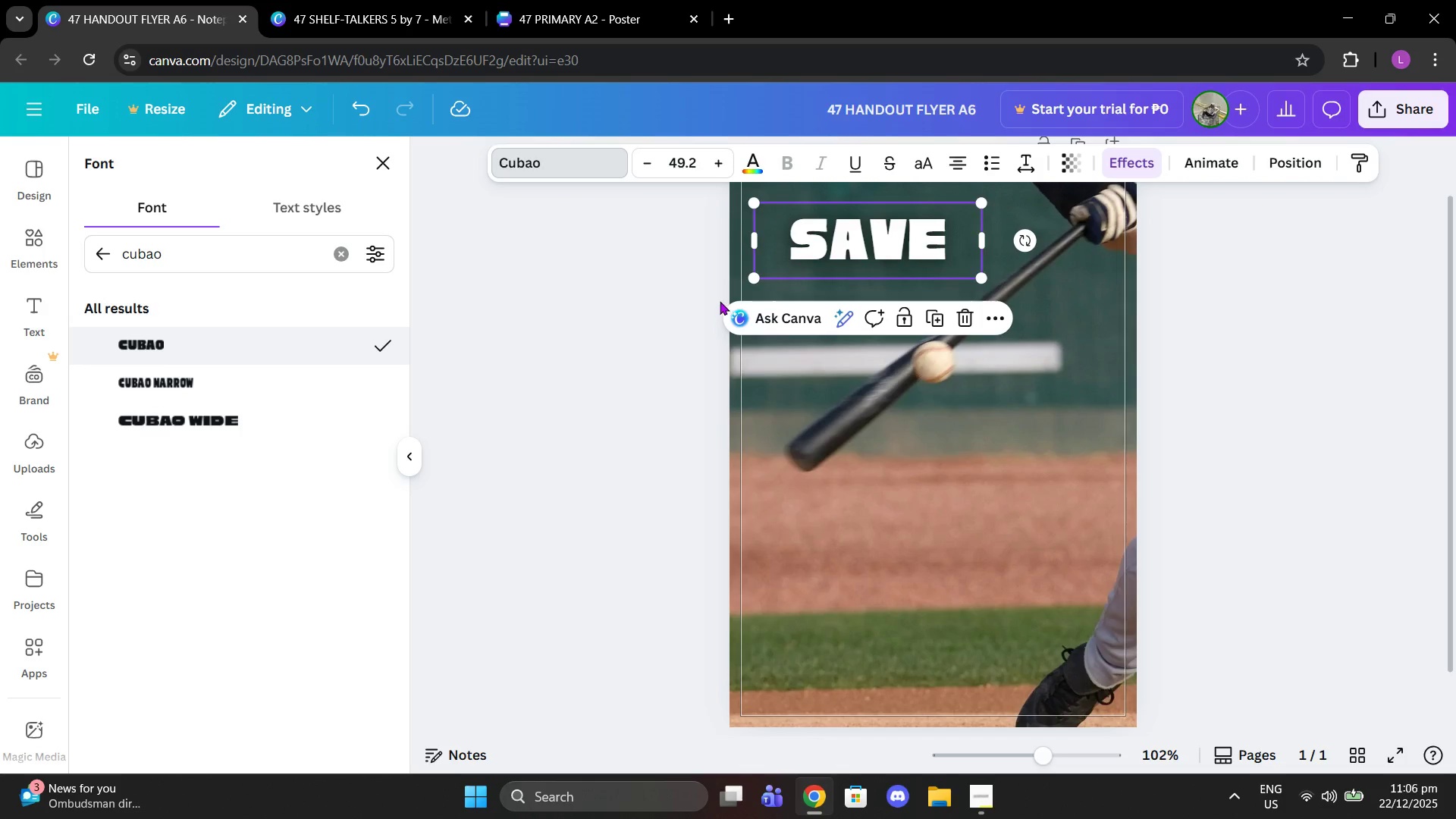 
key(Control+Z)
 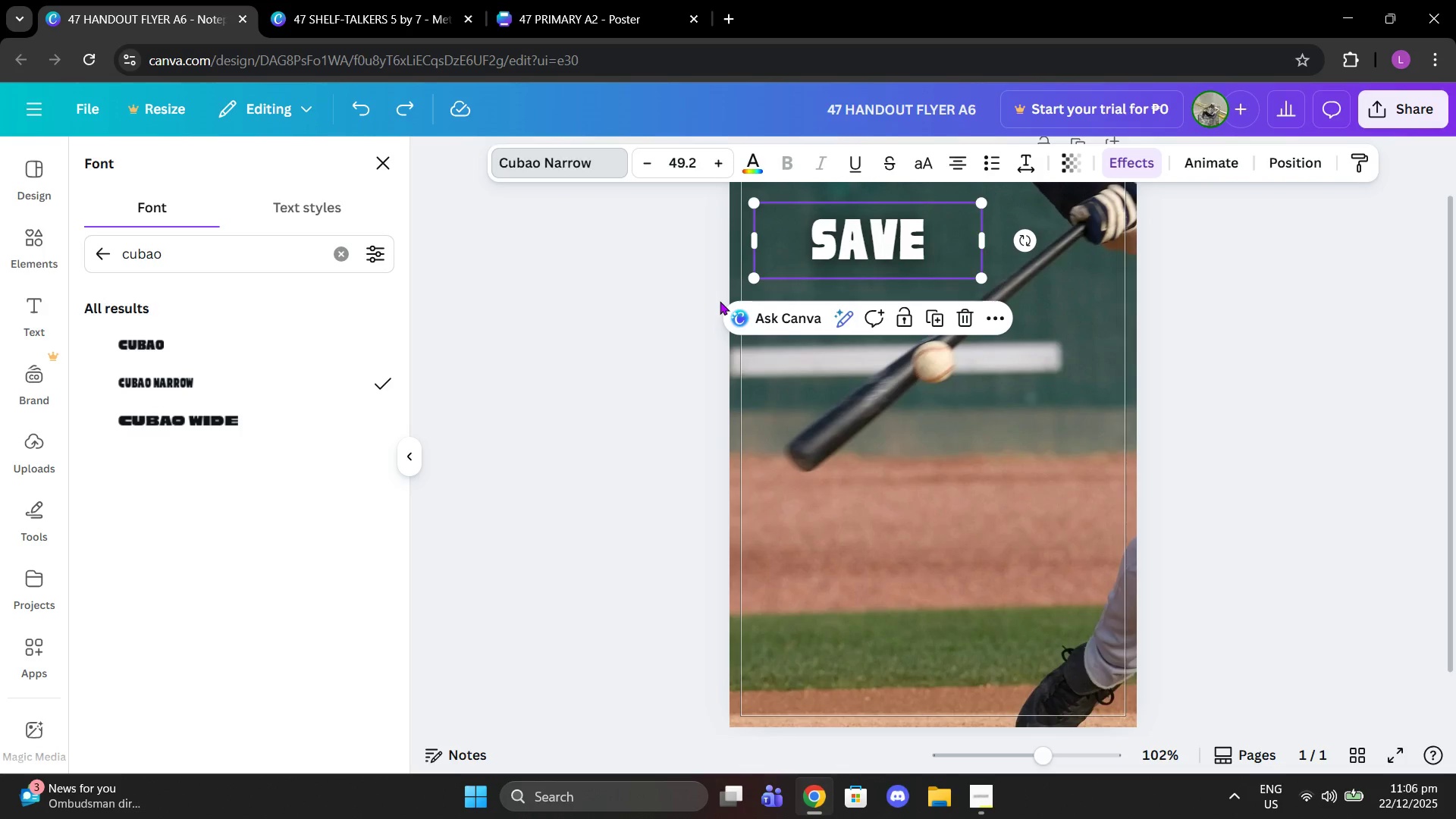 
key(Control+Z)
 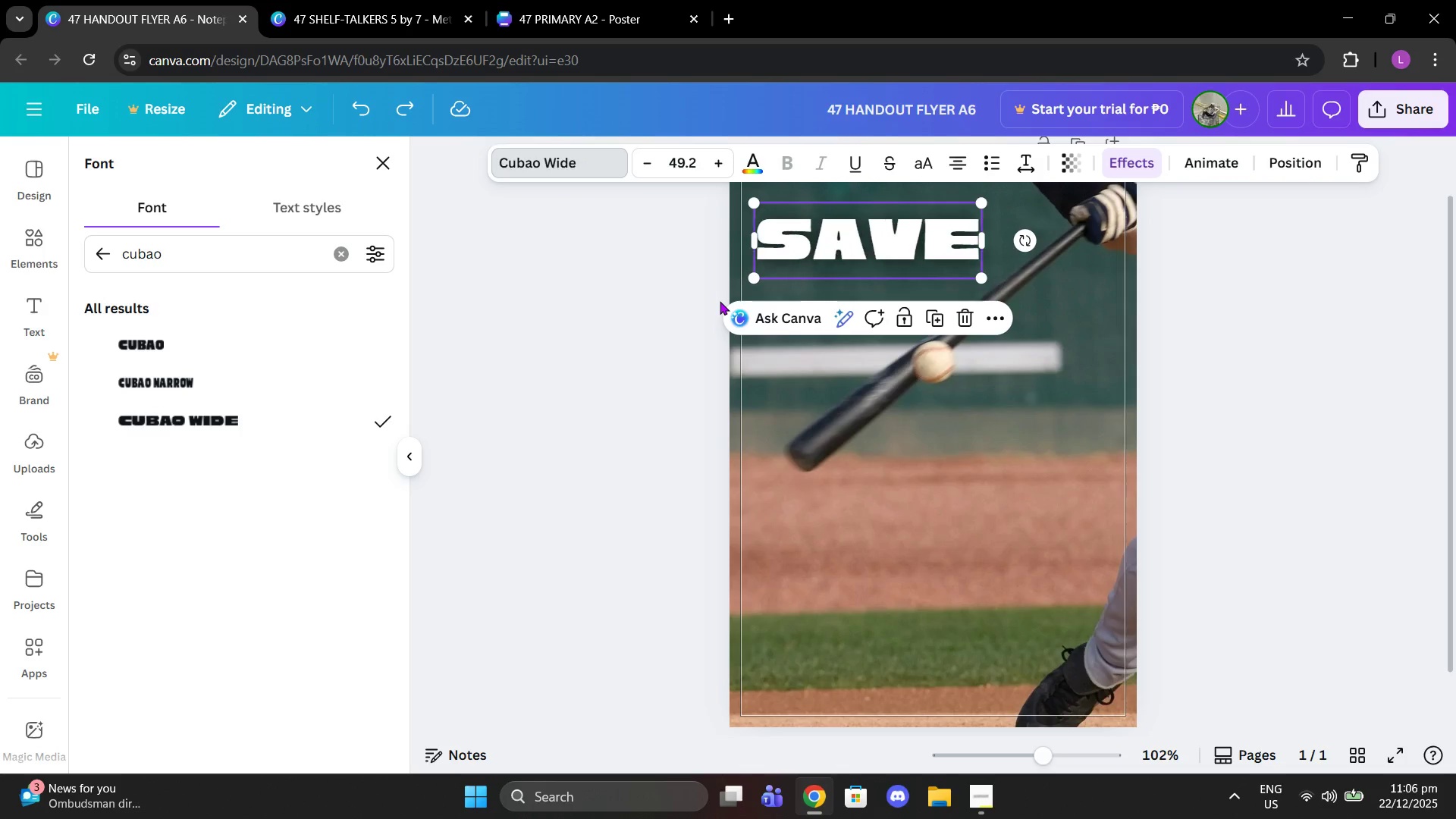 
key(Control+Z)
 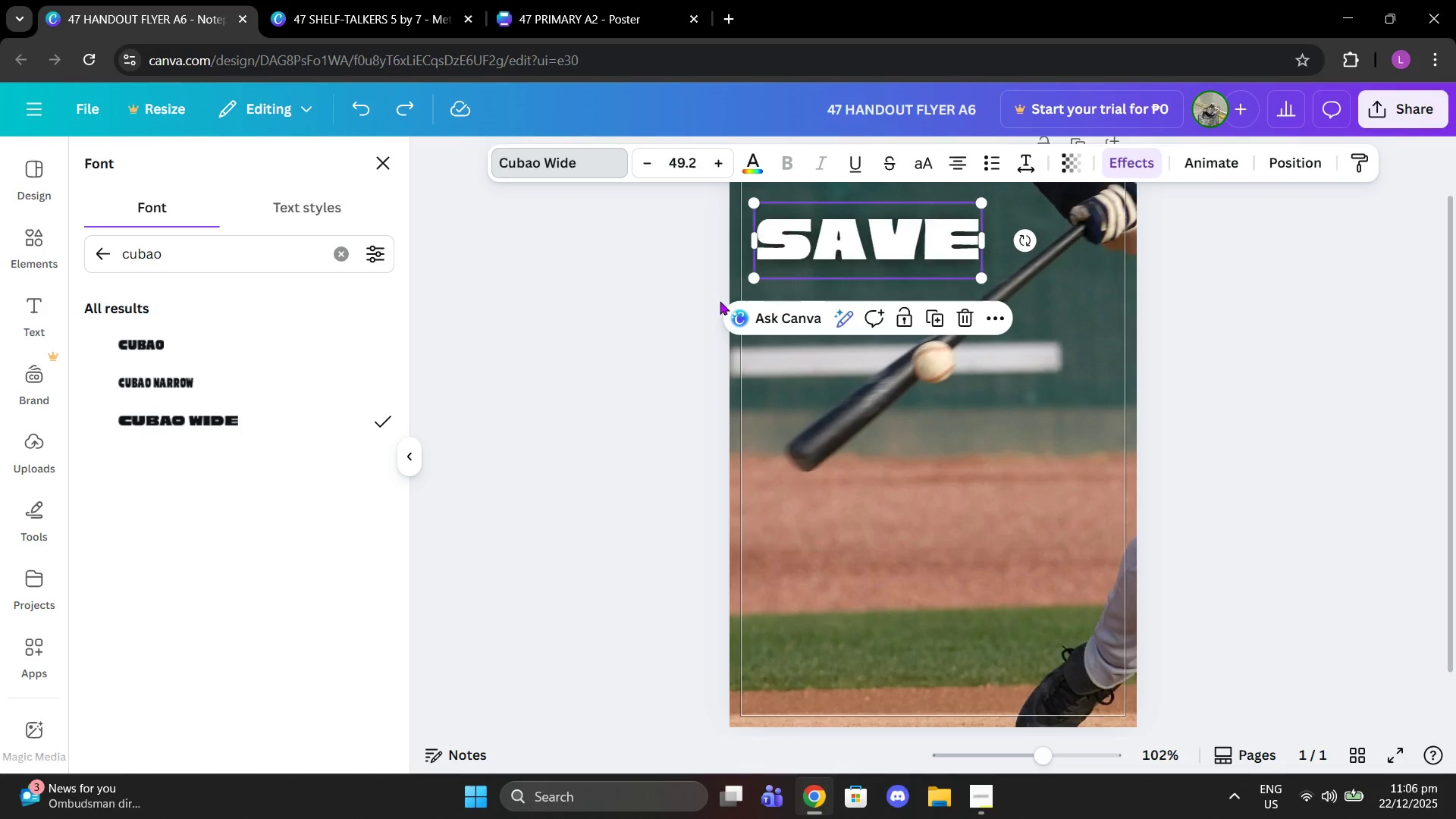 
key(Control+Z)
 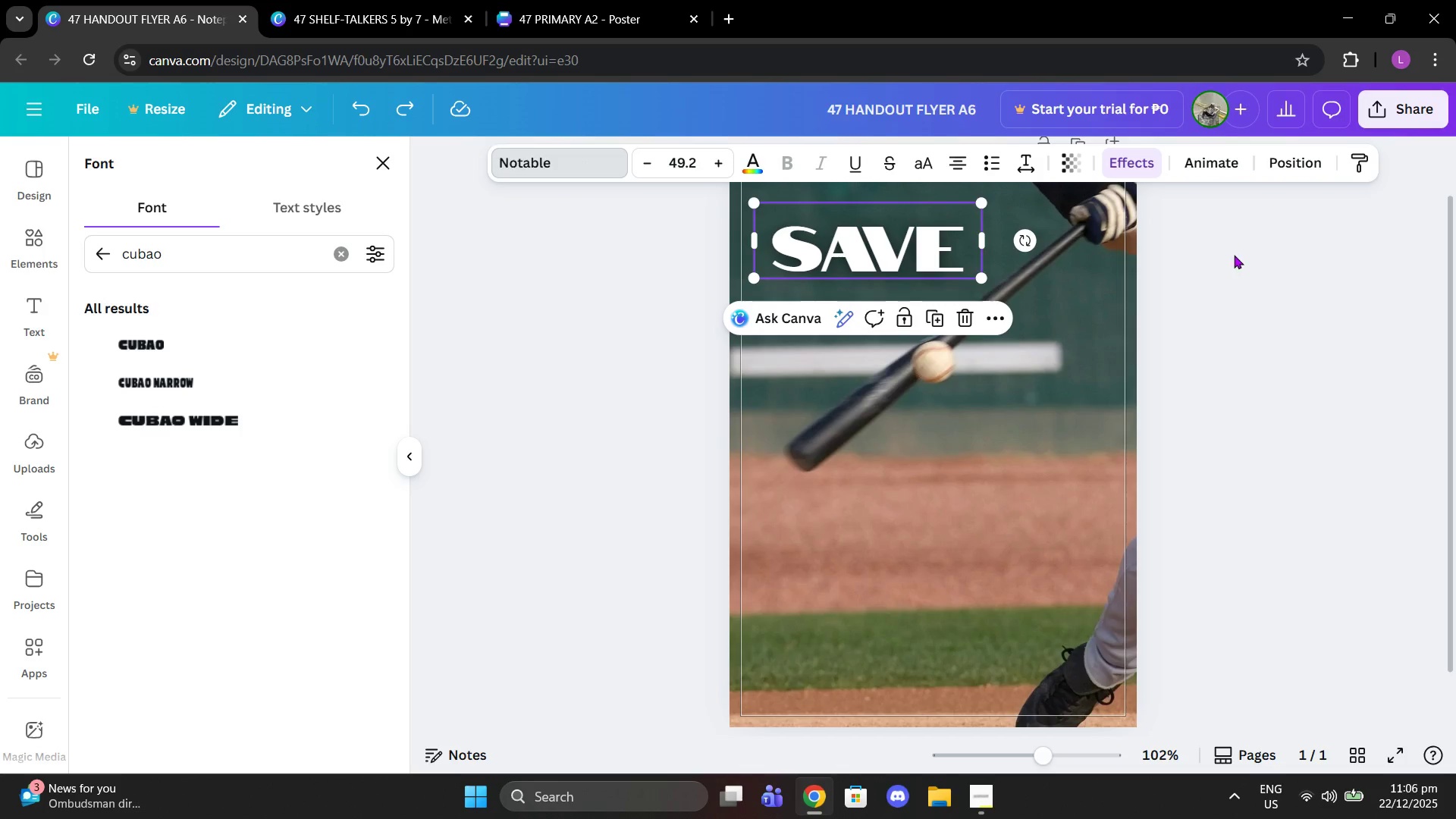 
left_click([1294, 286])
 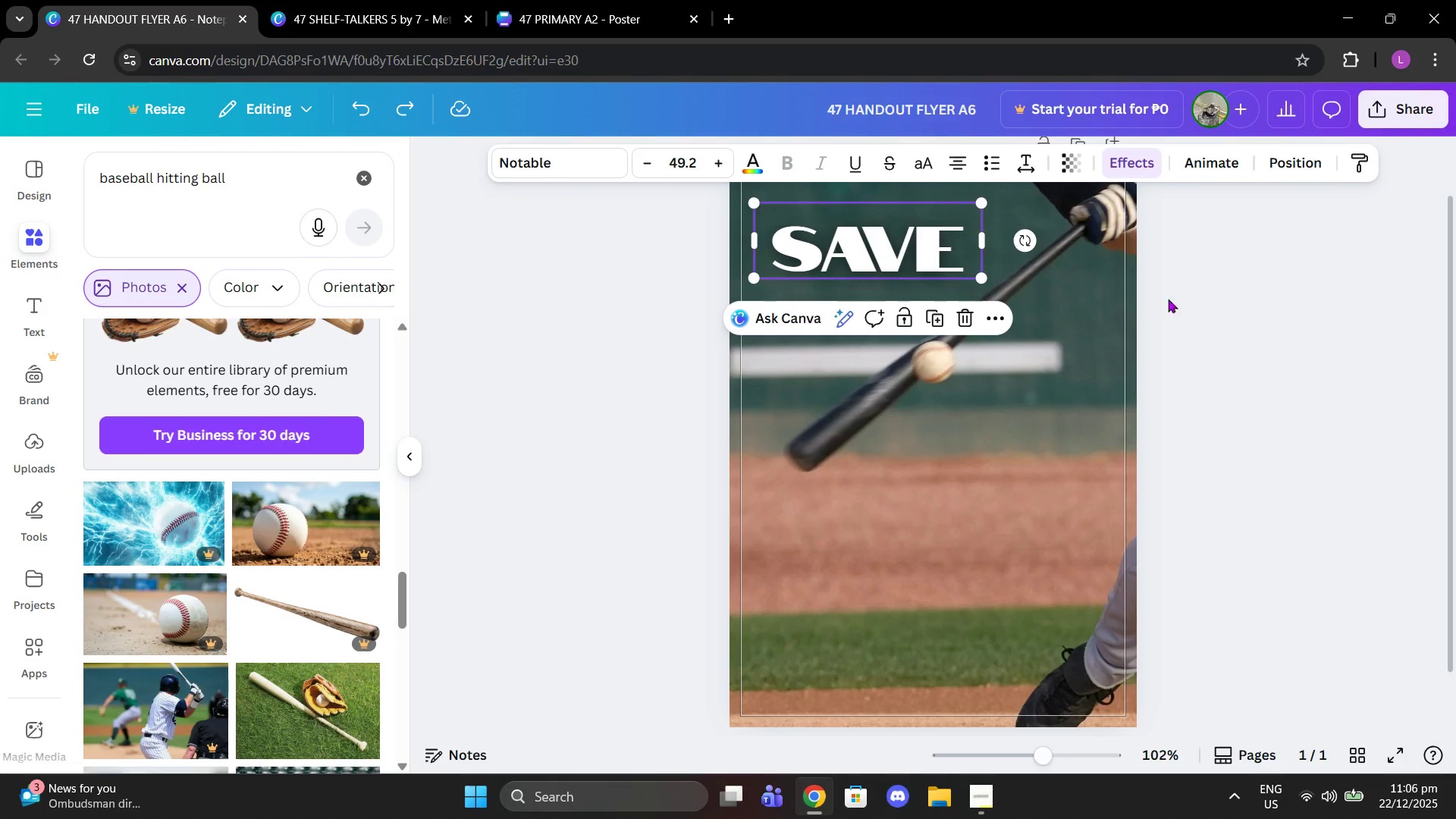 
left_click([1339, 305])
 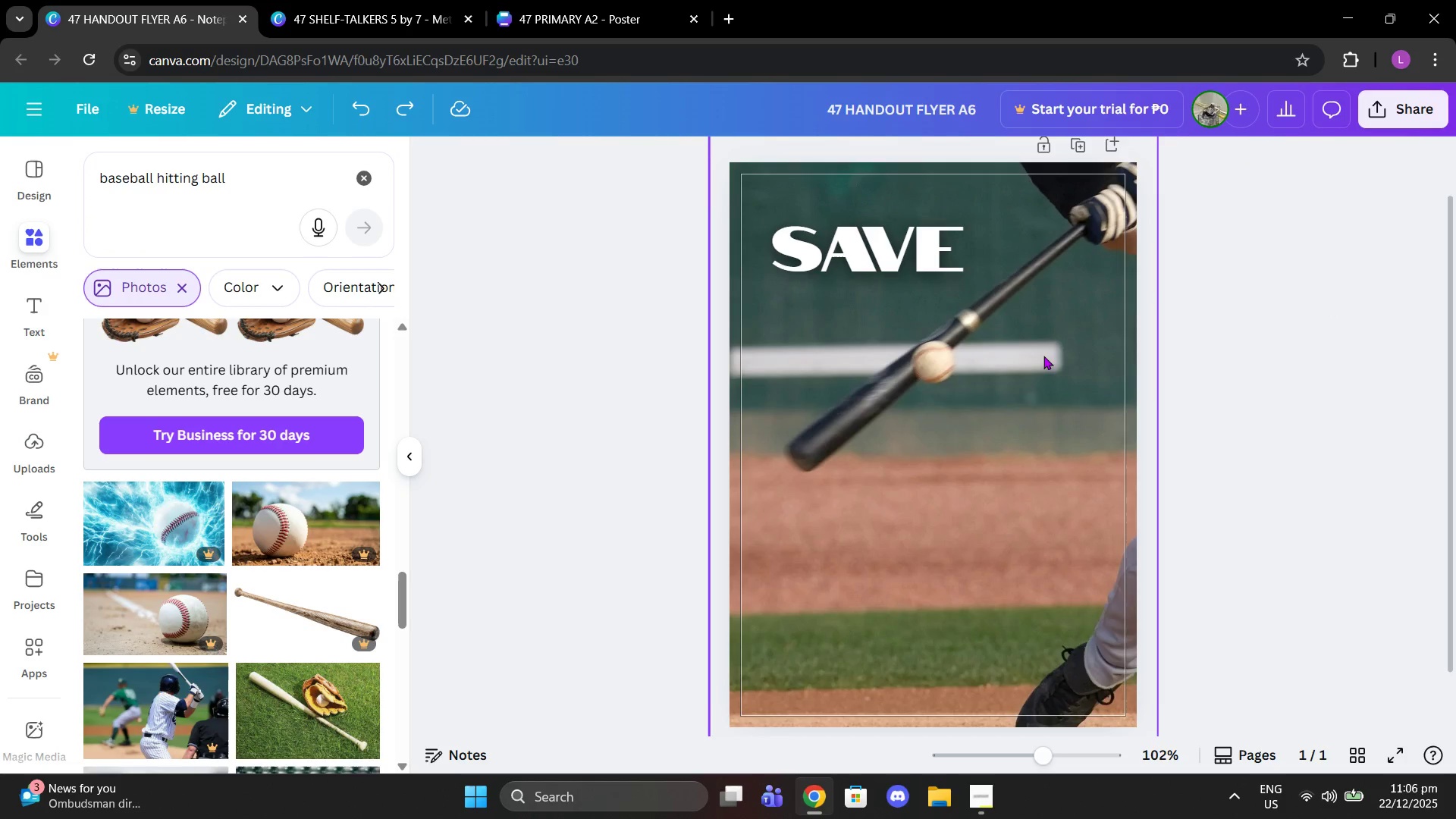 
left_click([1046, 359])
 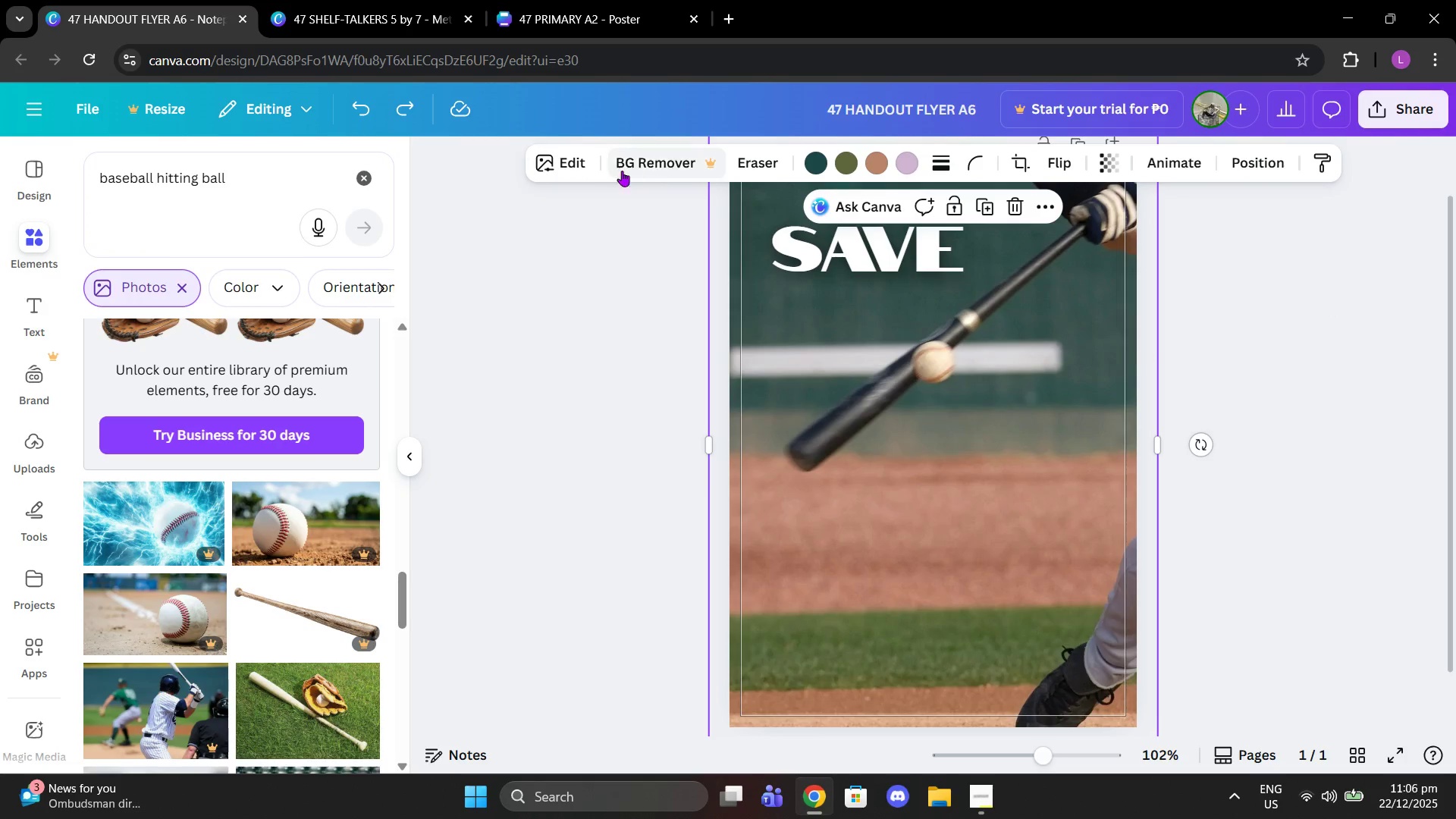 
left_click([572, 168])
 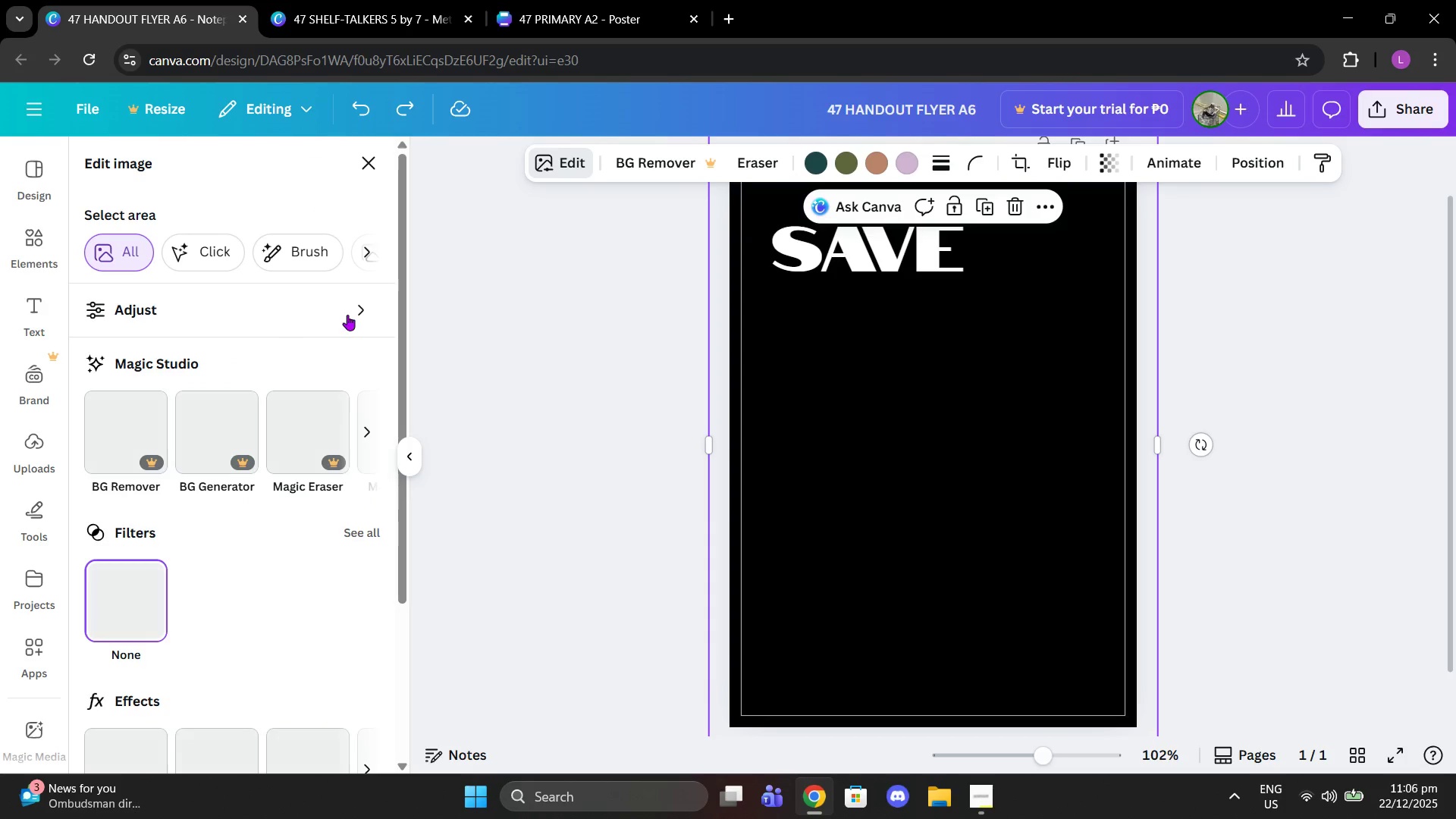 
left_click([355, 311])
 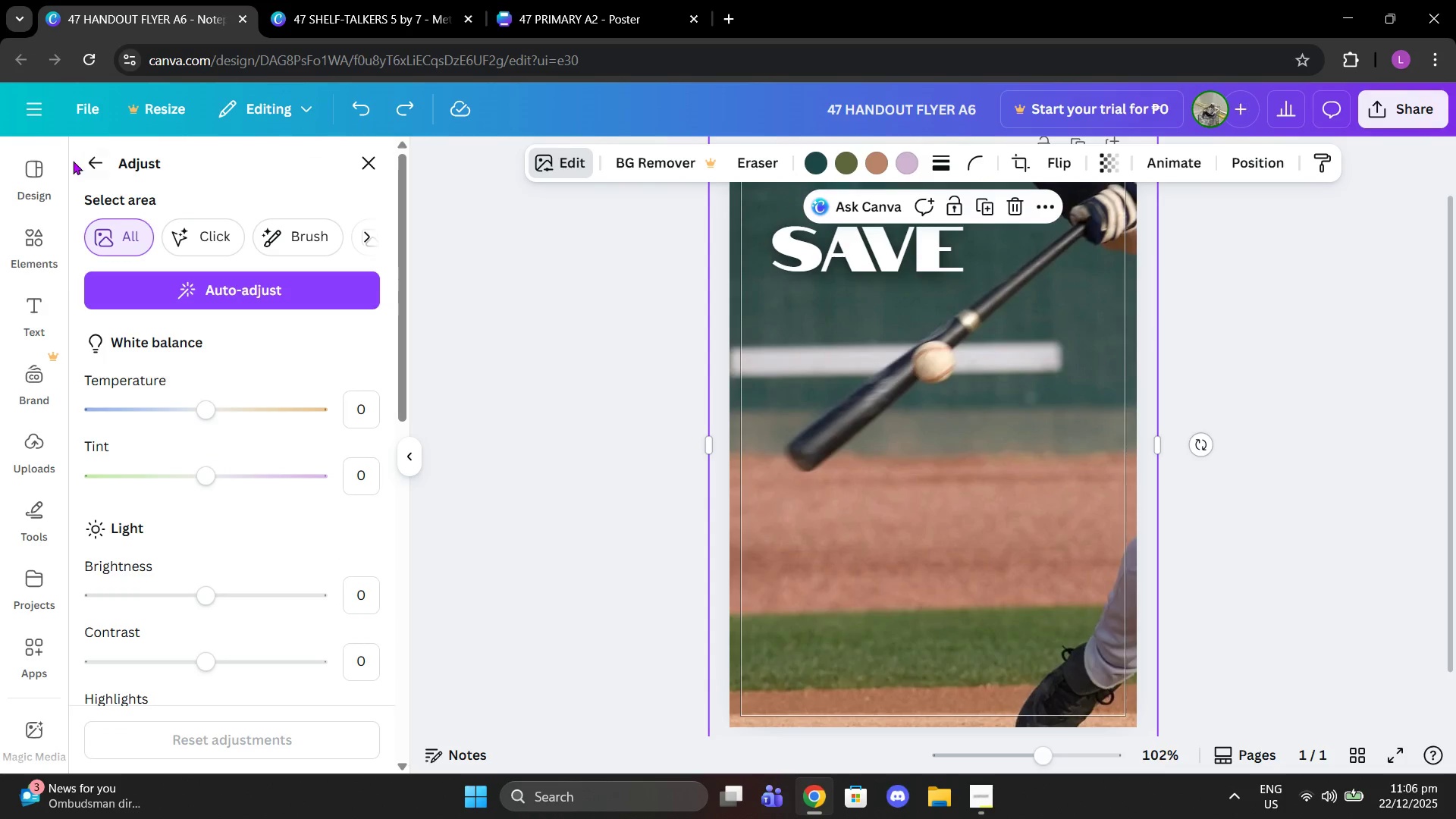 
left_click([101, 162])
 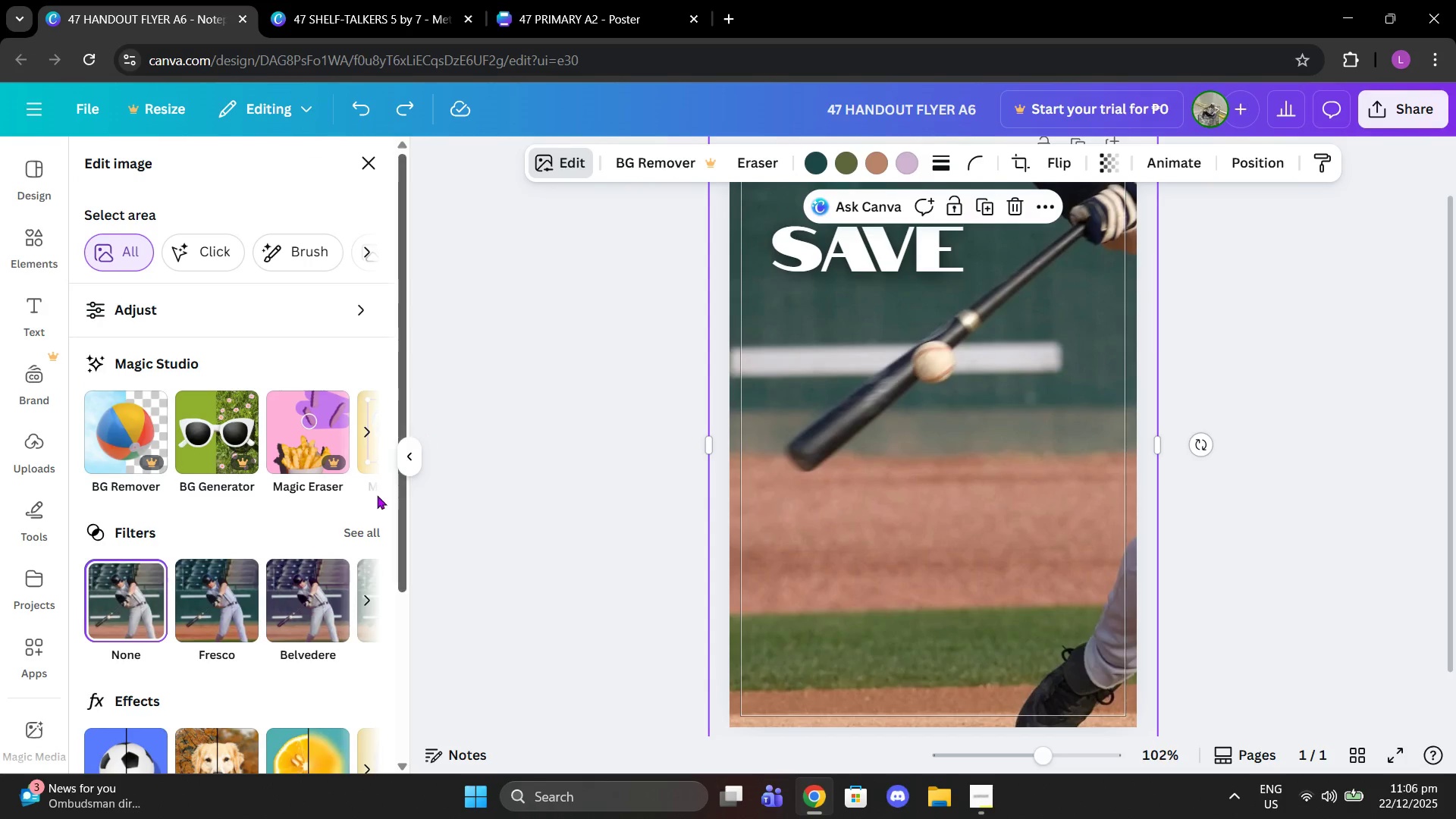 
left_click([367, 524])
 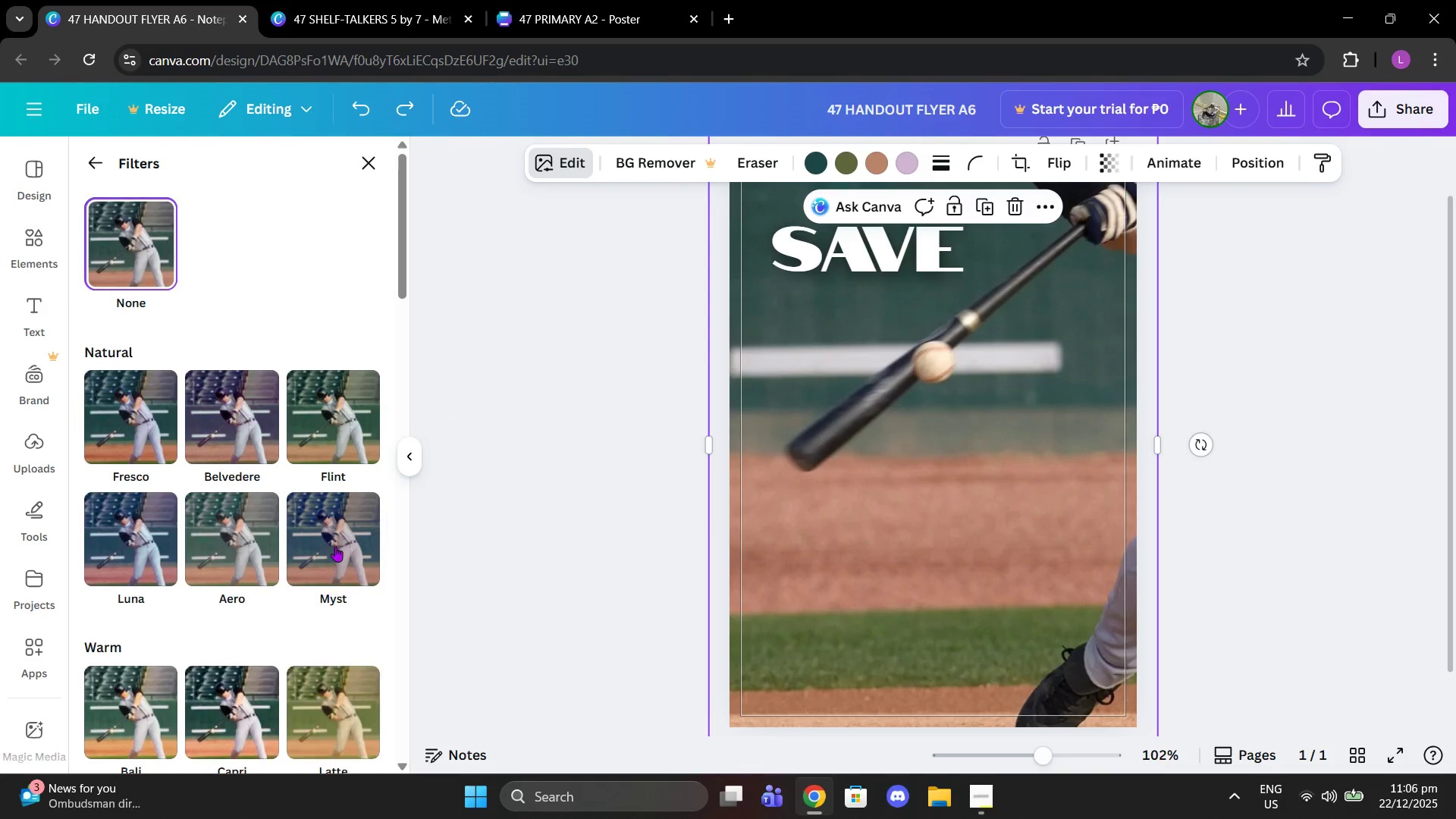 
scroll: coordinate [344, 591], scroll_direction: down, amount: 5.0
 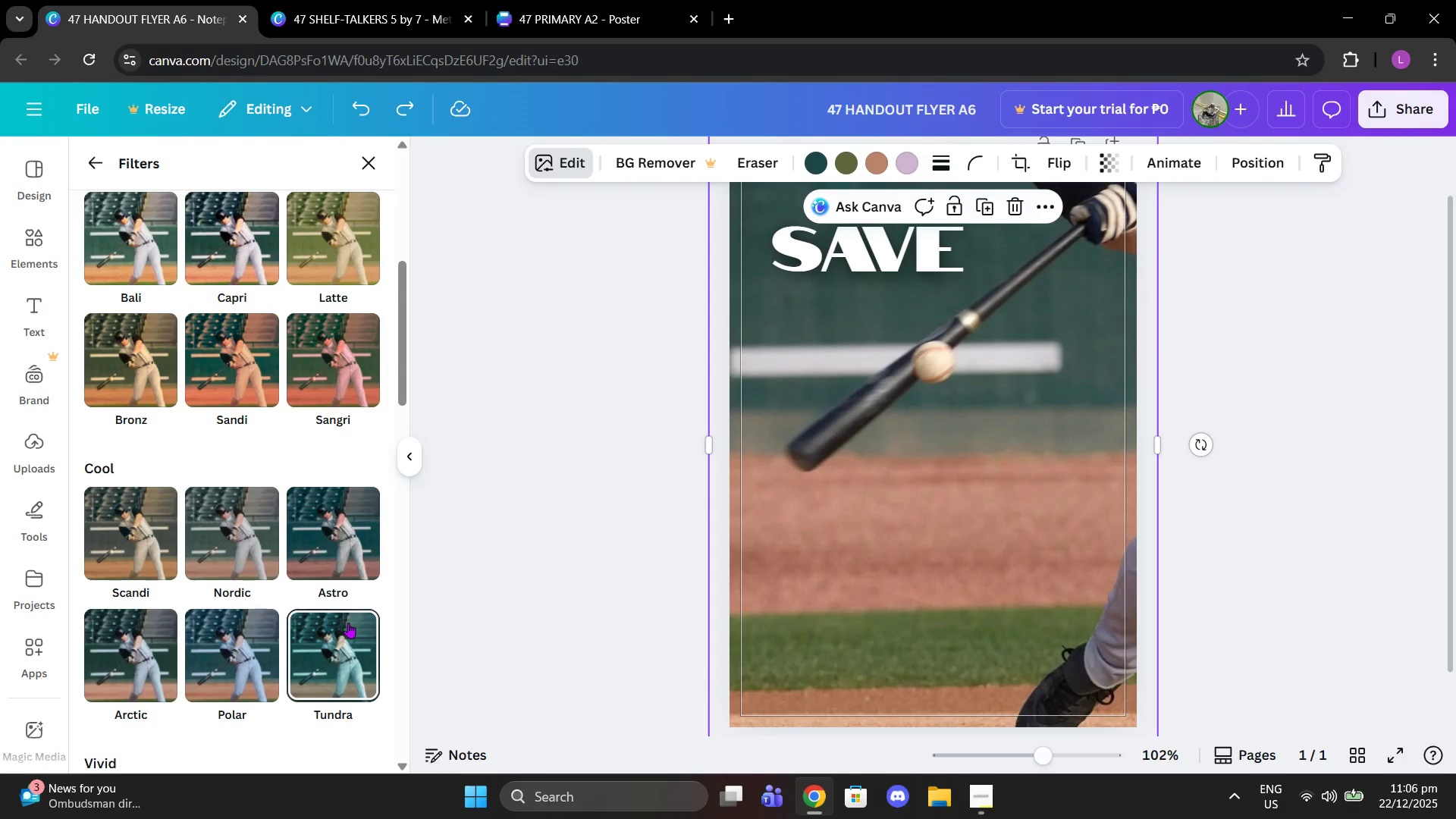 
left_click([348, 623])
 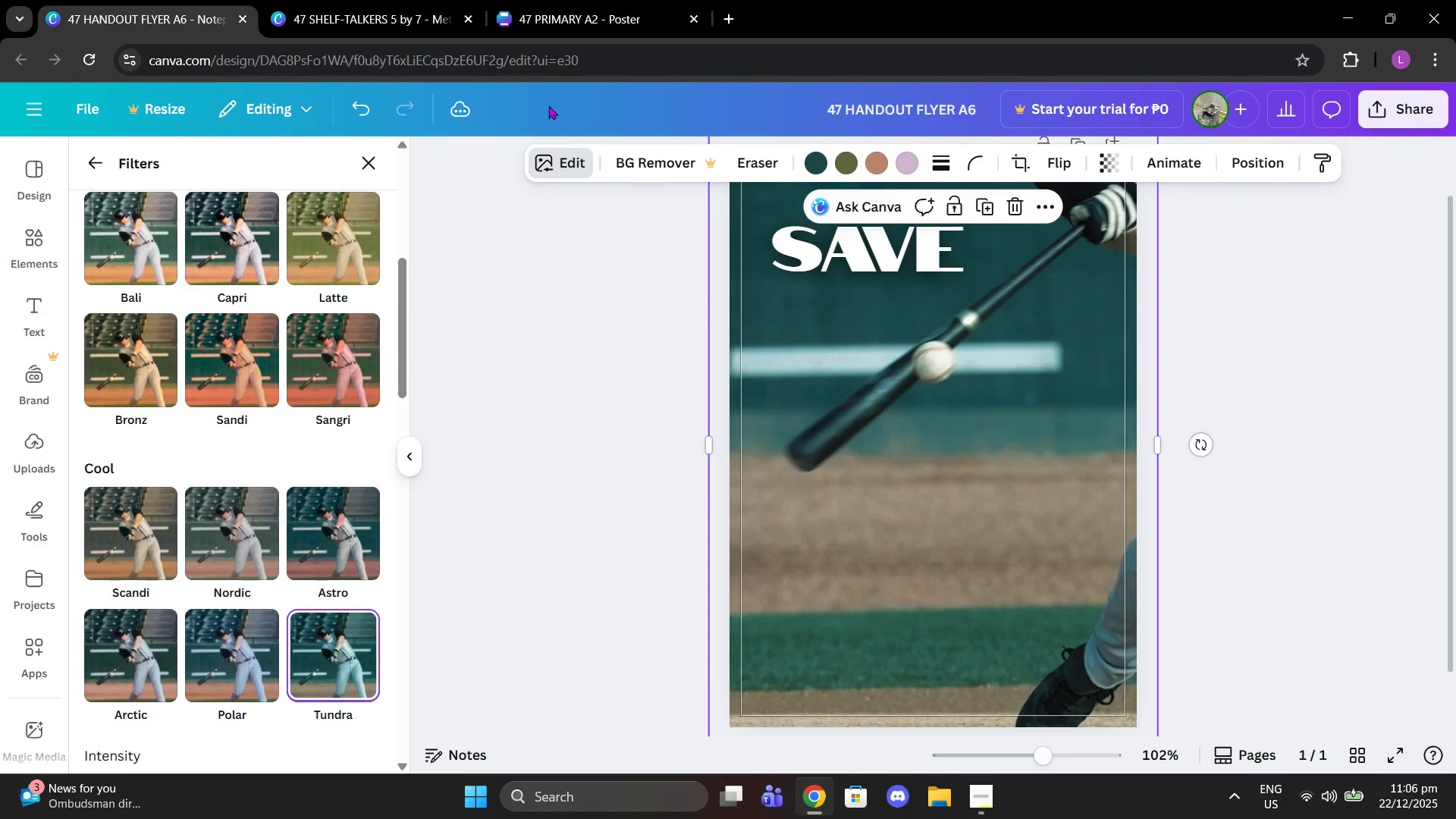 
left_click([516, 0])
 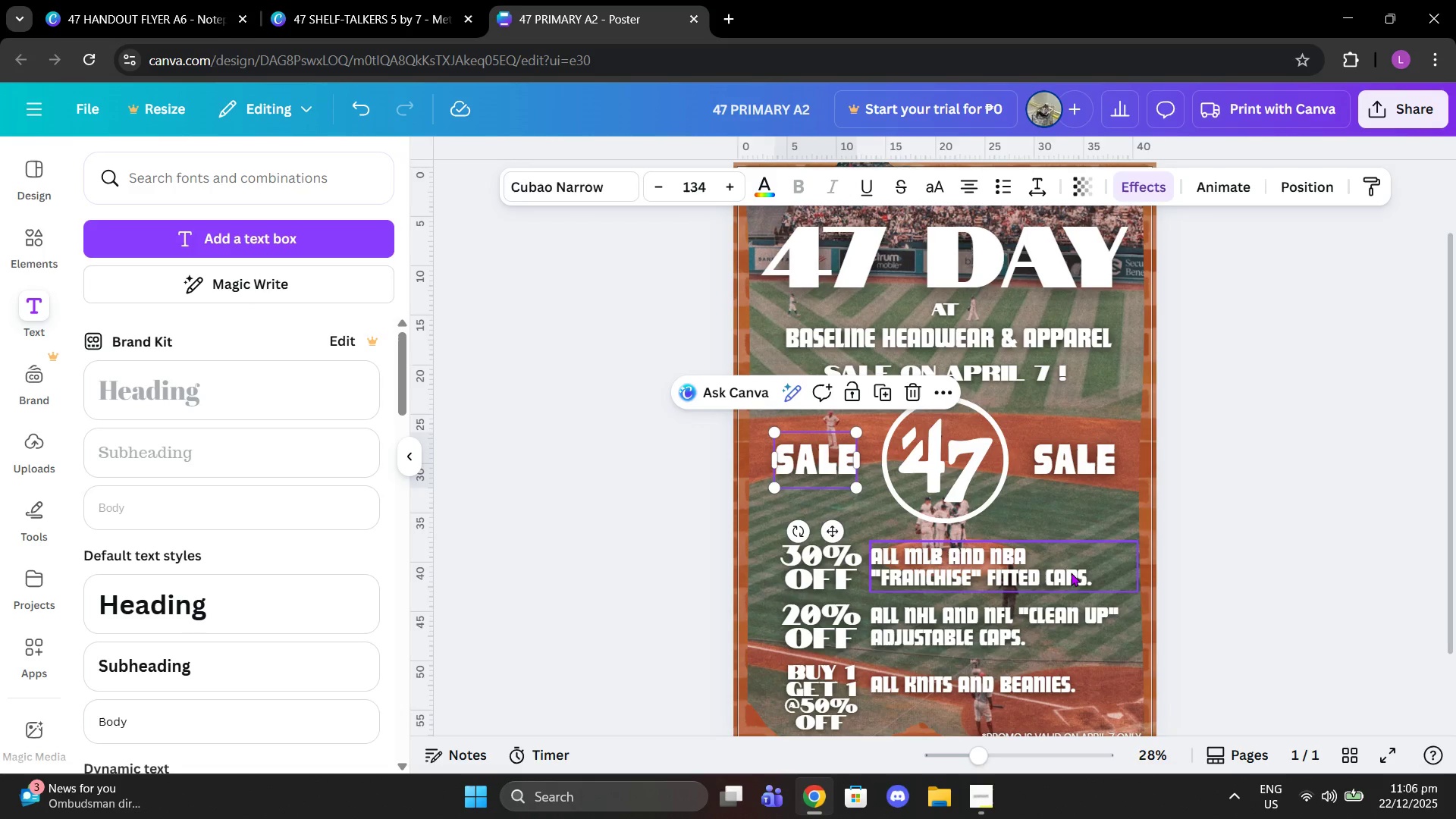 
left_click([1055, 506])
 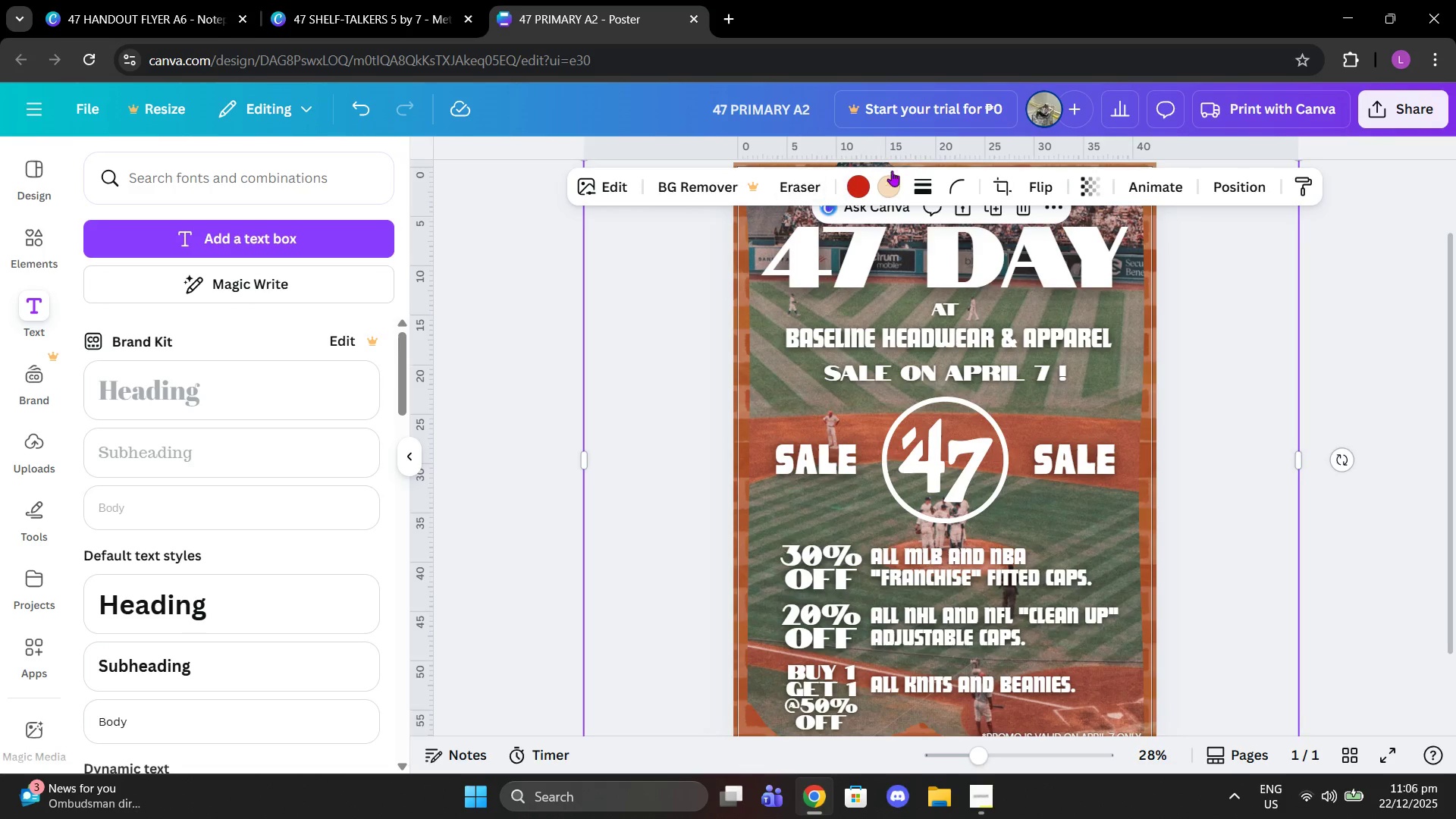 
left_click([1215, 189])
 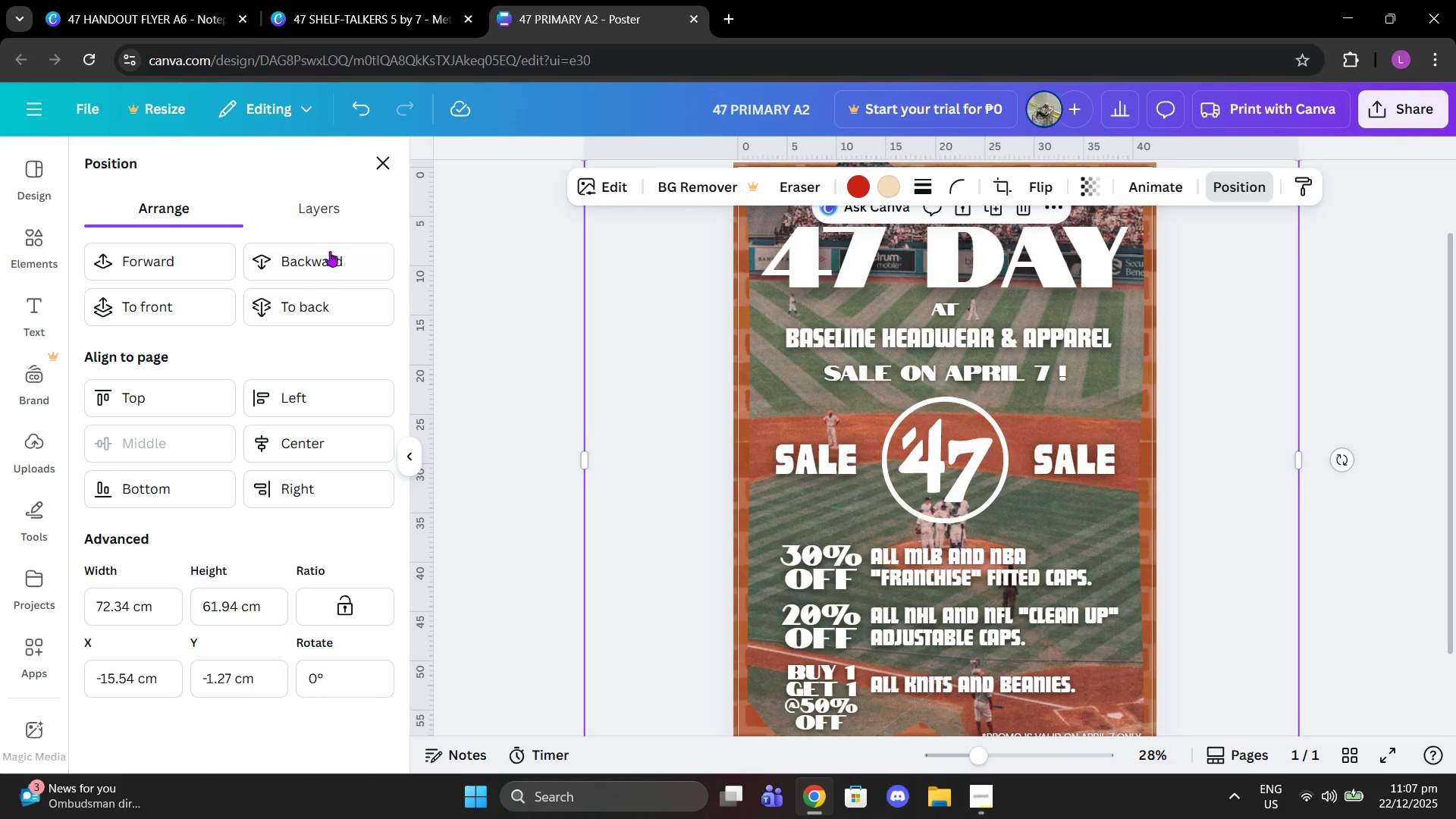 
left_click([297, 215])
 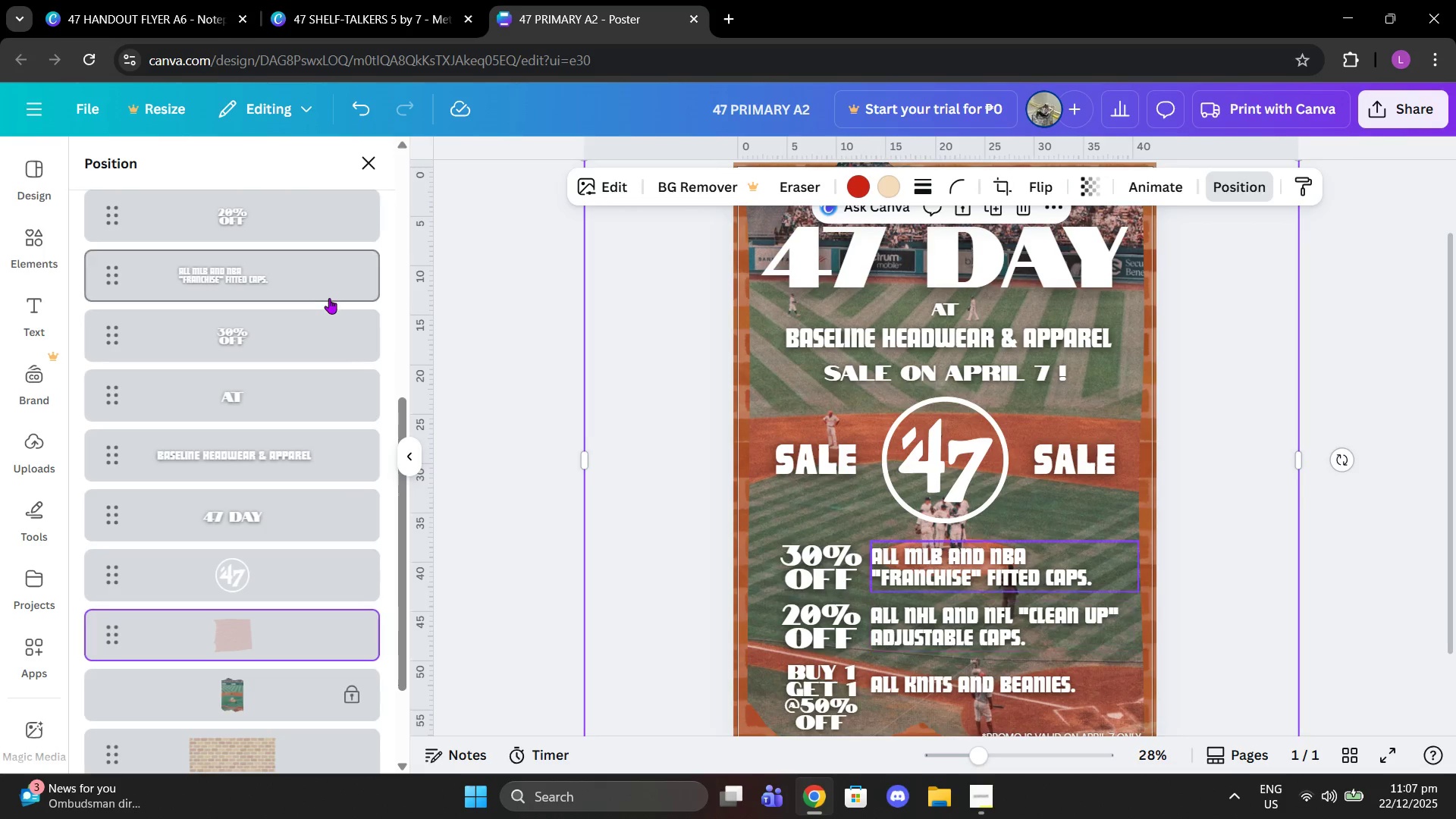 
scroll: coordinate [329, 304], scroll_direction: down, amount: 1.0
 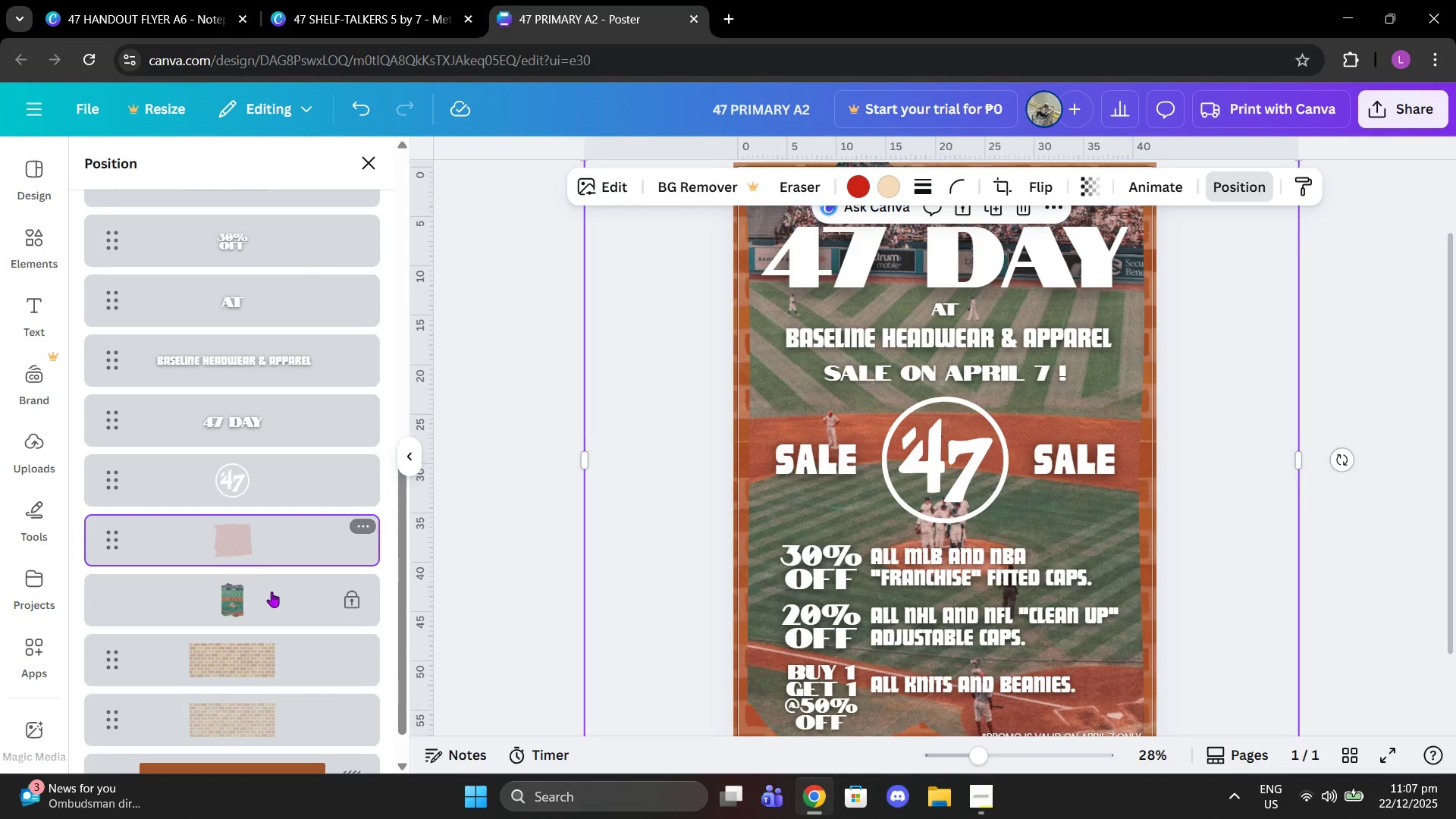 
left_click([271, 592])
 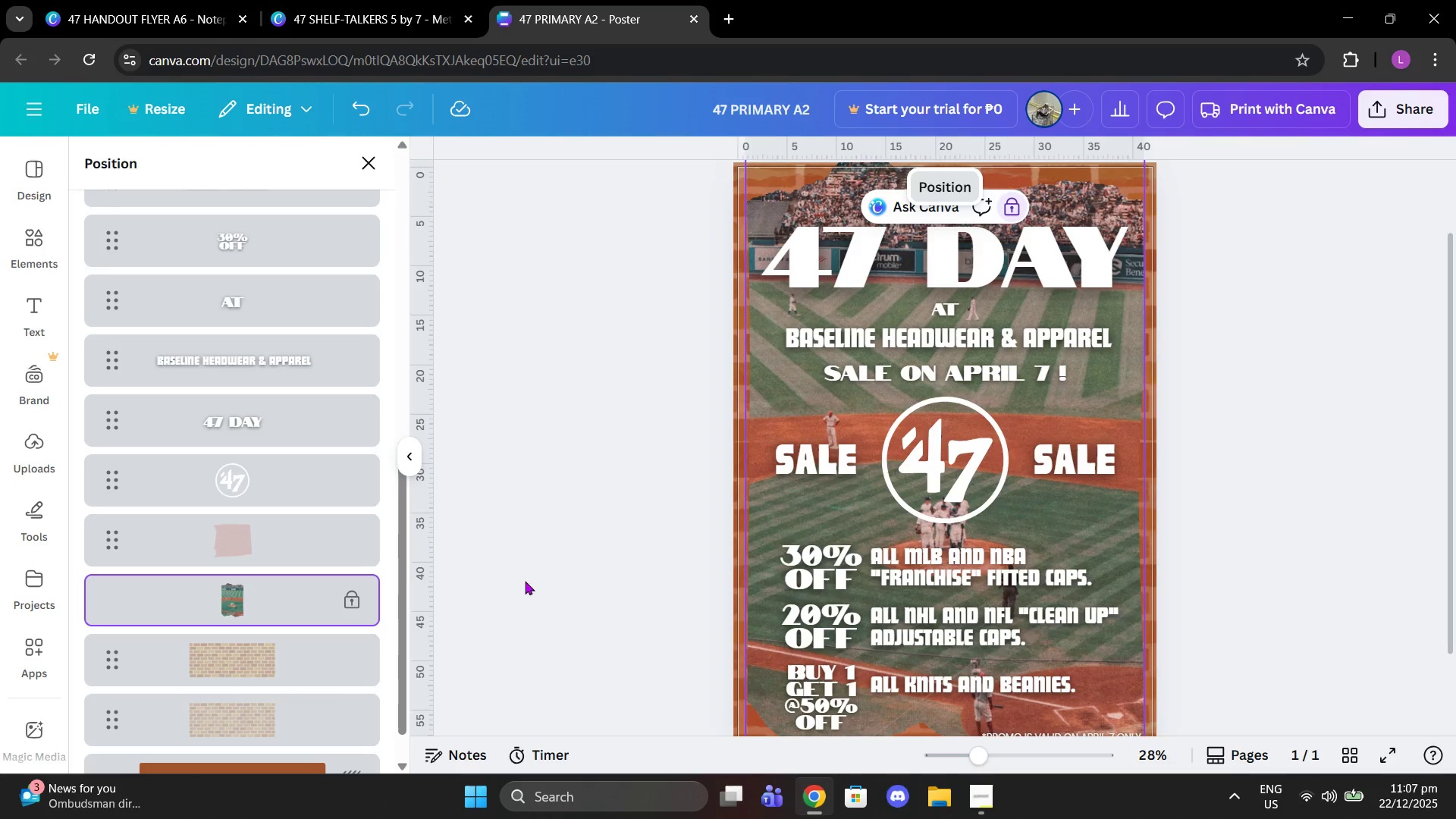 
left_click([367, 597])
 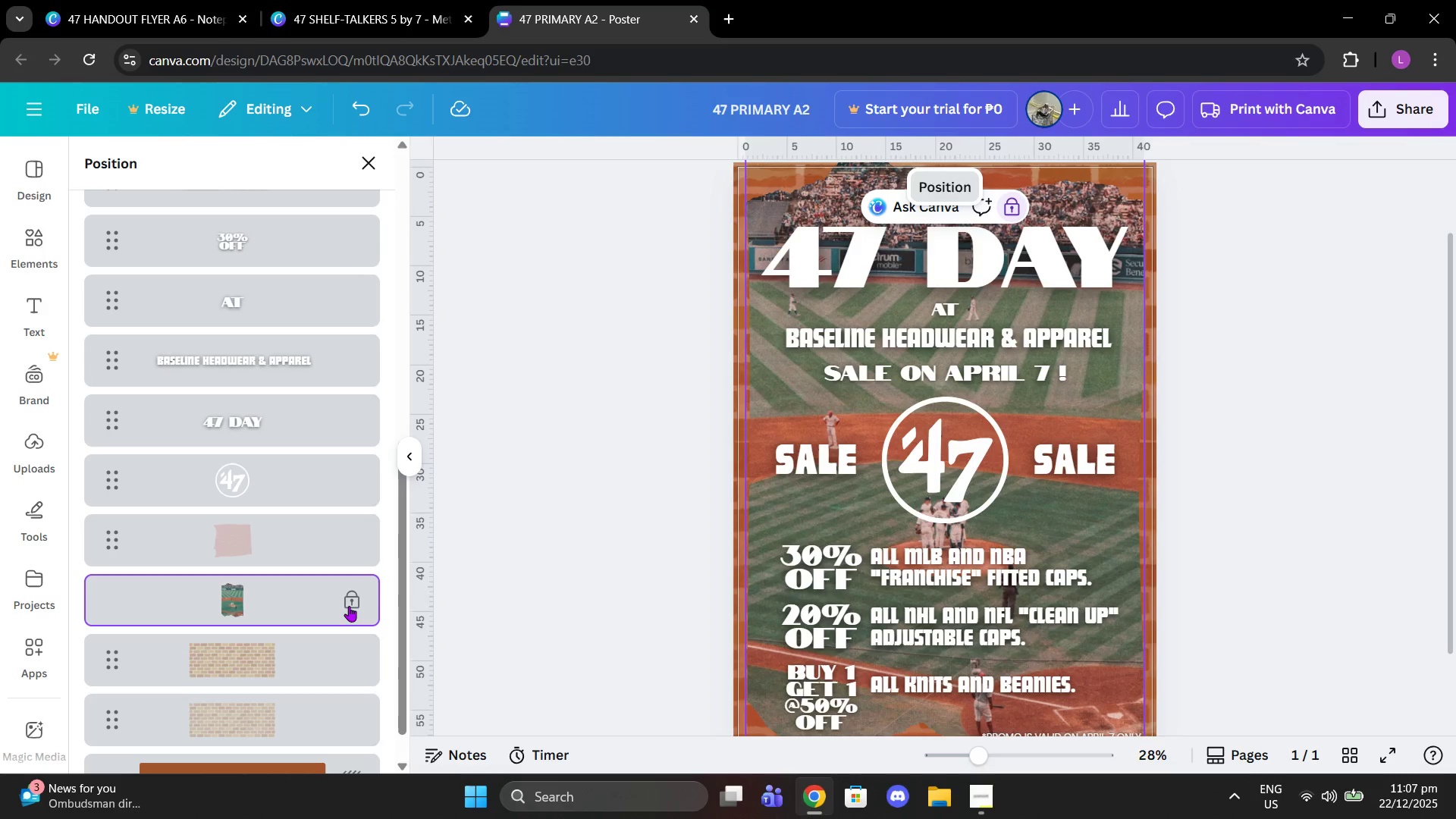 
left_click([347, 607])
 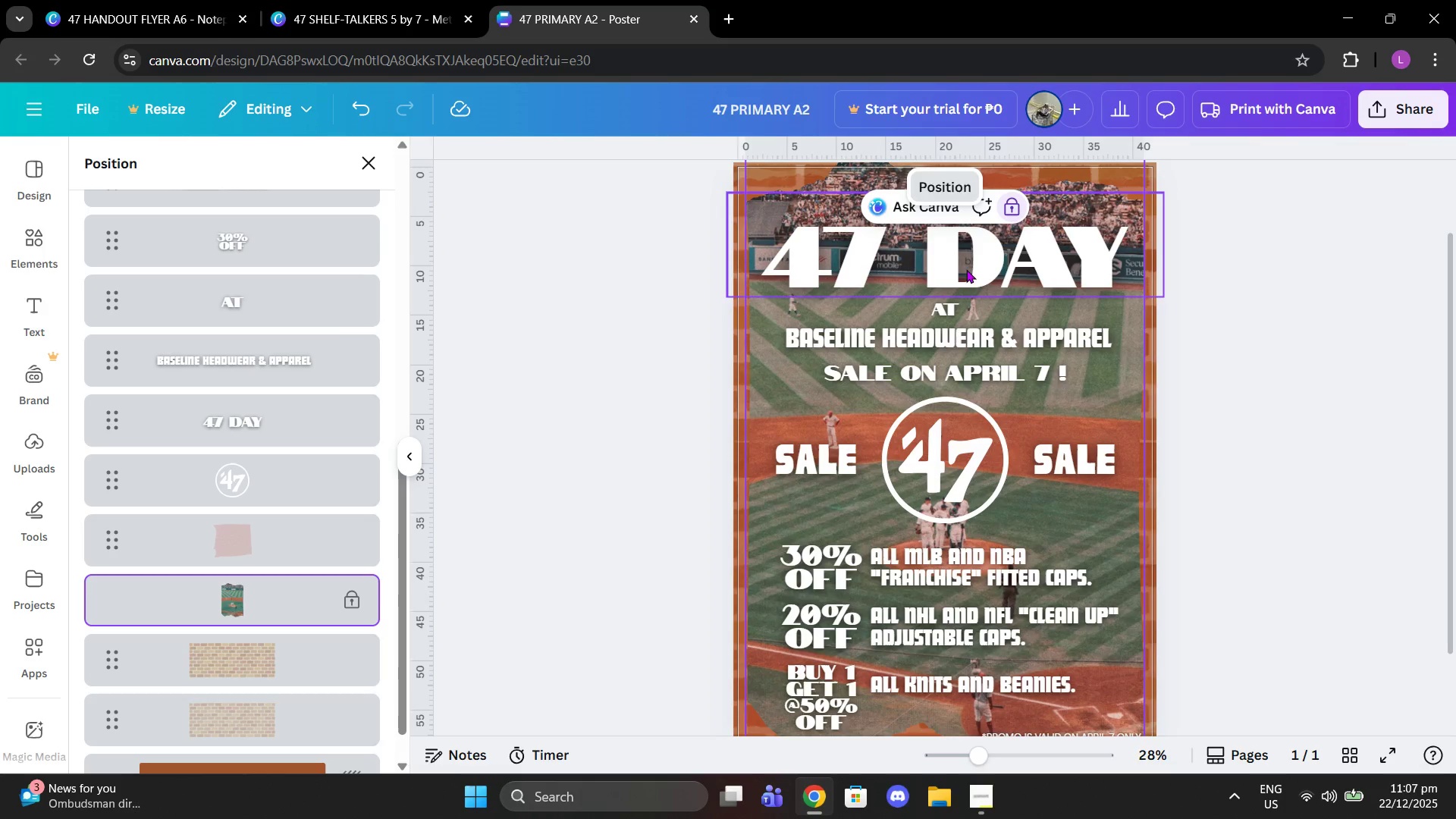 
left_click([1011, 218])
 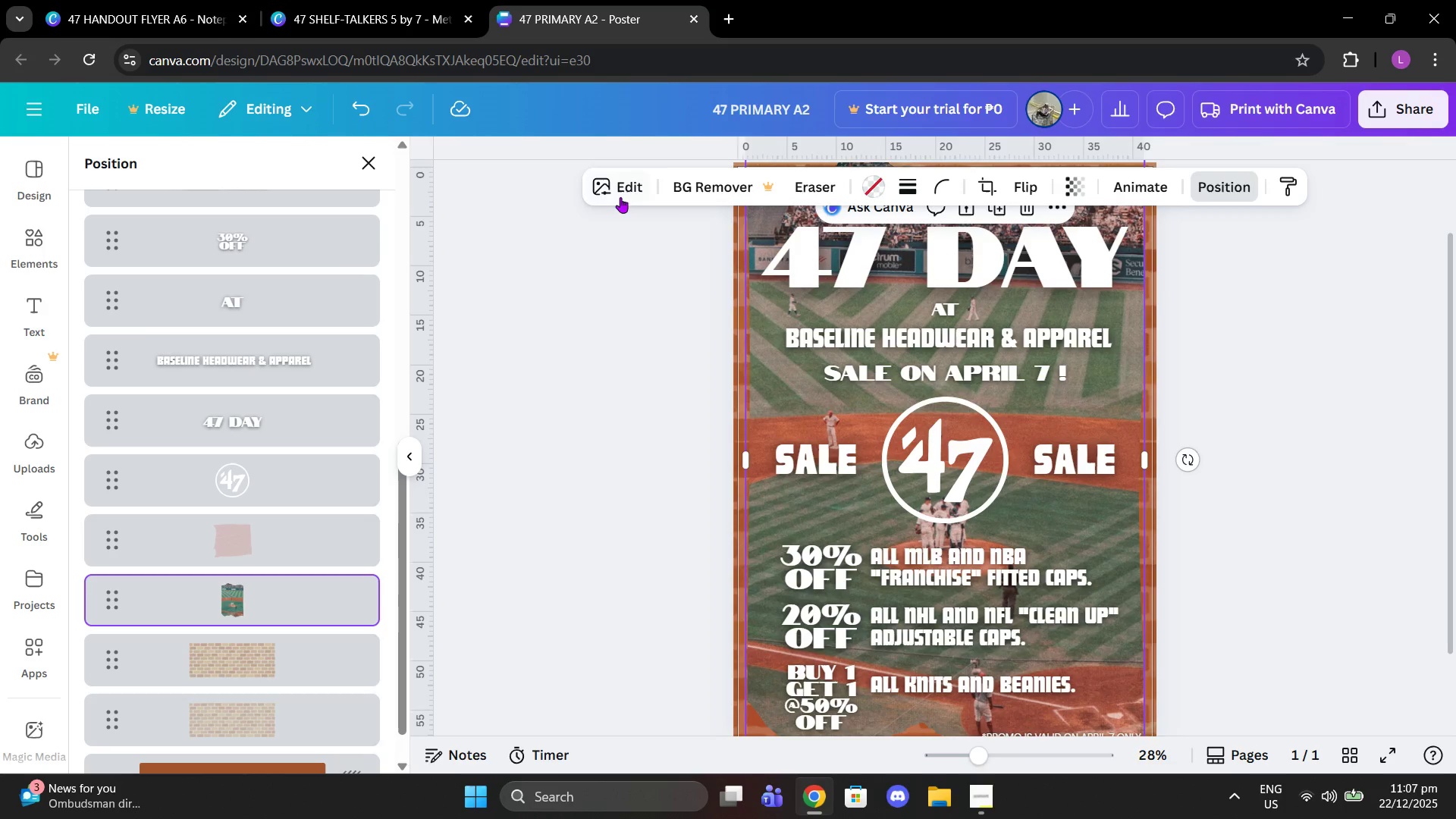 
double_click([613, 190])
 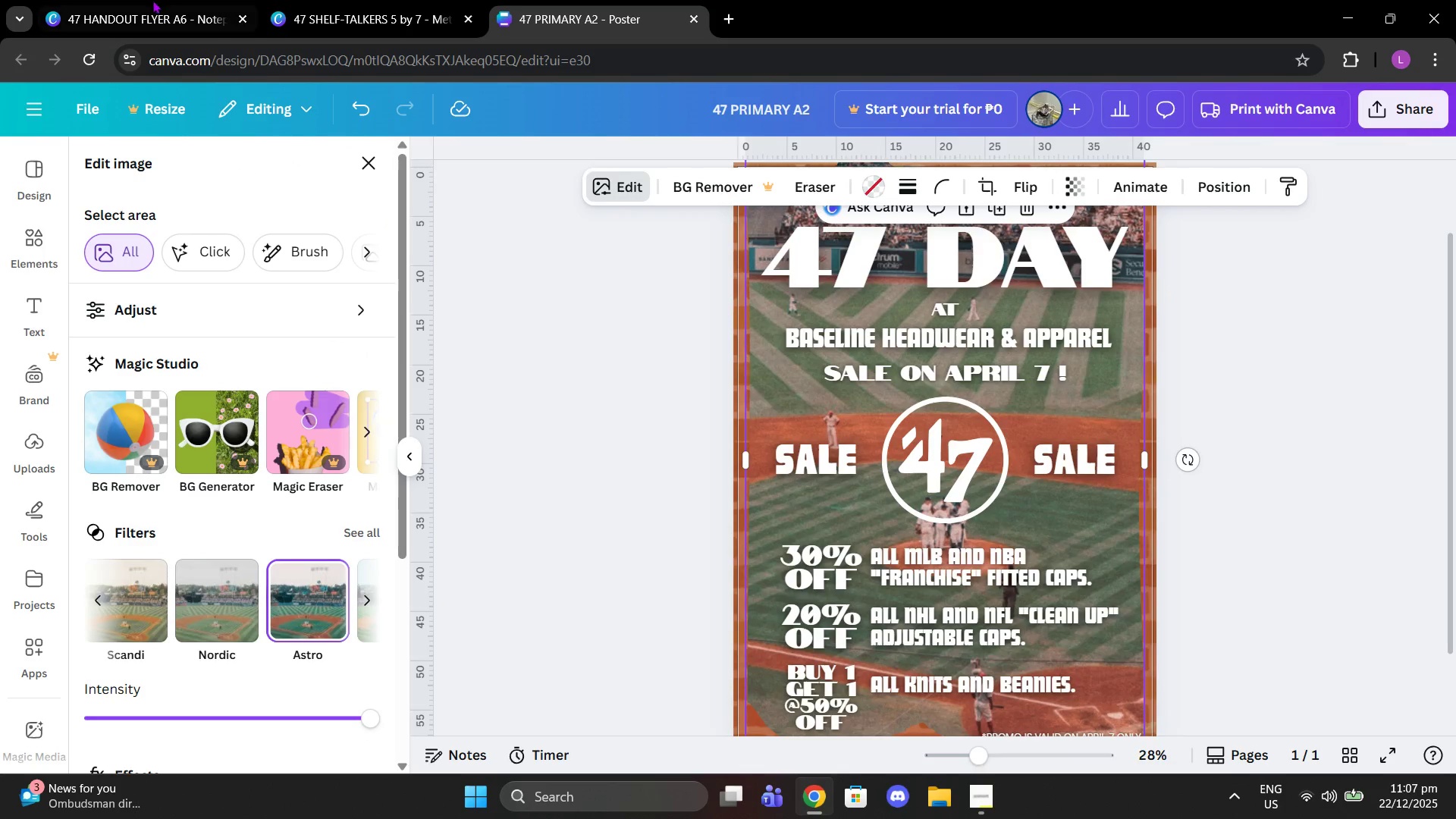 
left_click([322, 0])
 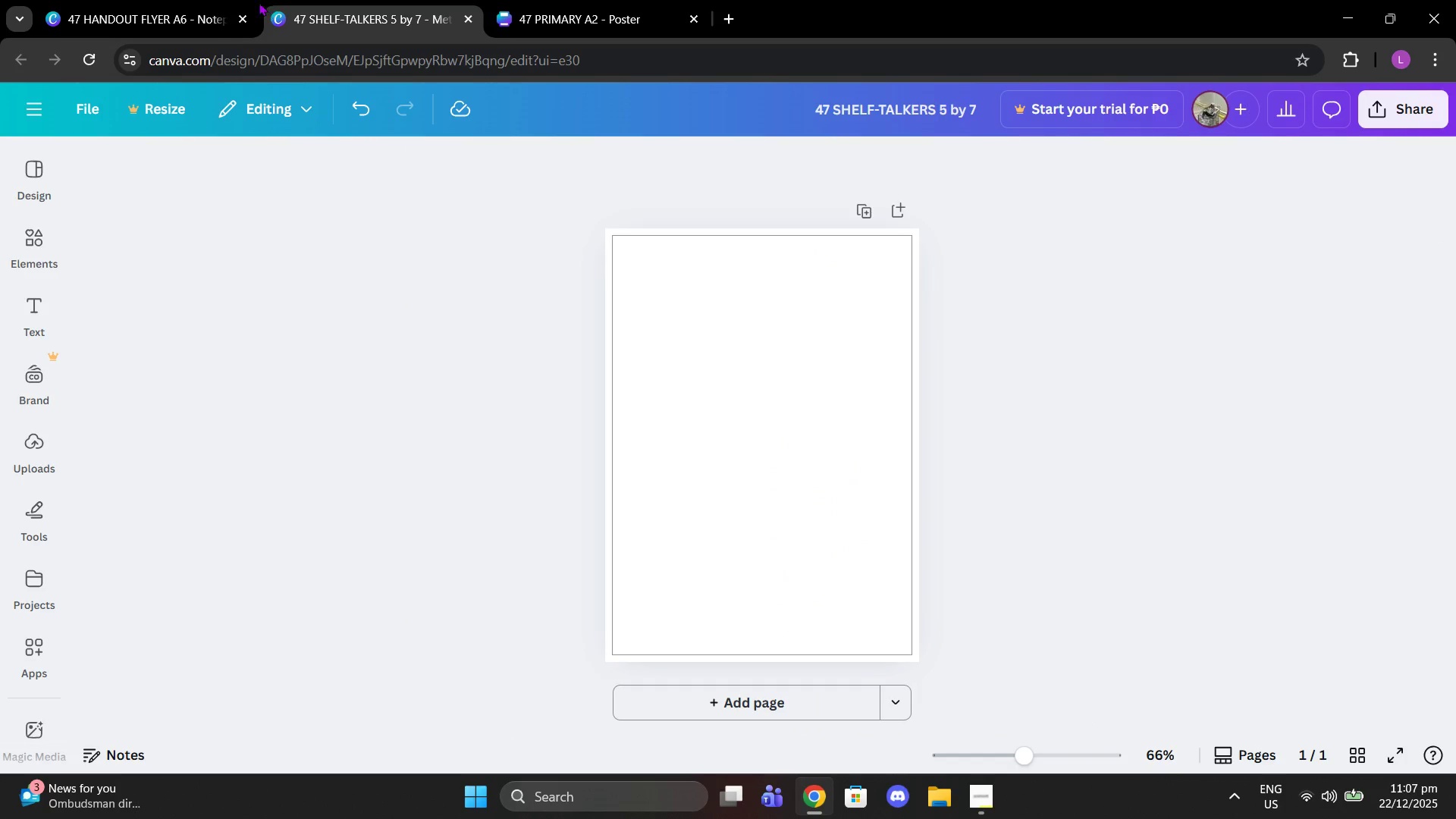 
left_click([175, 0])
 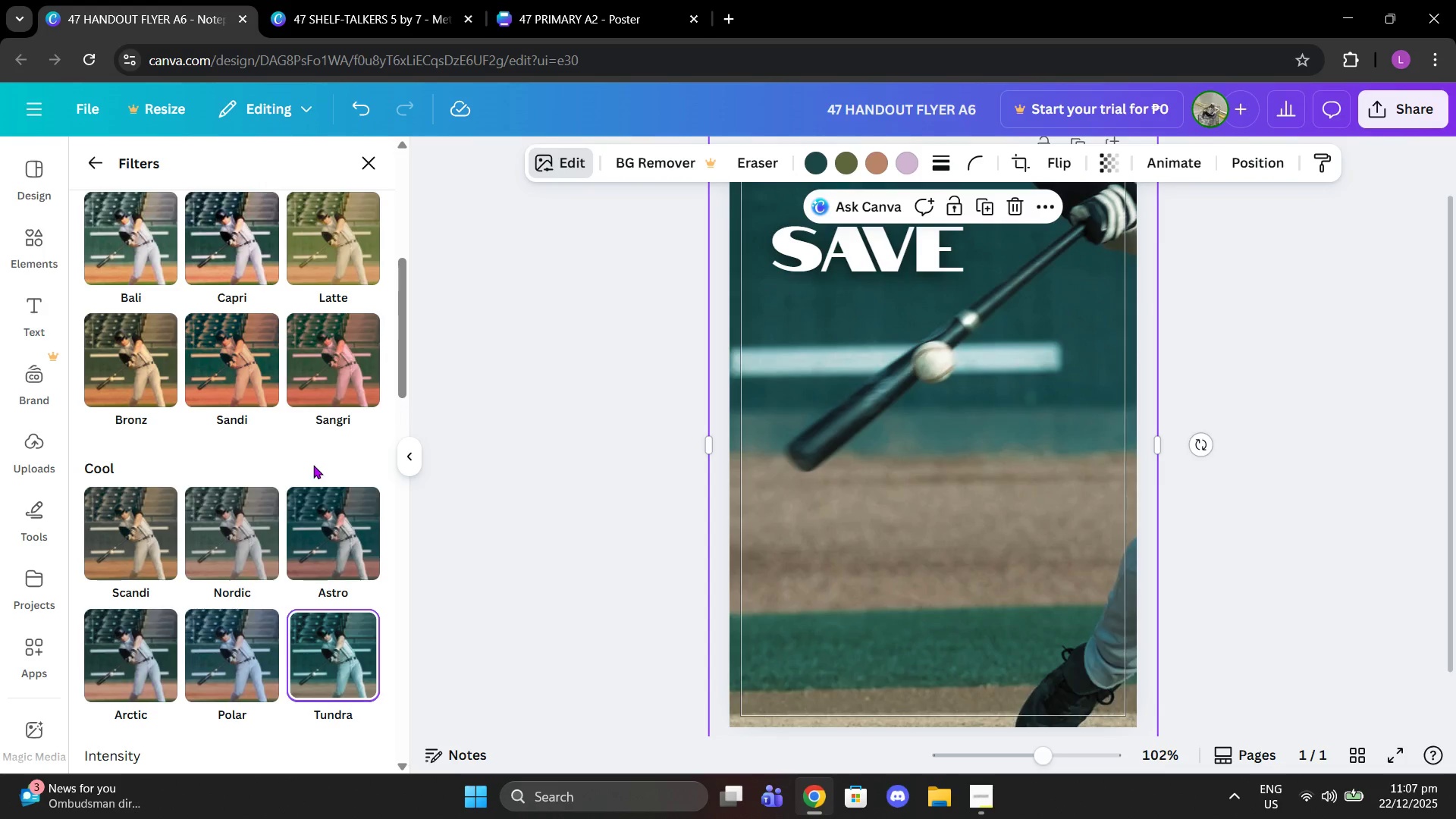 
left_click([333, 535])
 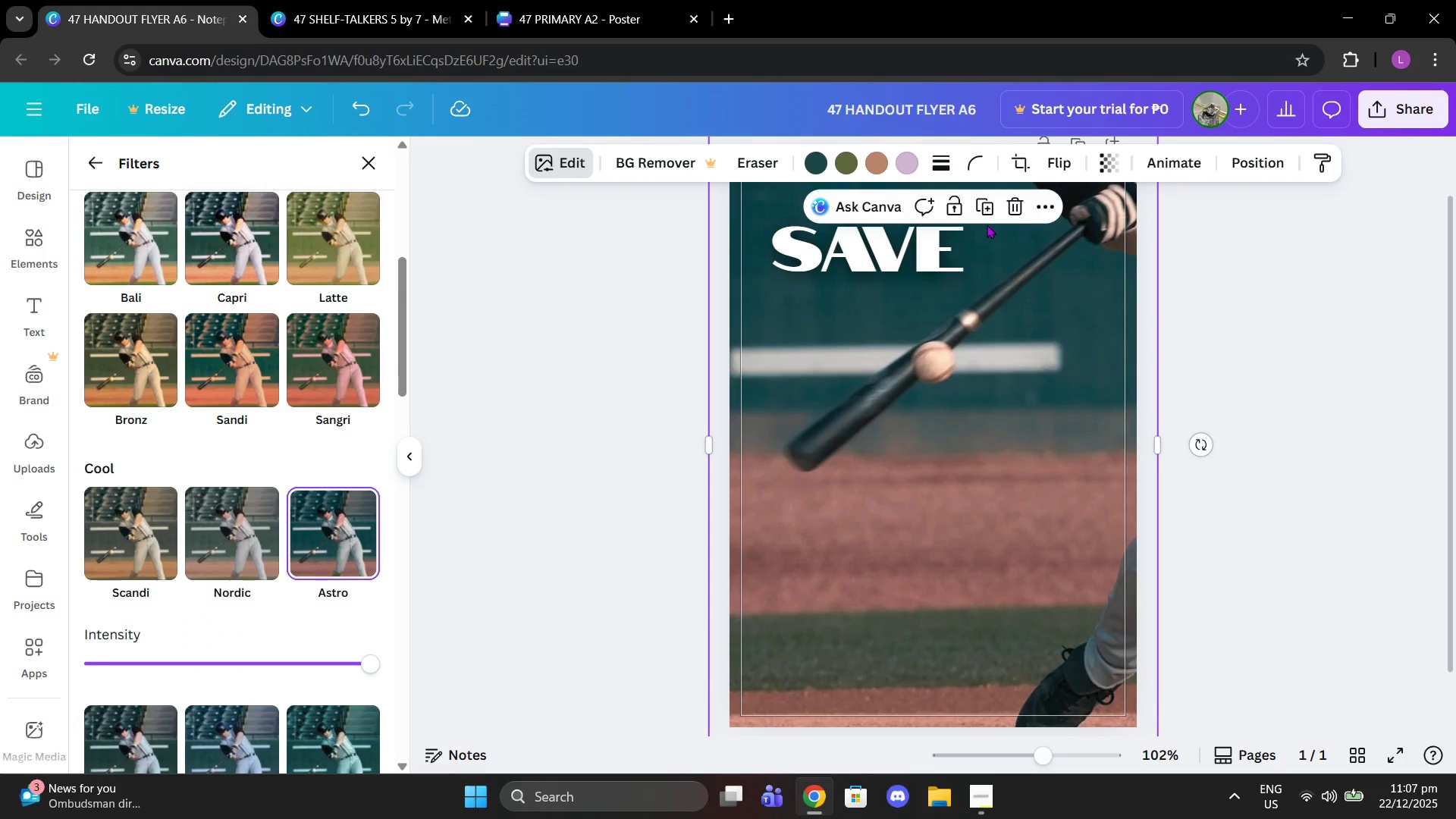 
left_click([1232, 265])
 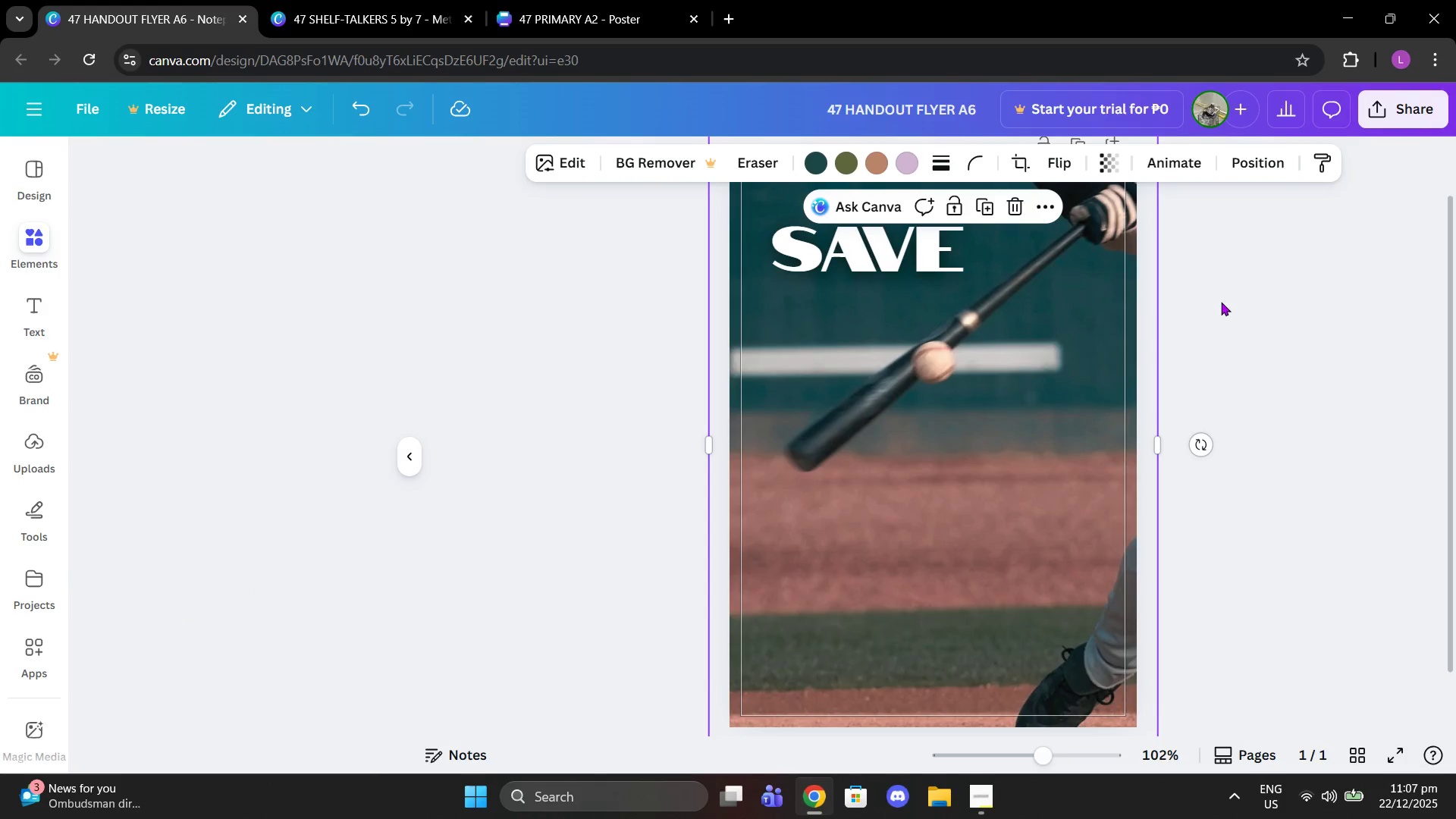 
left_click([1222, 302])
 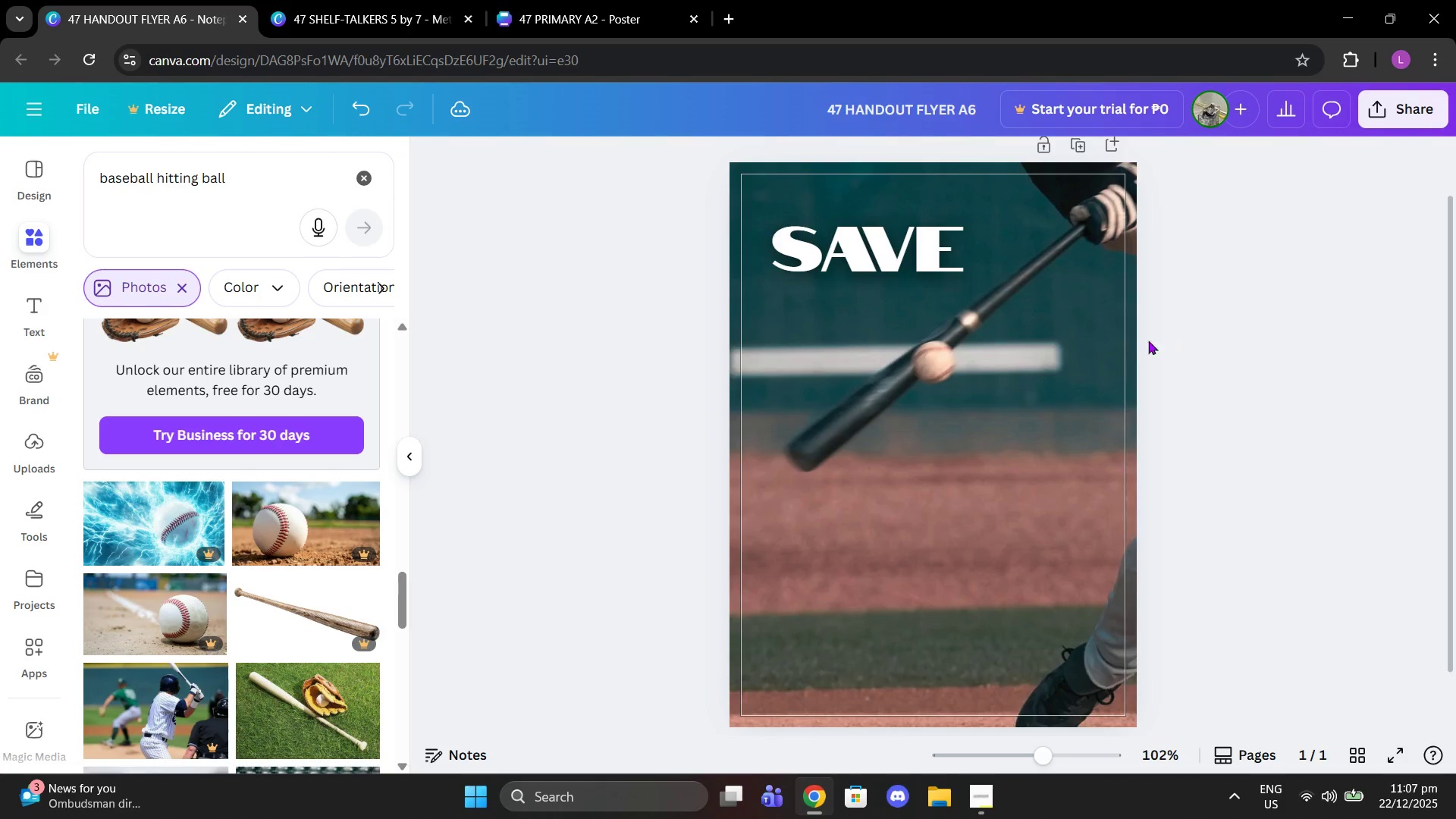 
left_click([1109, 338])
 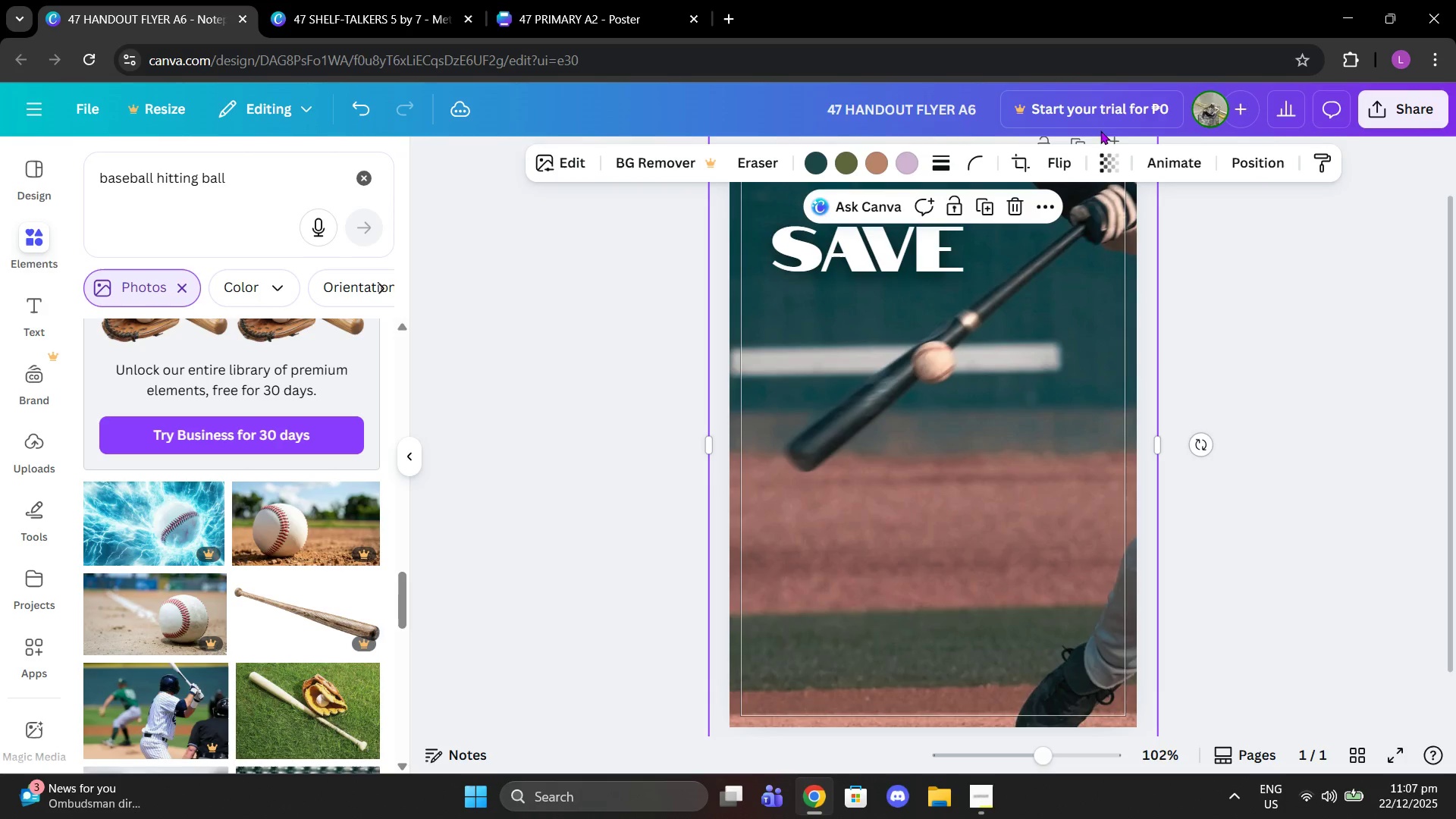 
left_click([1099, 152])
 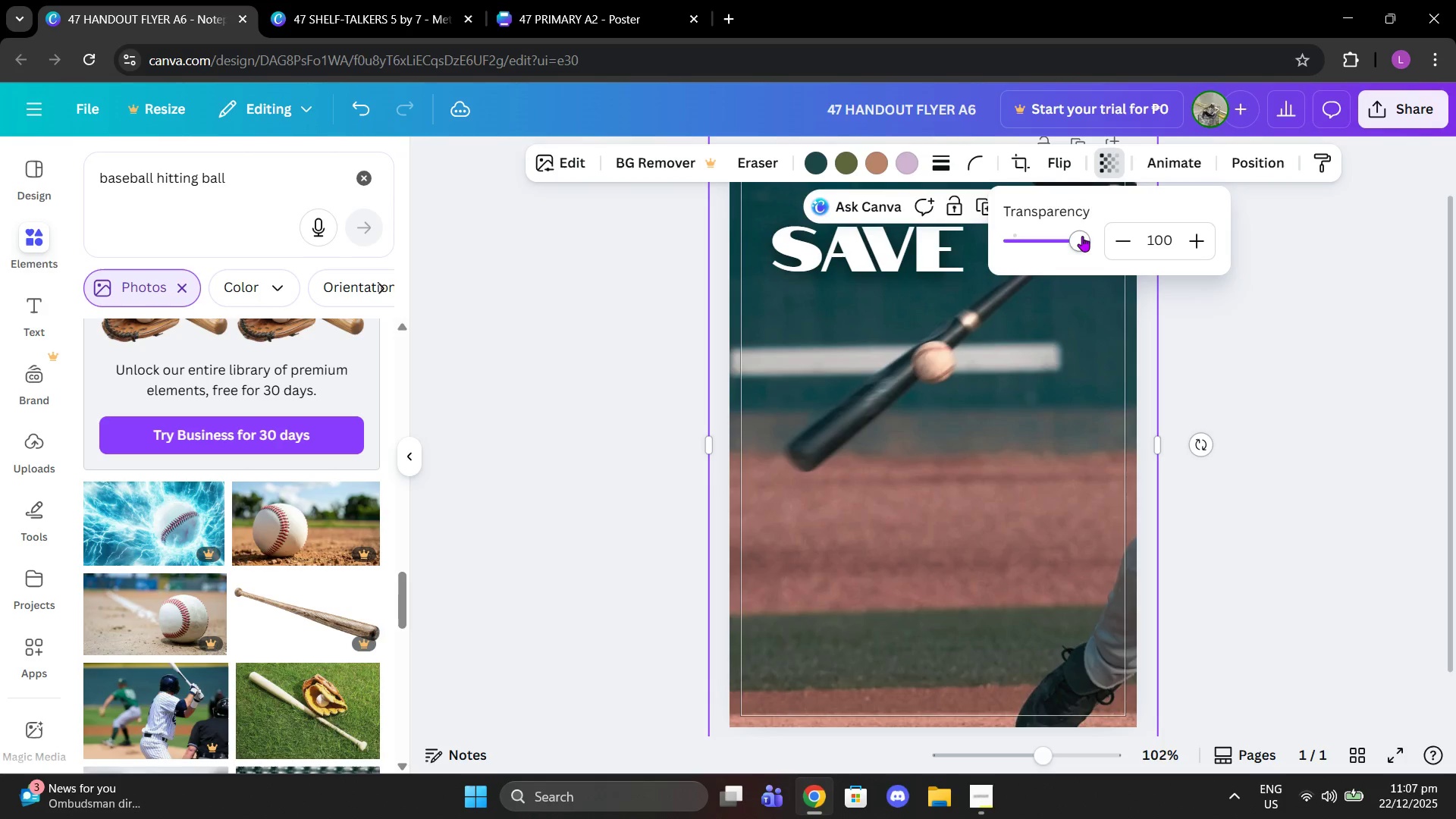 
left_click_drag(start_coordinate=[1079, 237], to_coordinate=[1157, 249])
 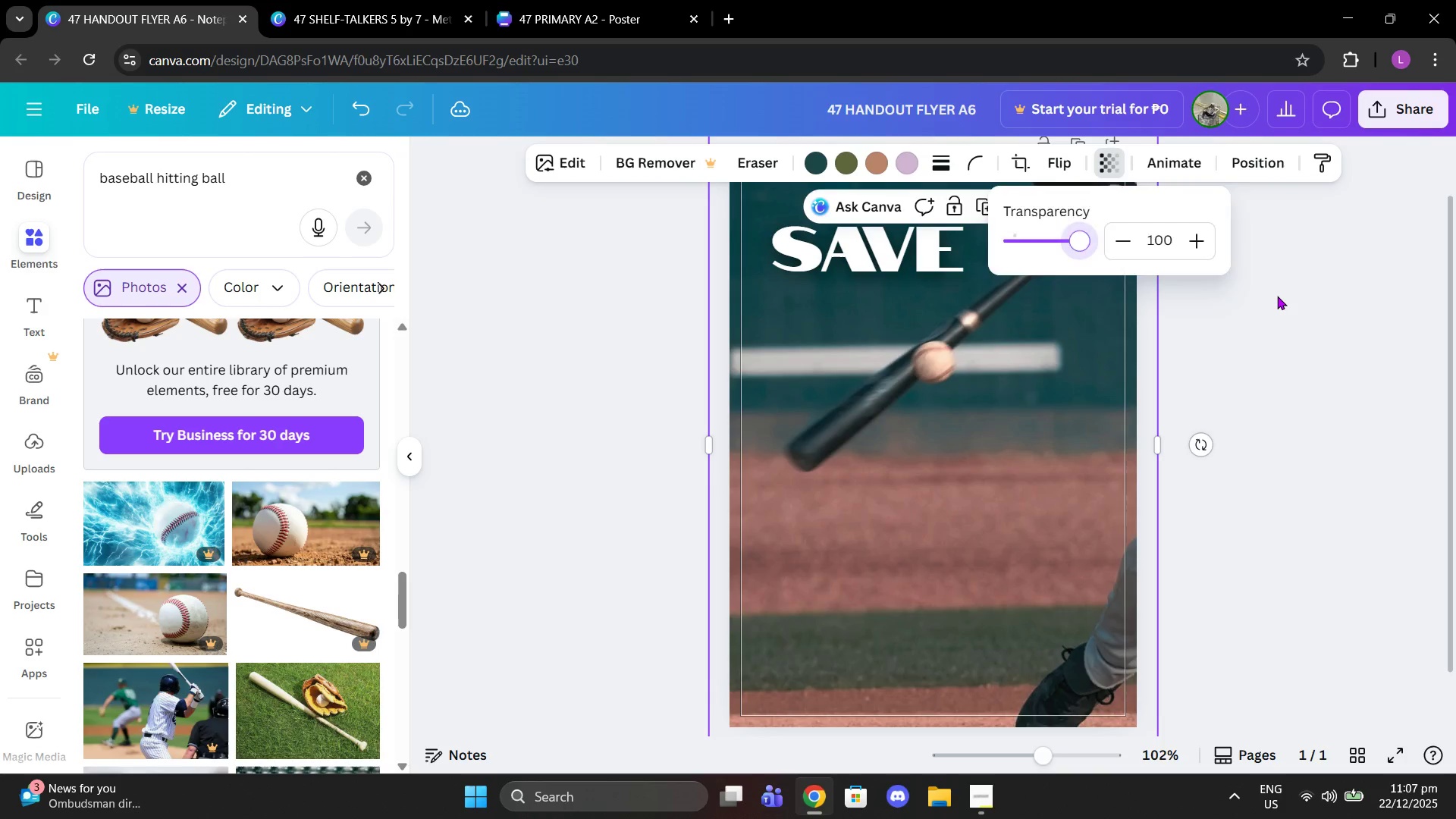 
left_click([1277, 296])
 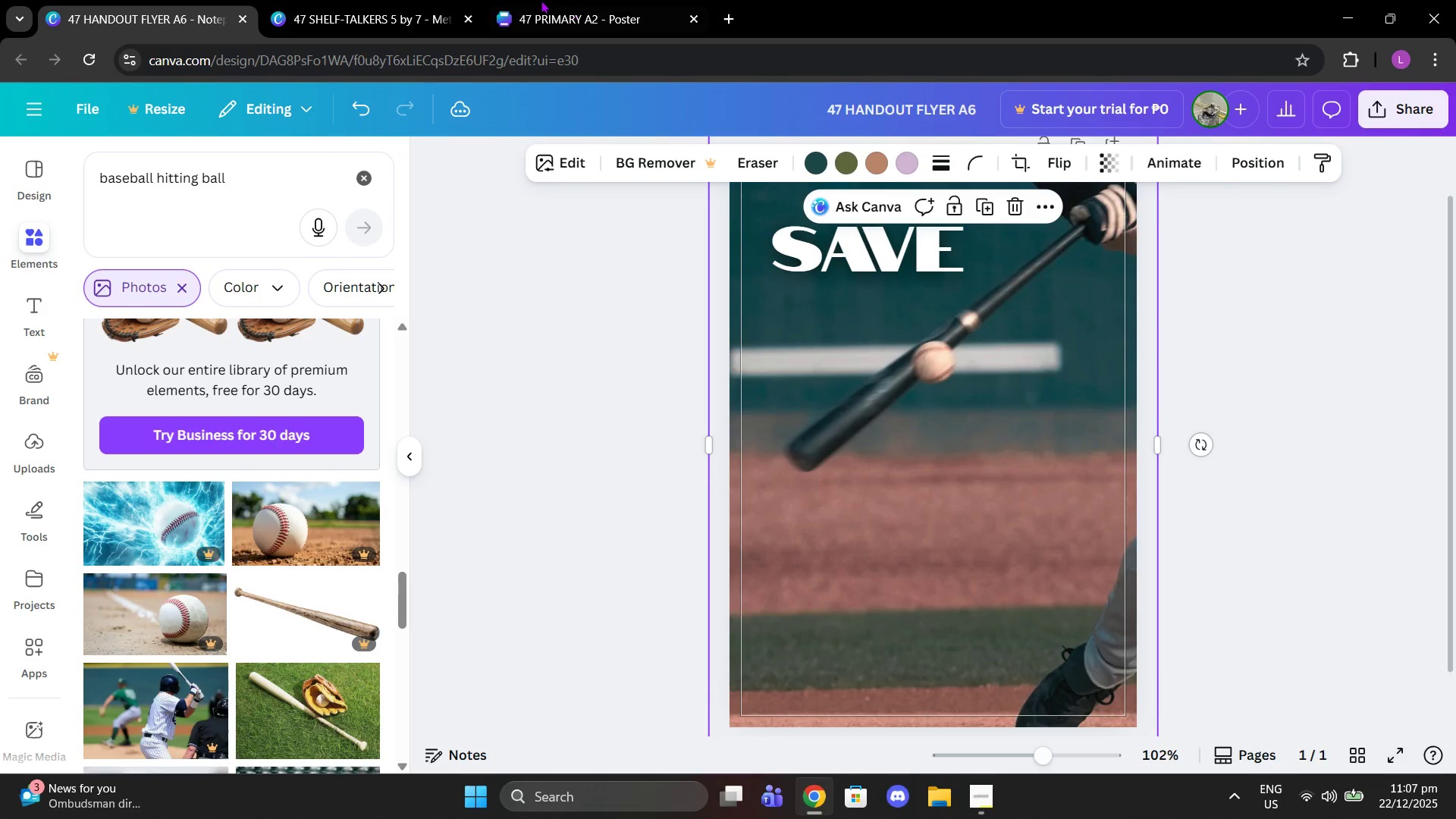 
left_click([535, 0])
 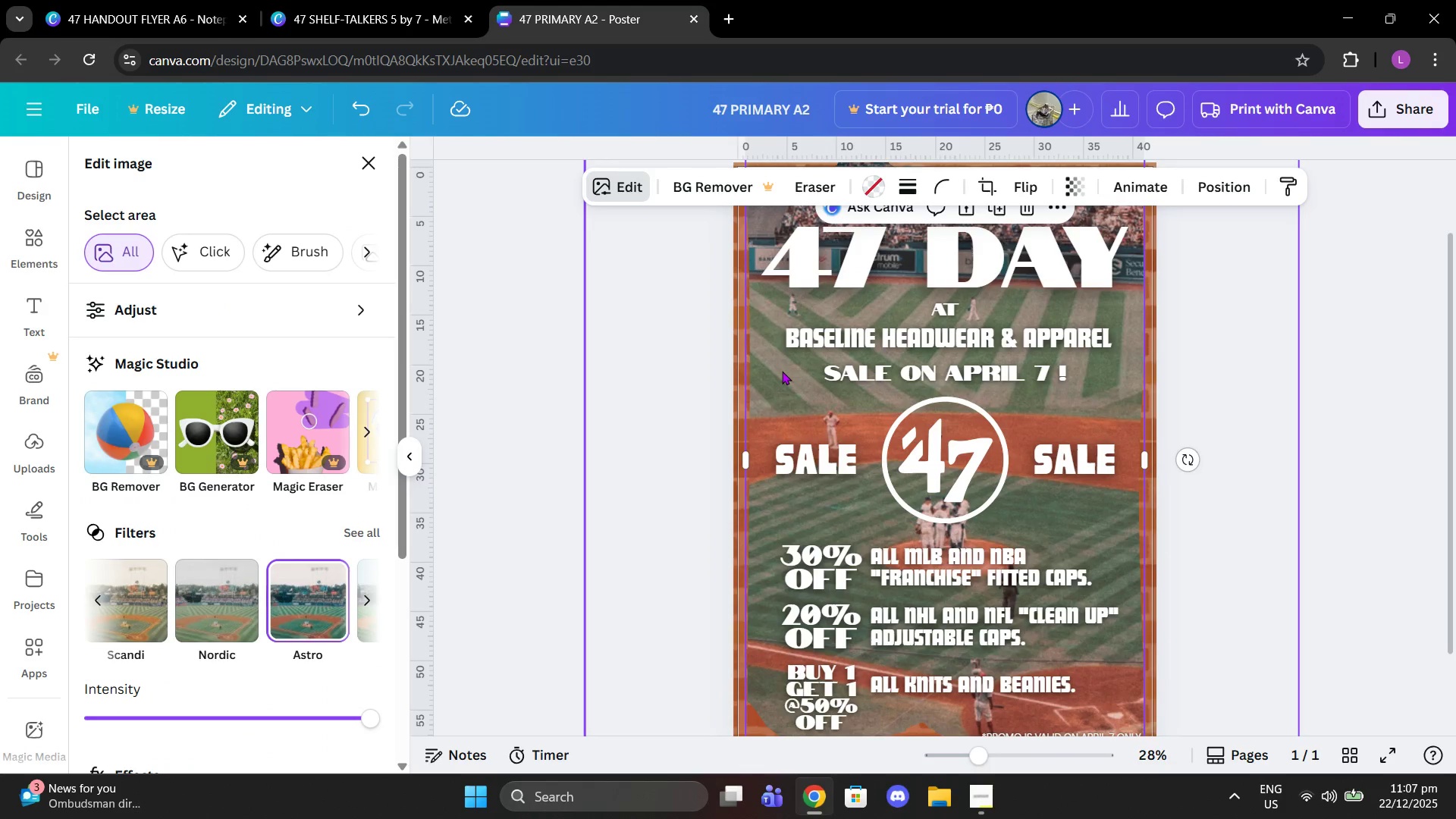 
left_click([782, 371])
 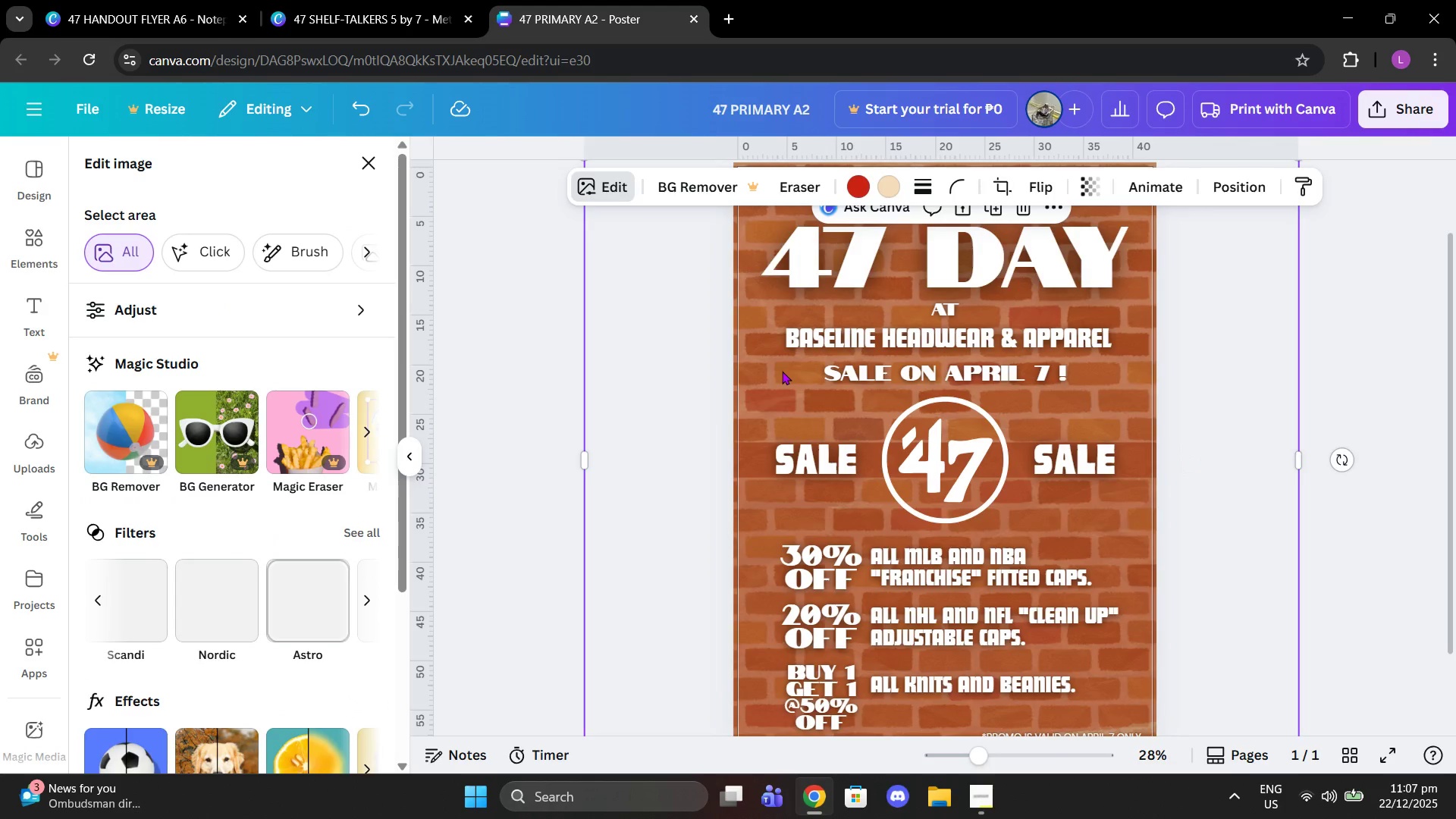 
key(Control+C)
 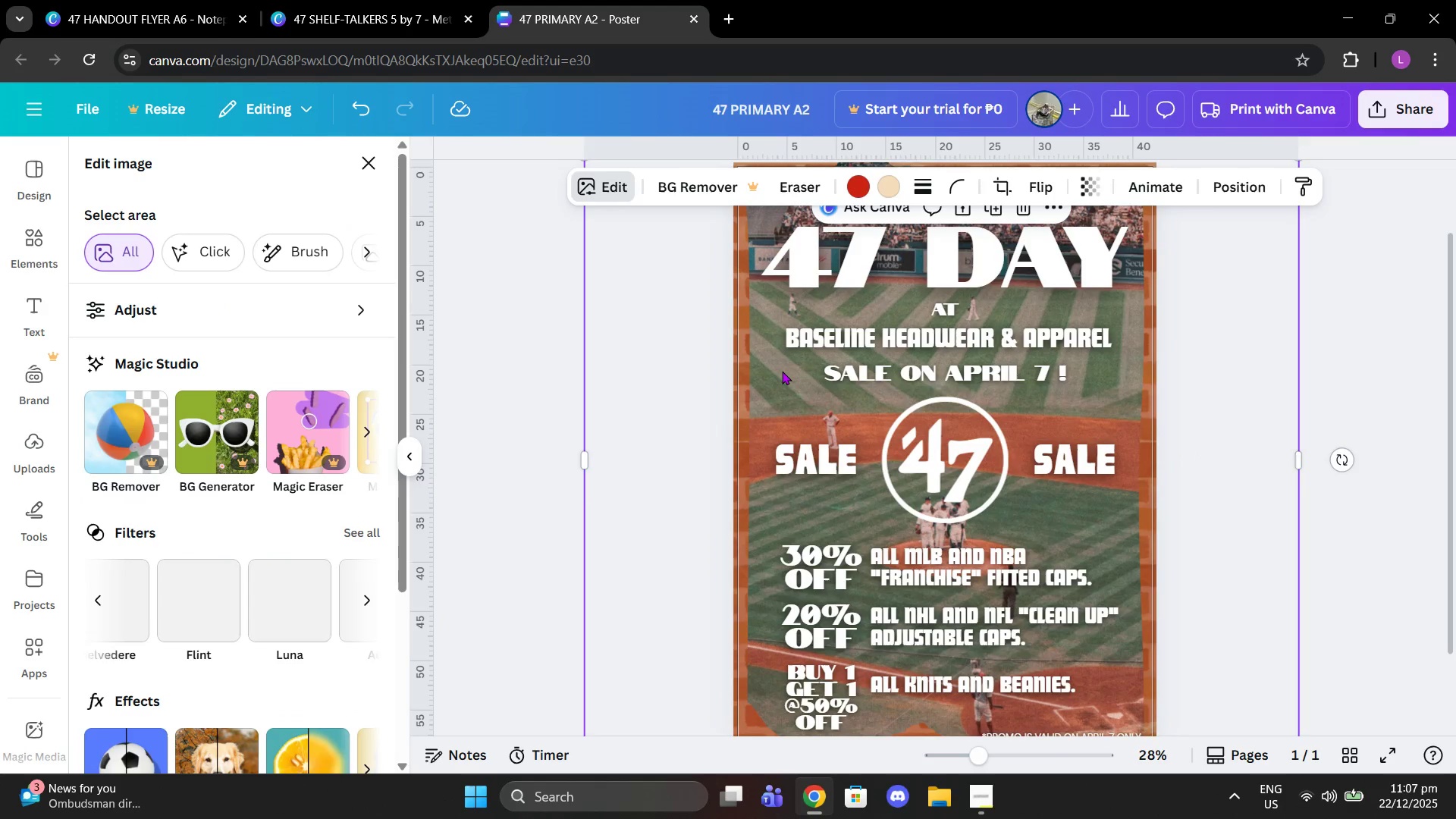 
key(Control+ControlLeft)
 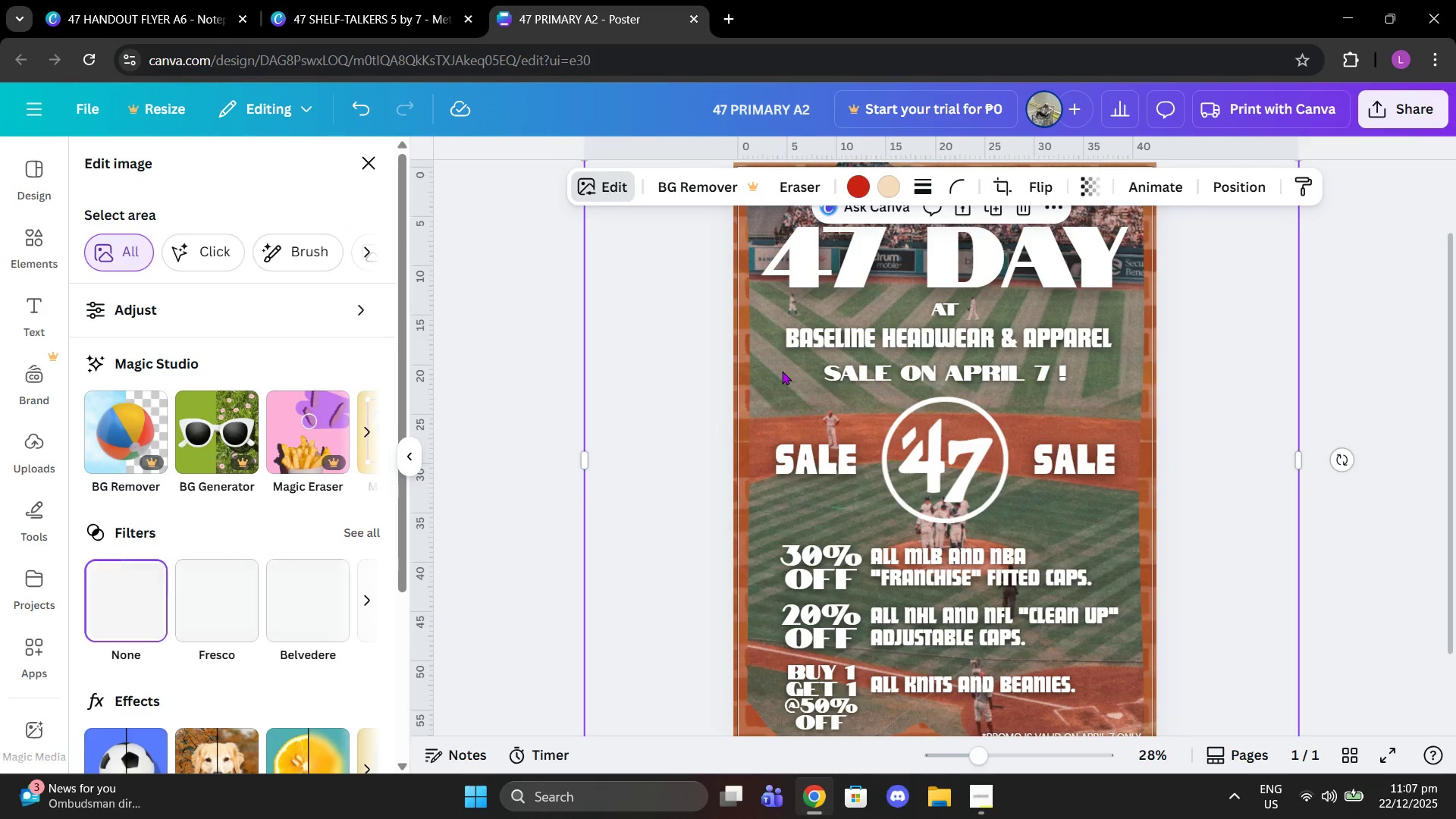 
key(Control+V)
 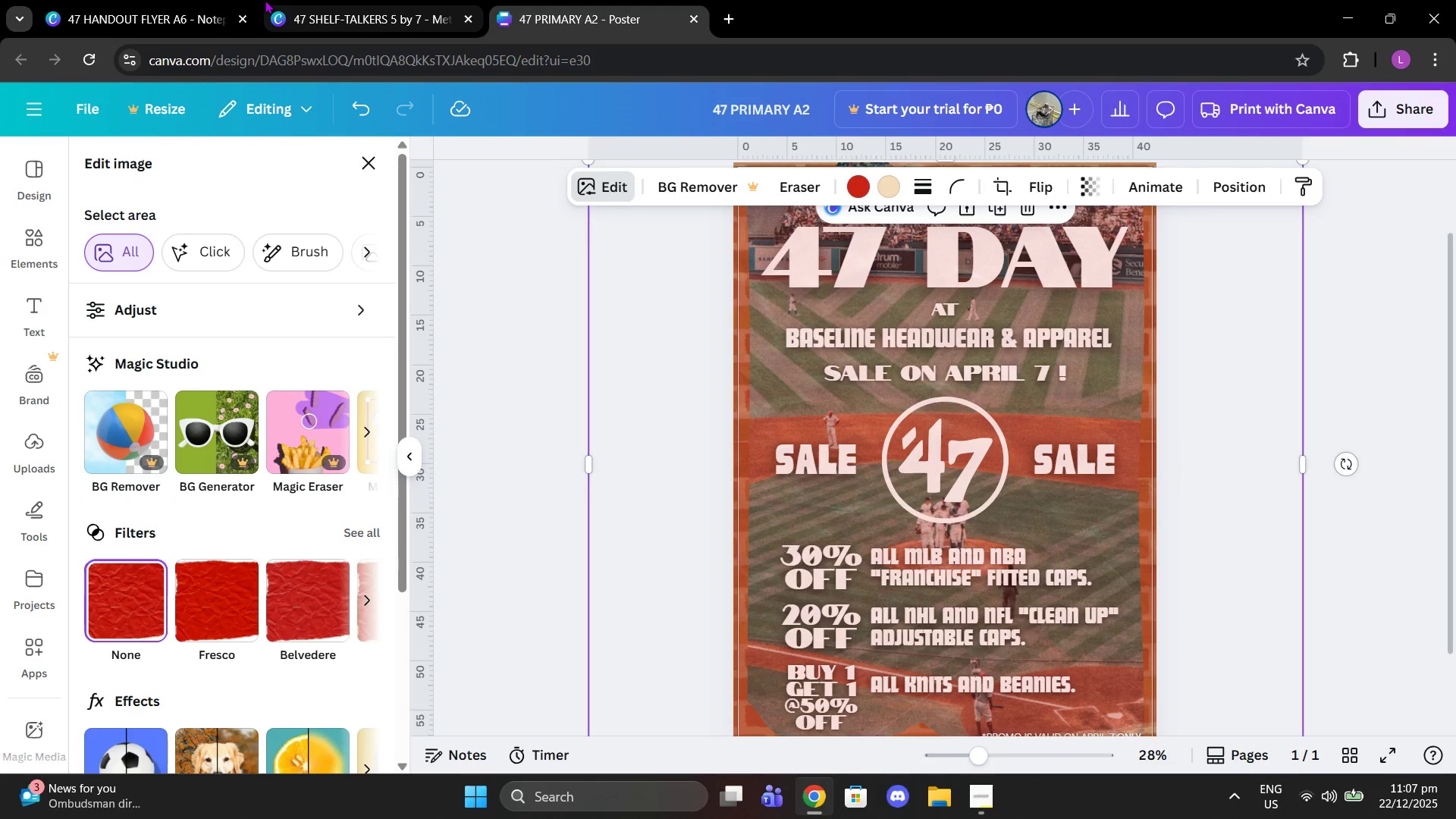 
key(Control+Z)
 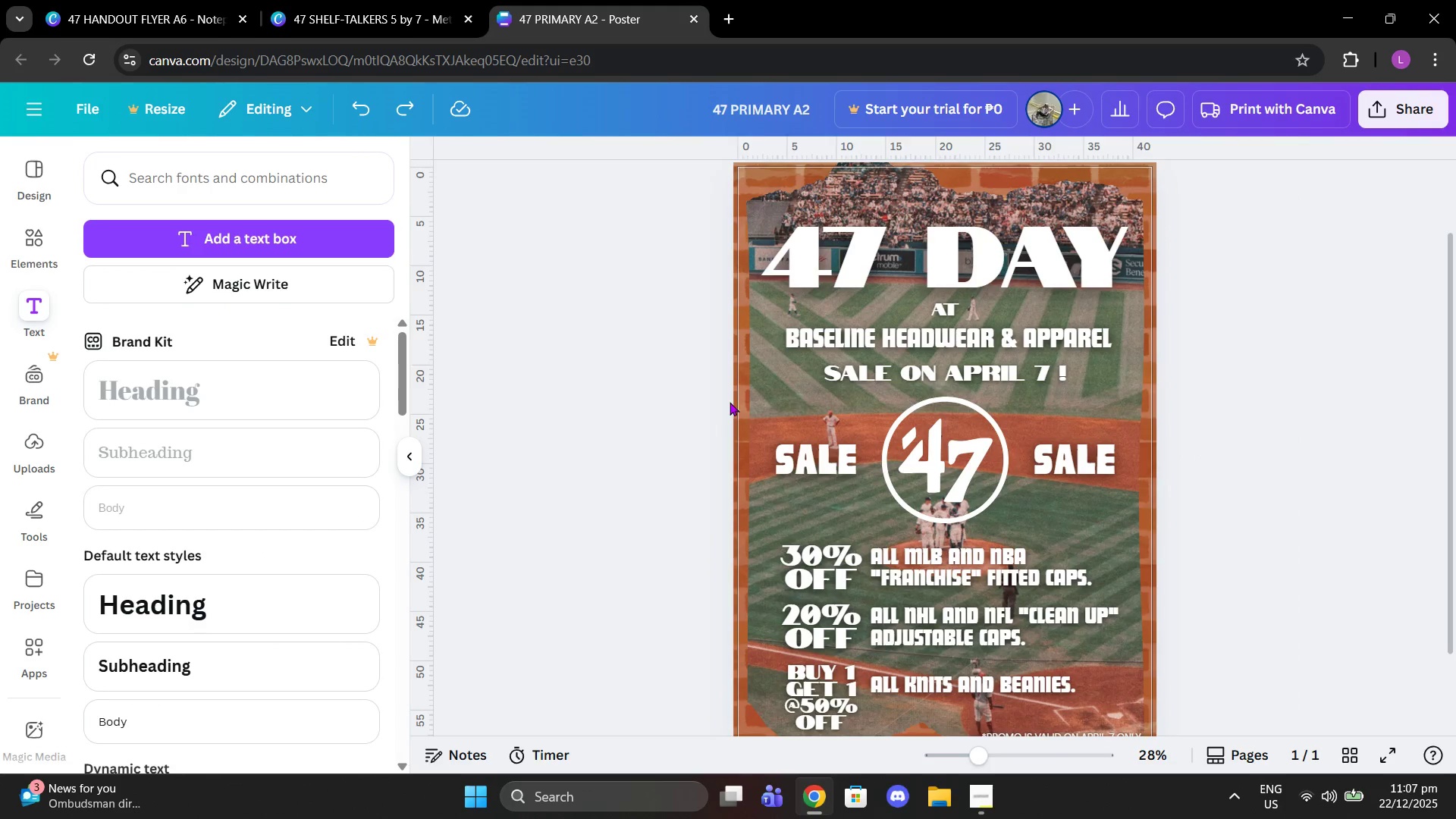 
left_click([765, 400])
 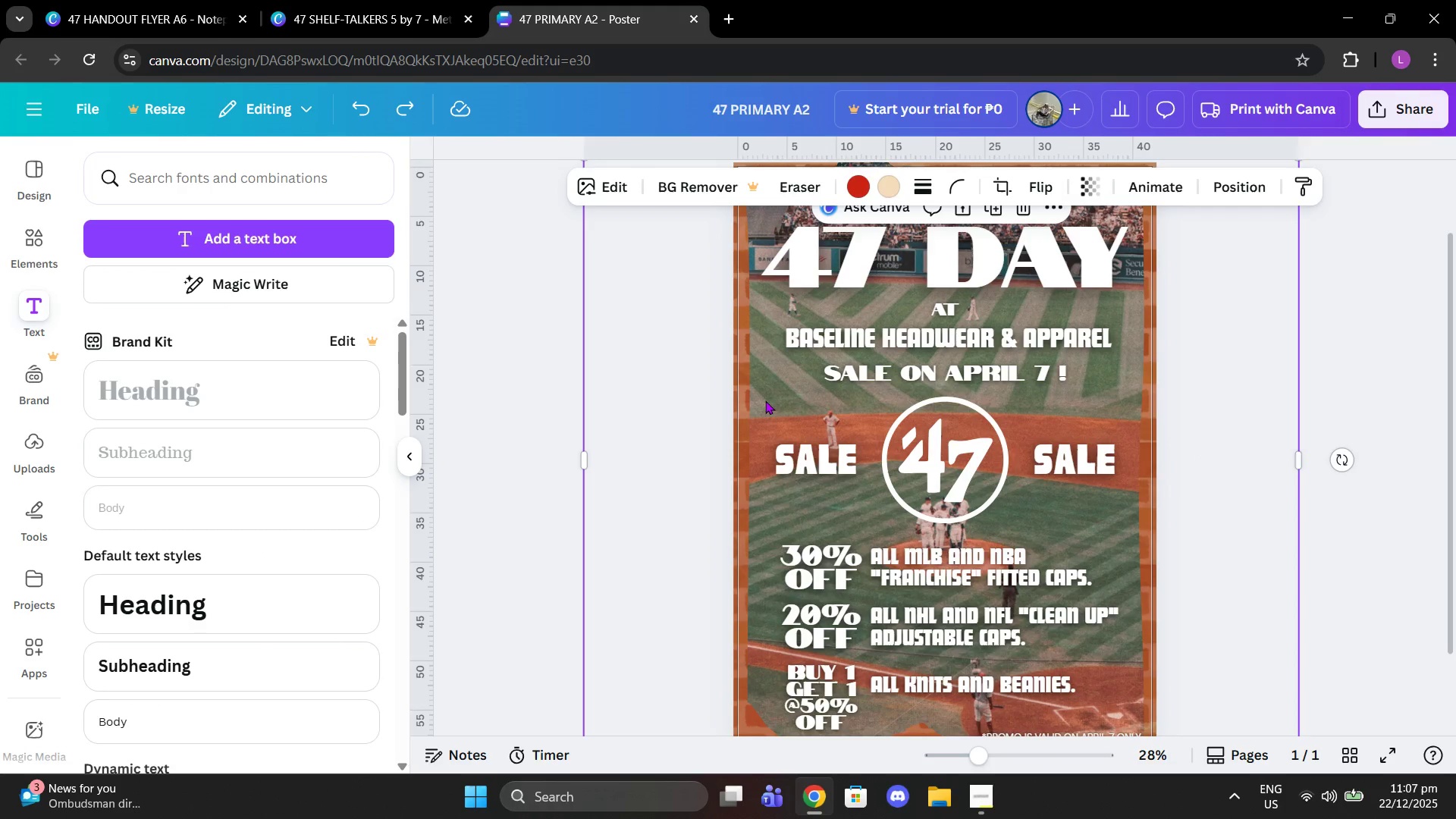 
key(Control+C)
 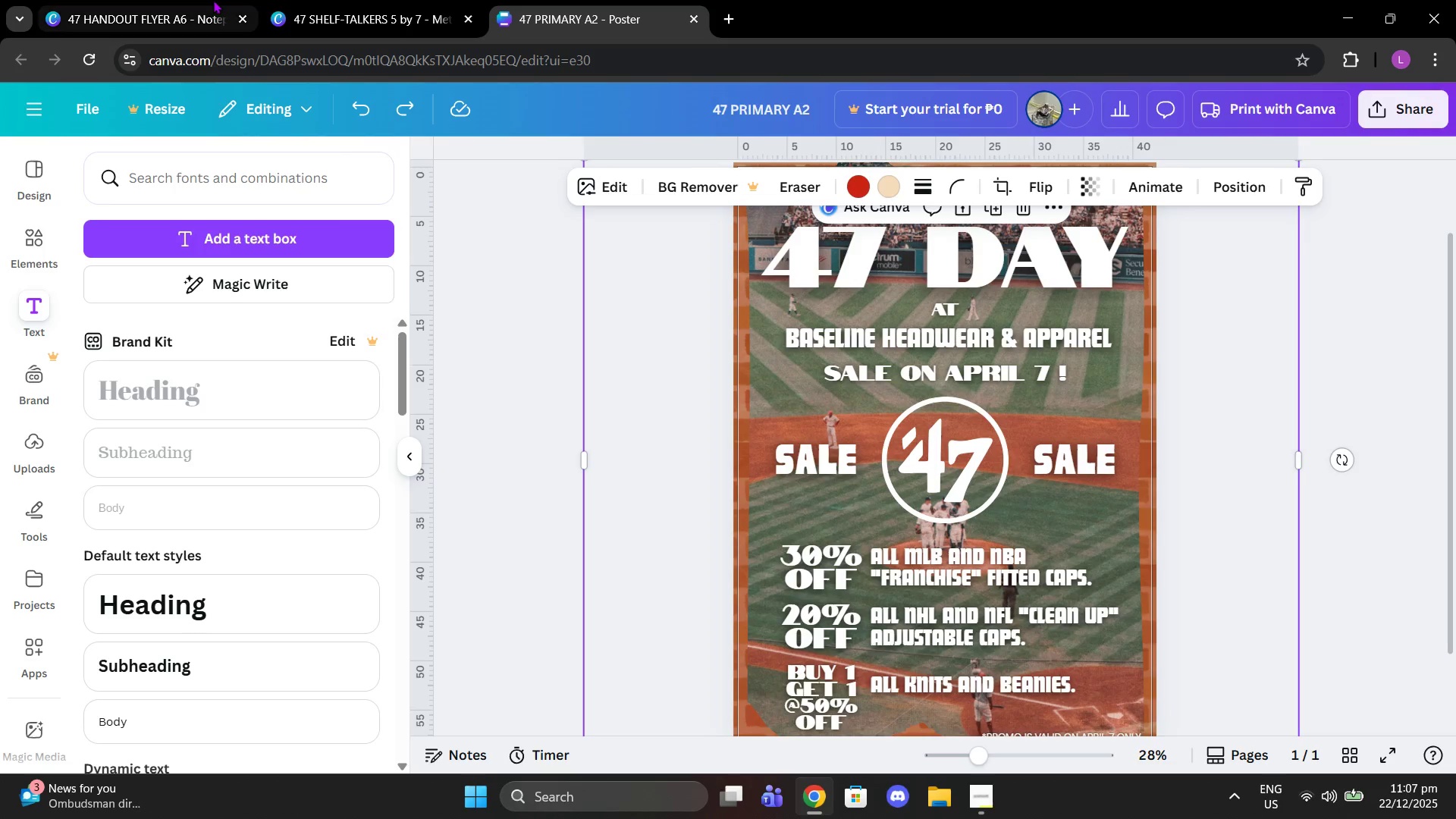 
left_click([213, 0])
 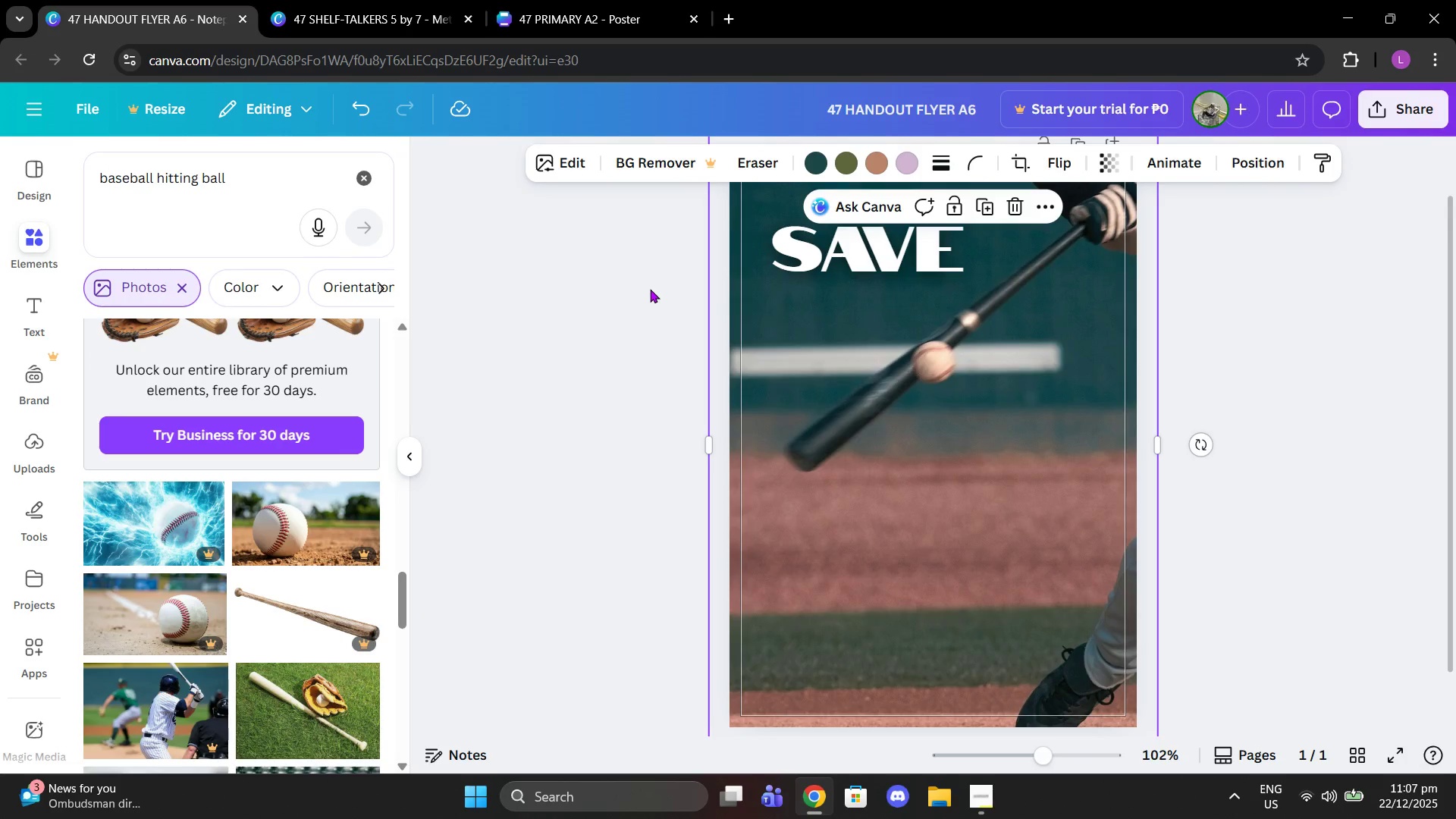 
key(Control+V)
 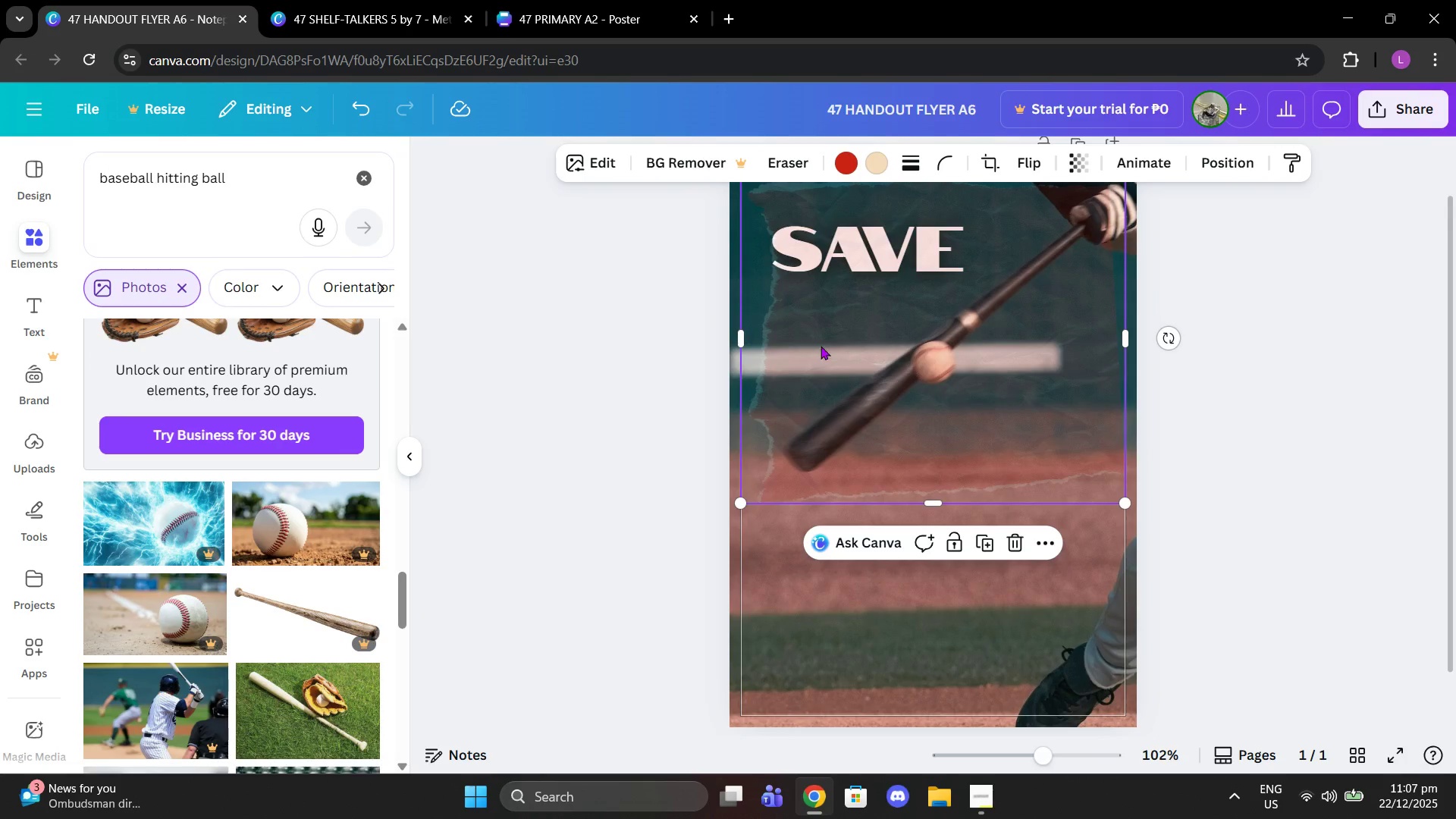 
left_click_drag(start_coordinate=[887, 362], to_coordinate=[852, 356])
 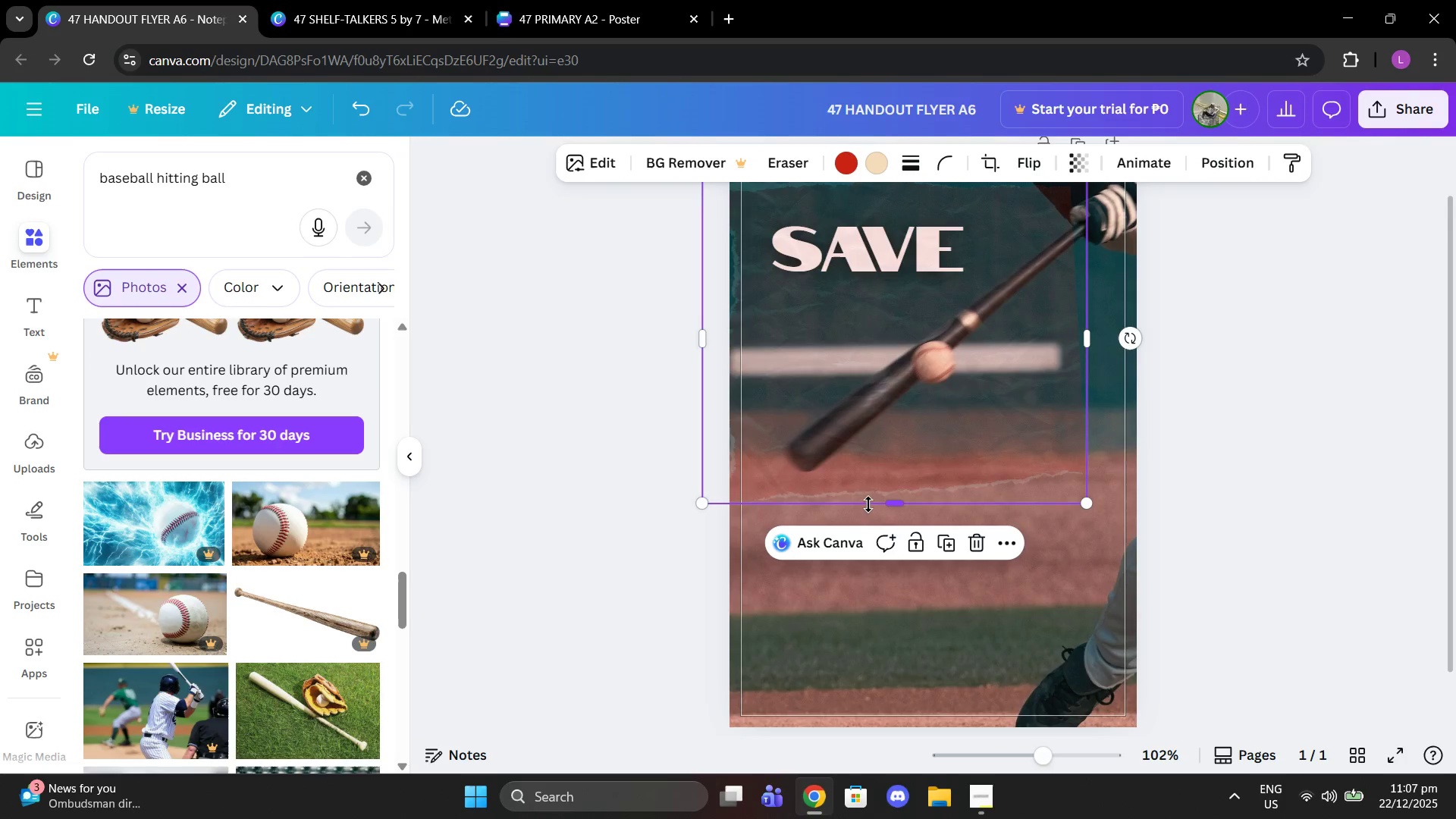 
left_click_drag(start_coordinate=[890, 507], to_coordinate=[974, 818])
 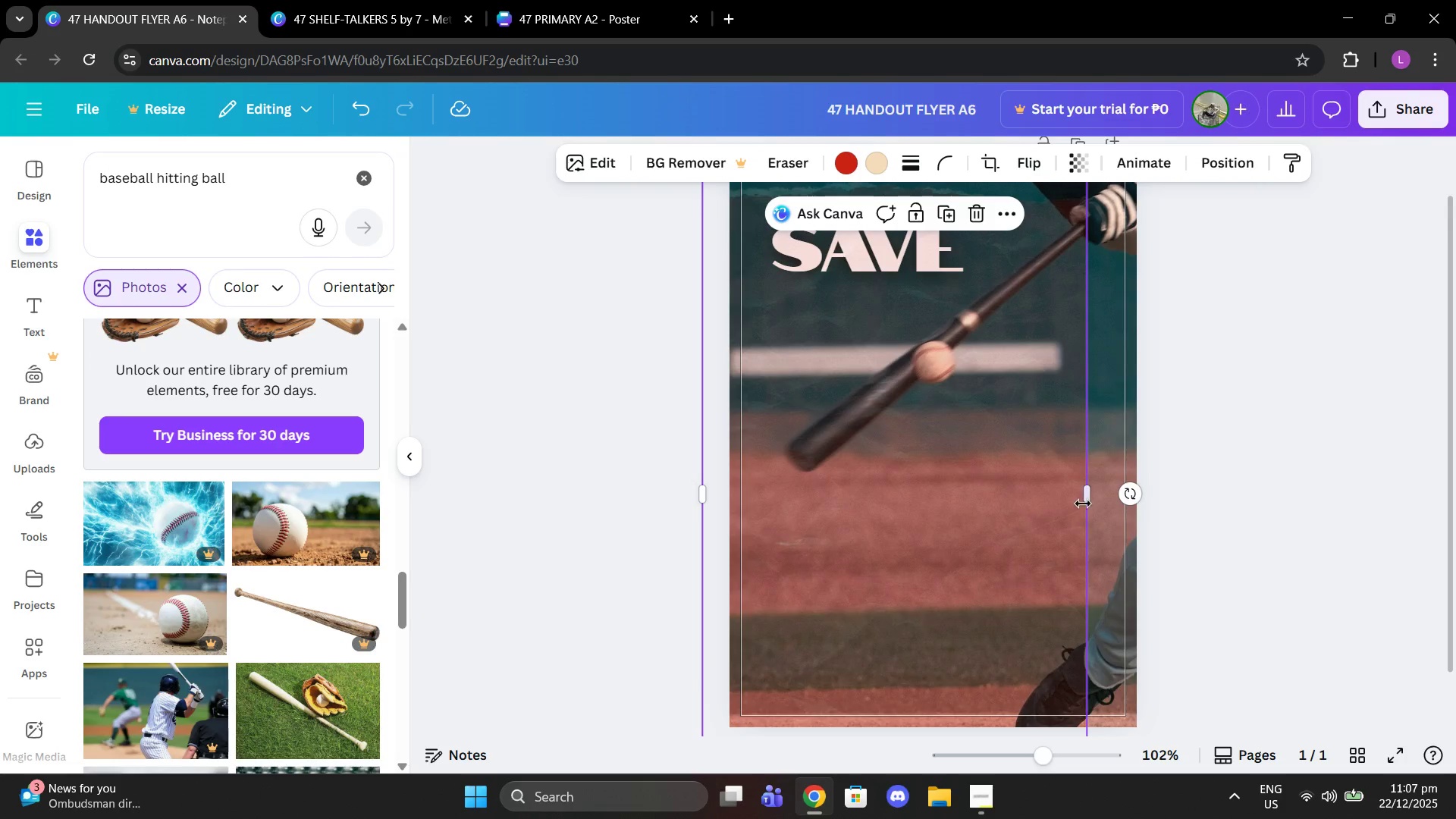 
left_click_drag(start_coordinate=[1084, 501], to_coordinate=[1164, 503])
 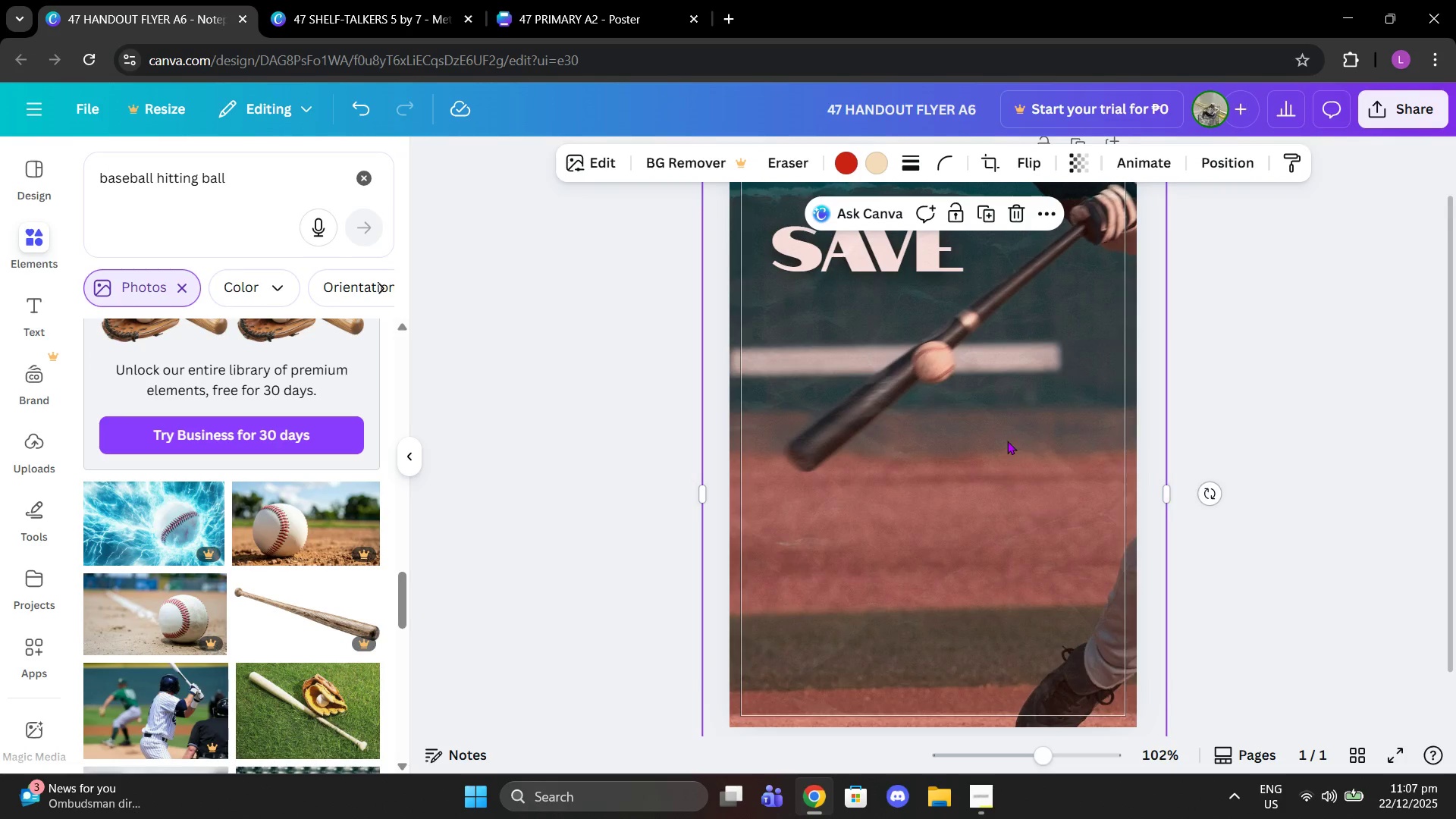 
scroll: coordinate [1007, 441], scroll_direction: up, amount: 2.0
 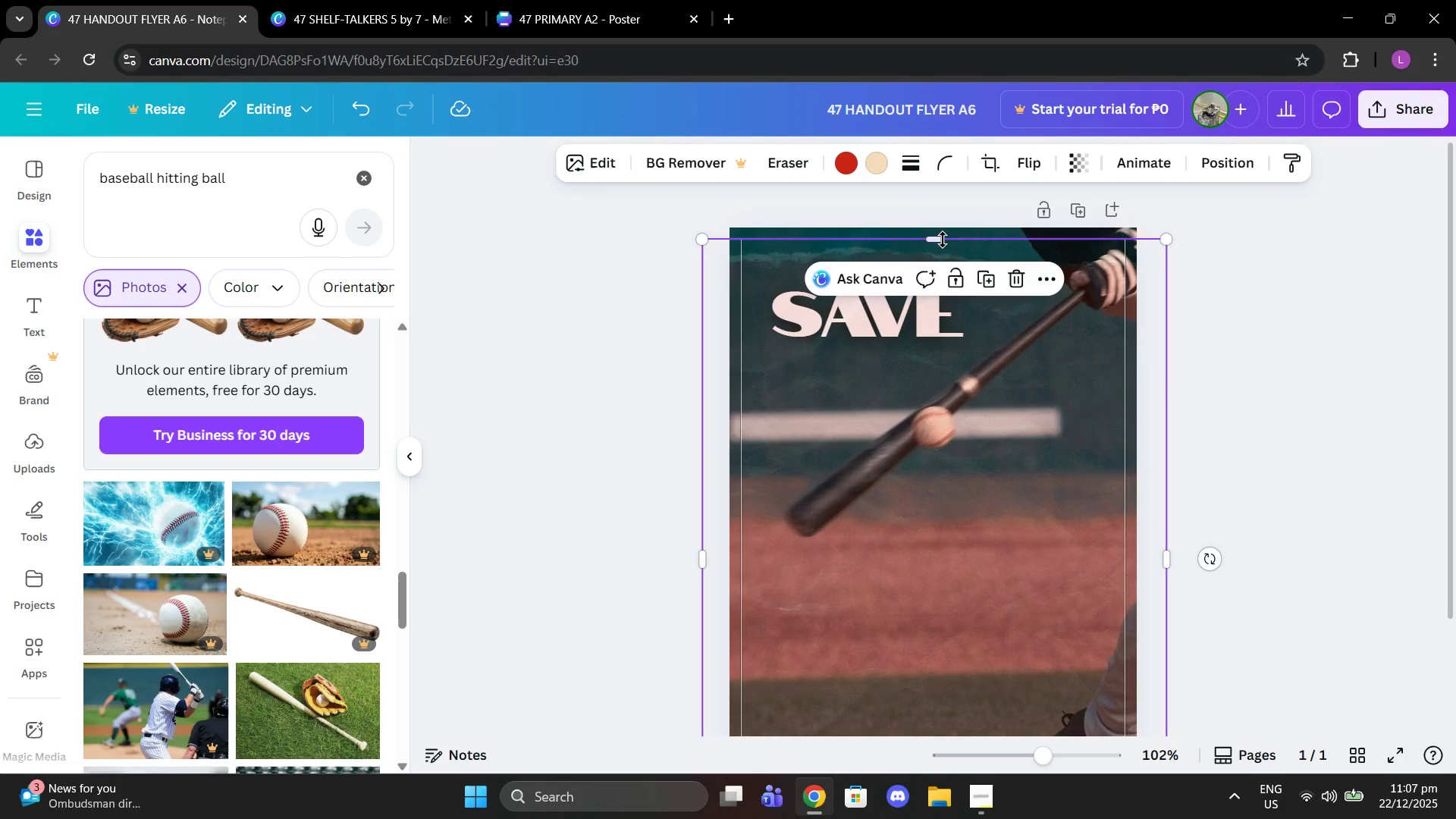 
left_click_drag(start_coordinate=[940, 232], to_coordinate=[930, 188])
 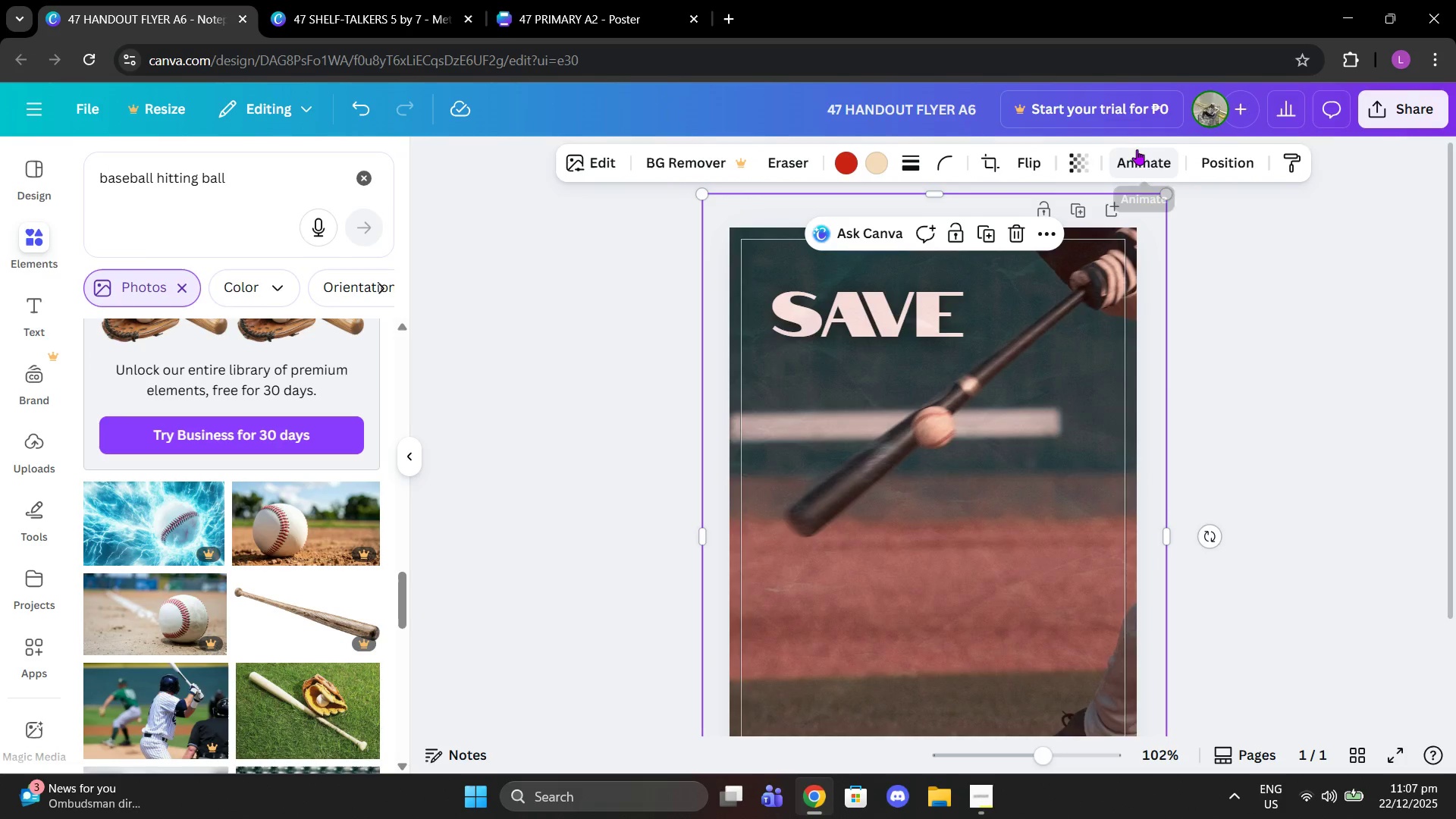 
left_click([1084, 152])
 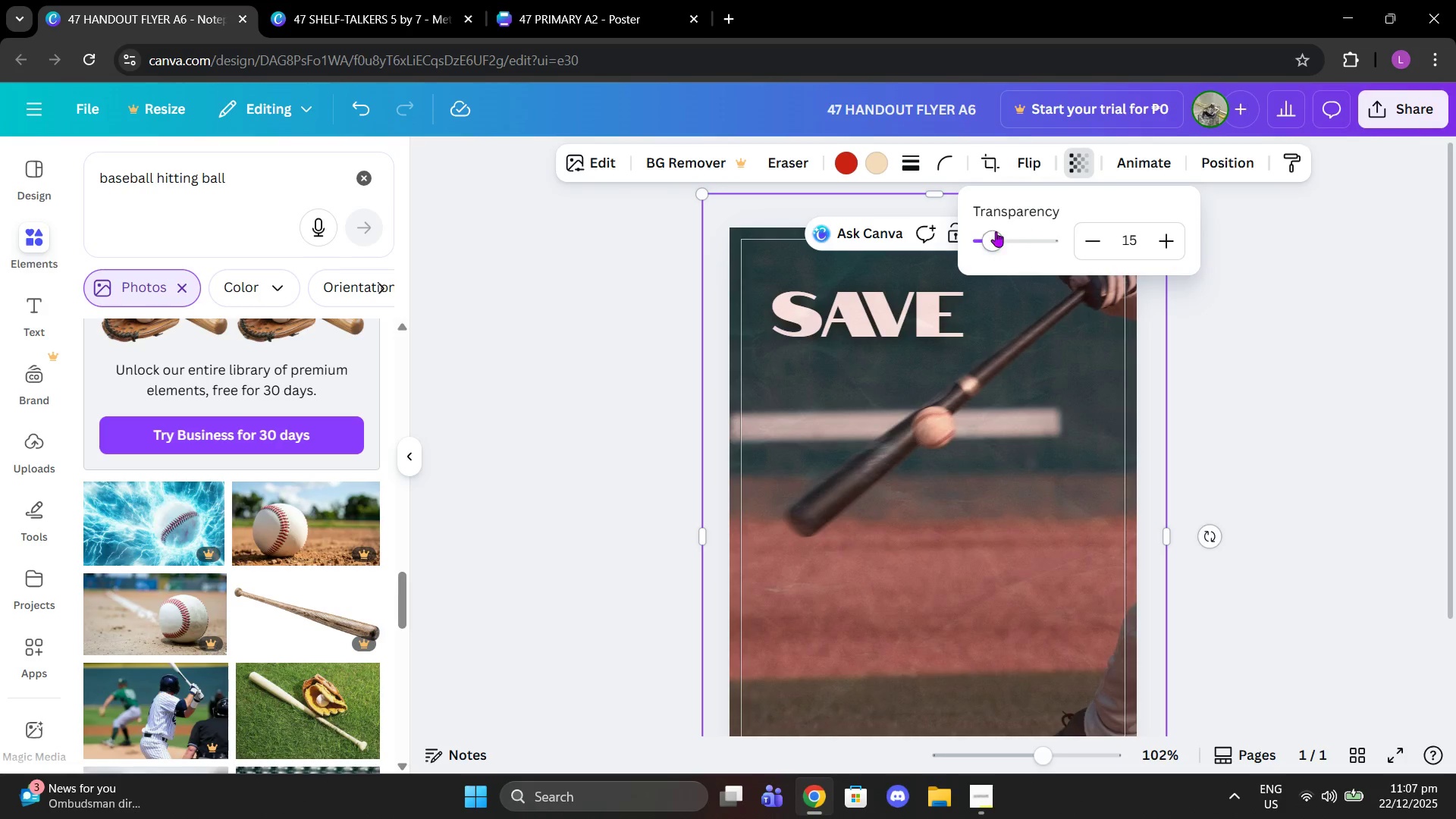 
left_click_drag(start_coordinate=[991, 233], to_coordinate=[986, 234])
 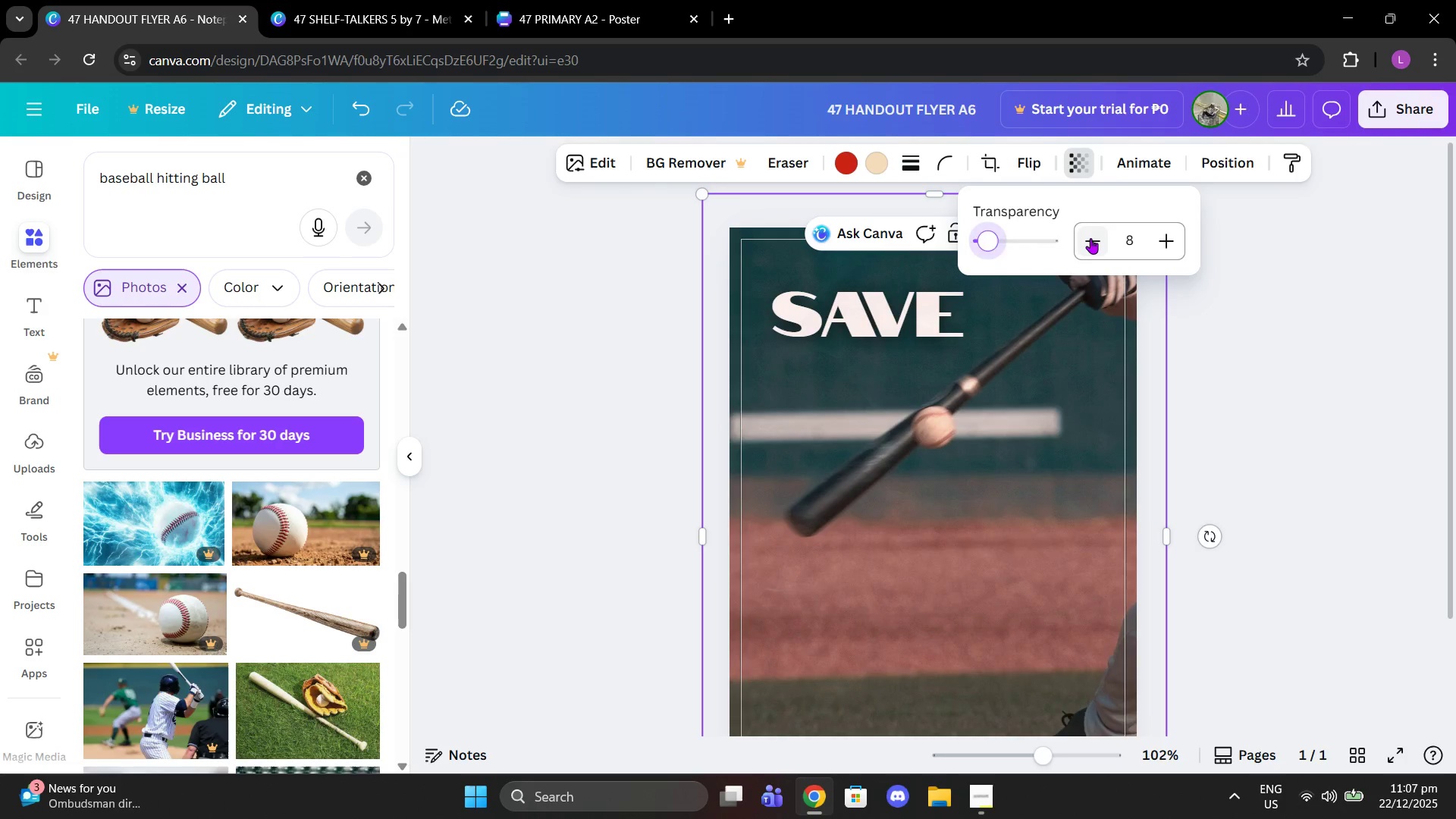 
double_click([1090, 238])
 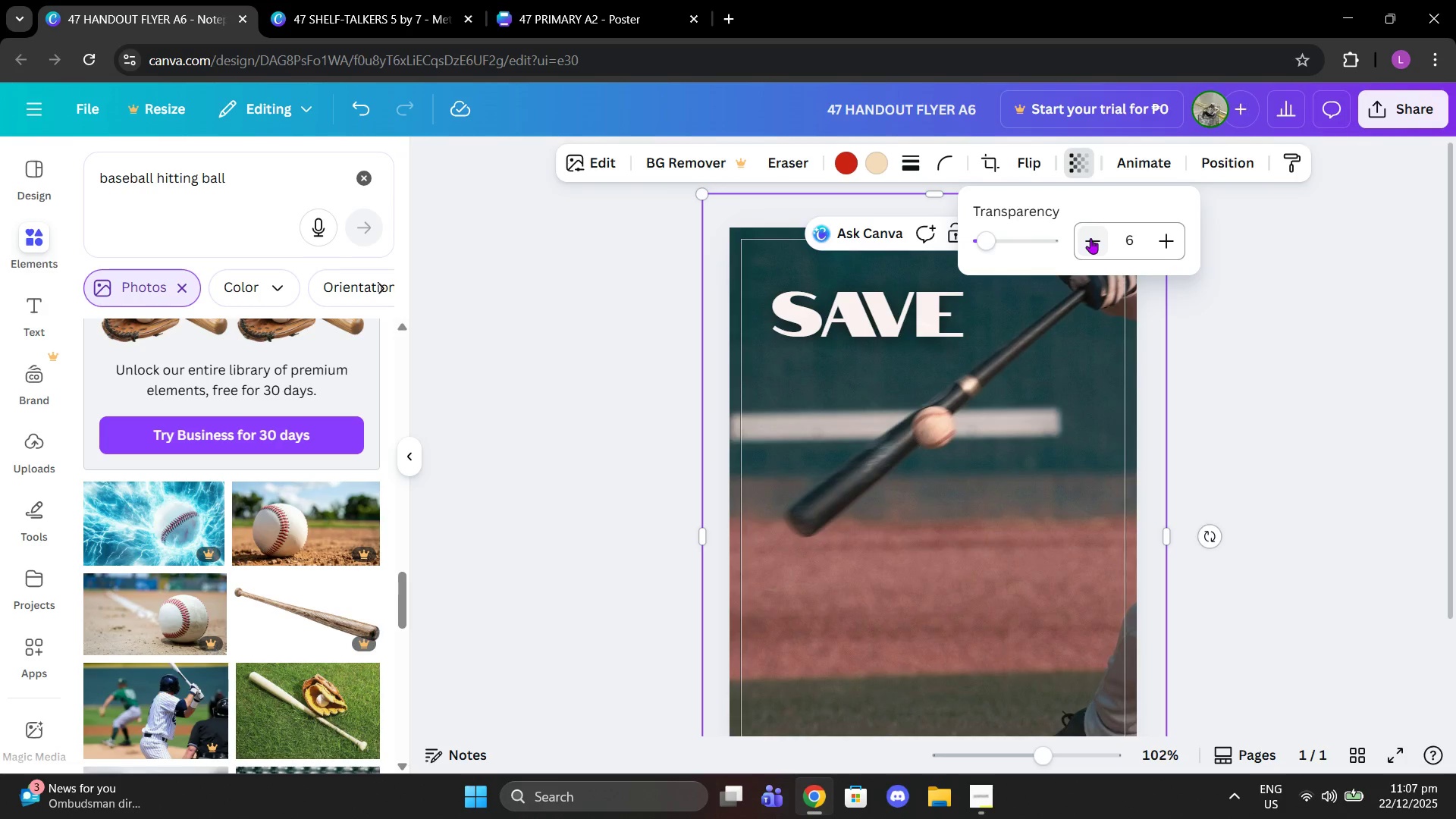 
triple_click([1090, 238])
 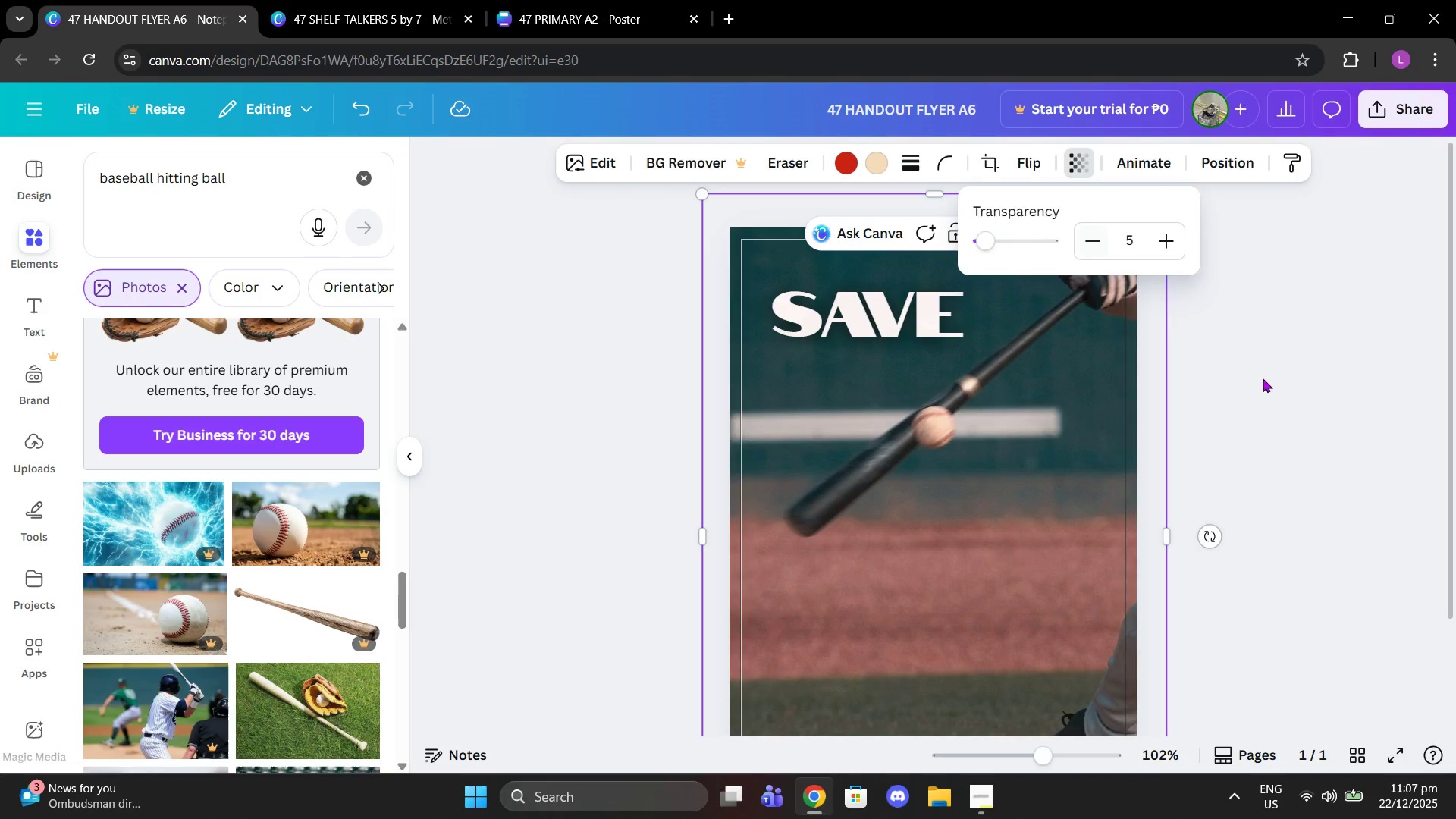 
triple_click([1269, 383])
 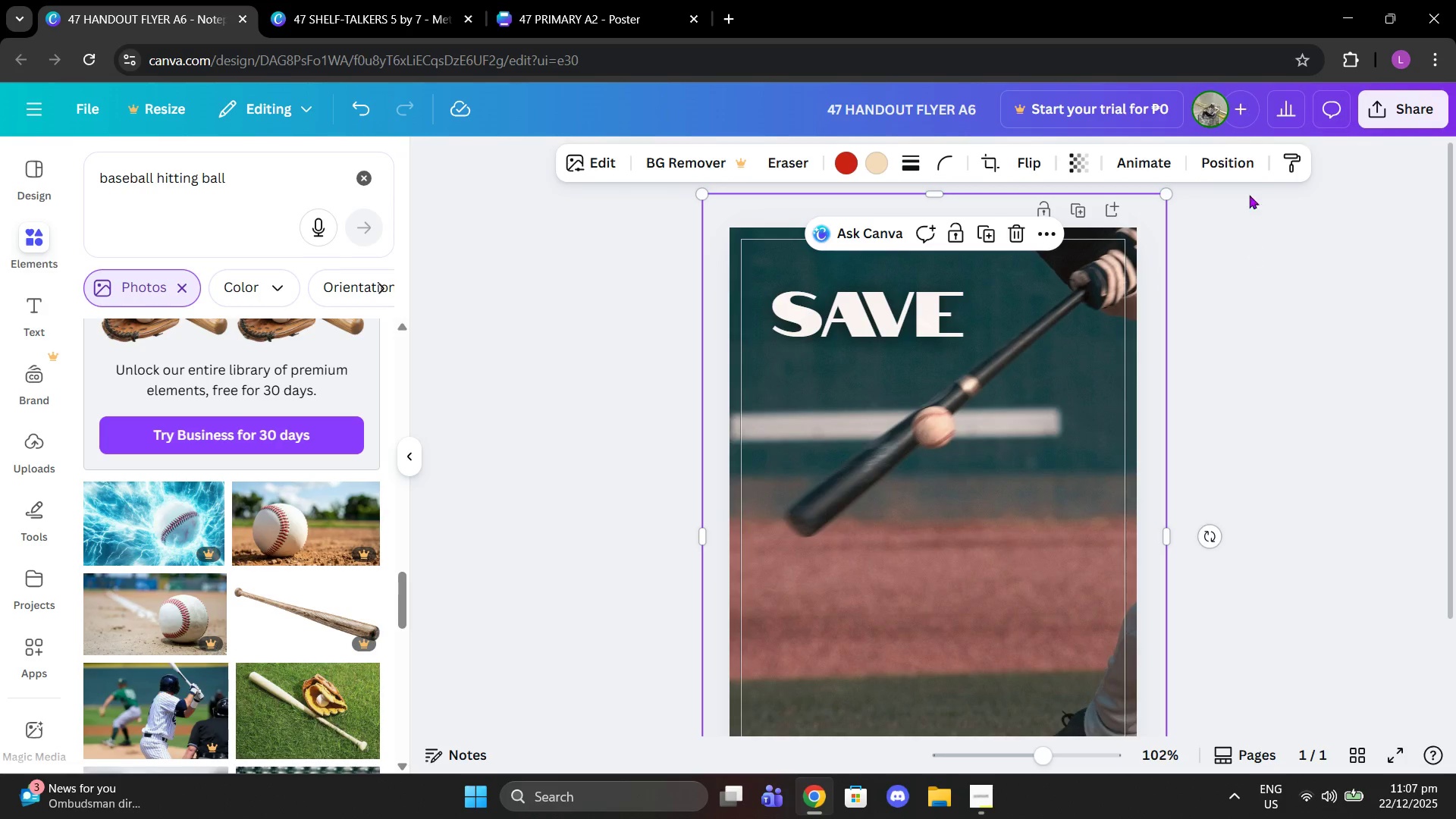 
left_click([1219, 156])
 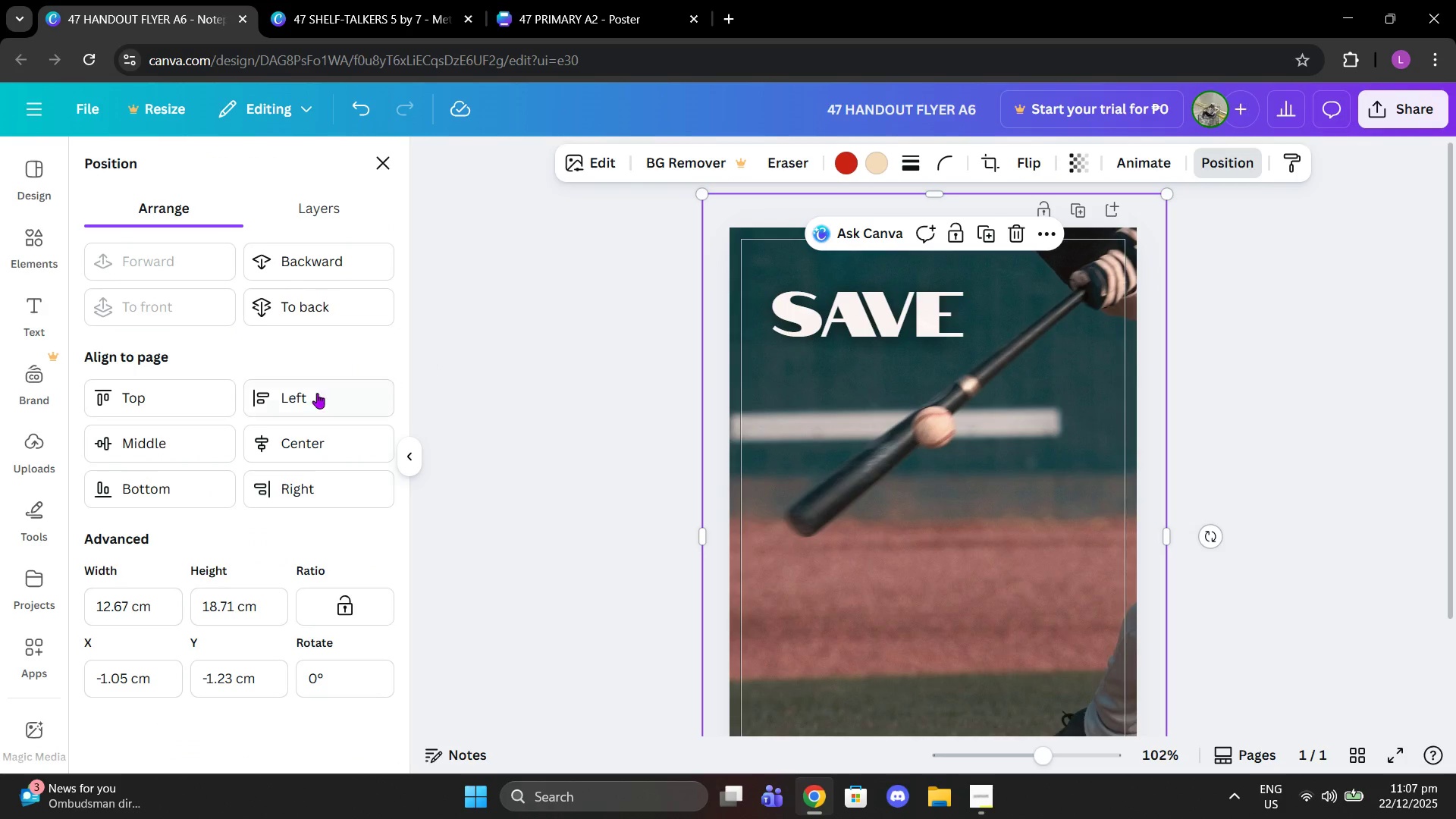 
left_click([297, 296])
 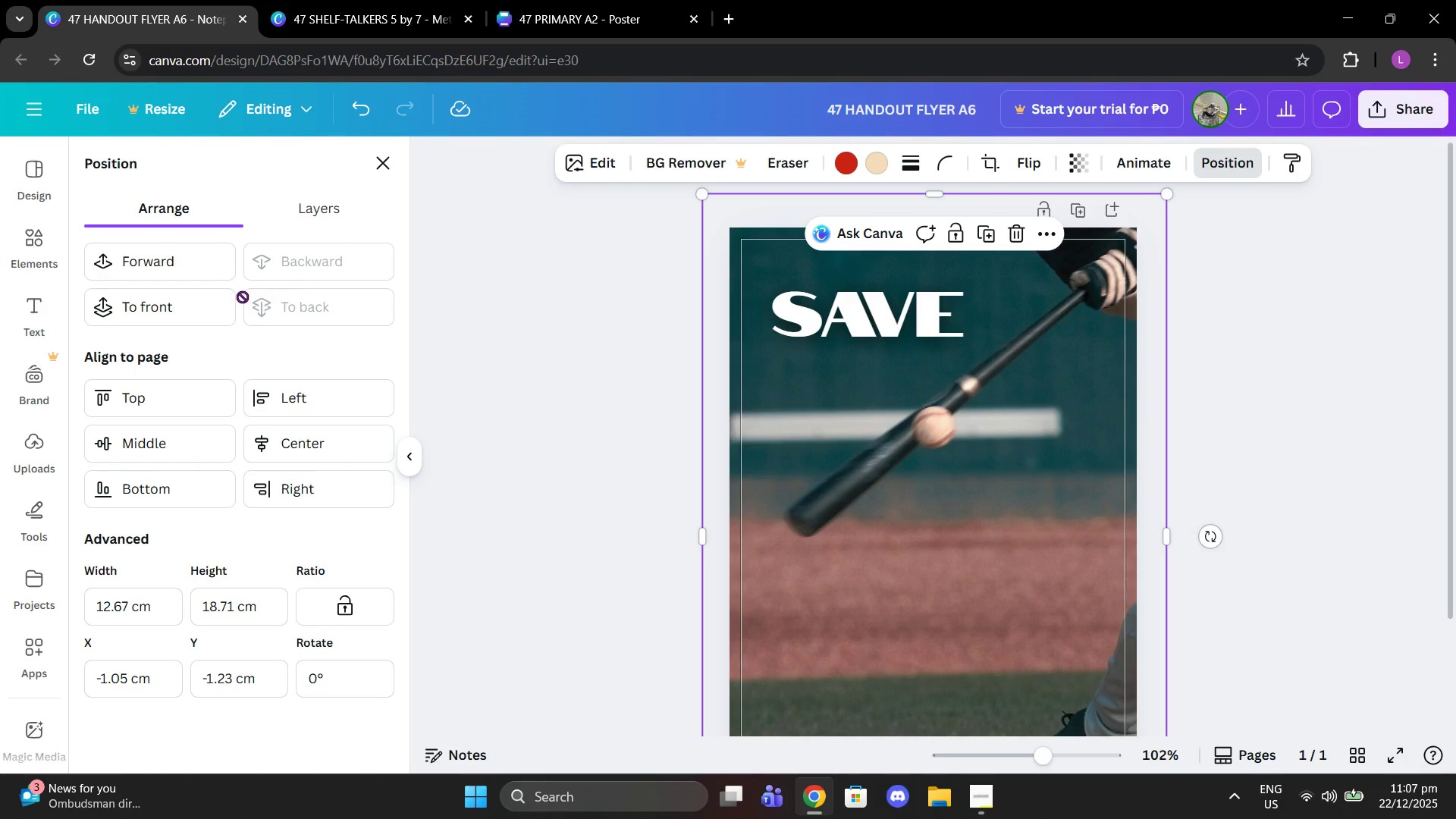 
left_click([184, 312])
 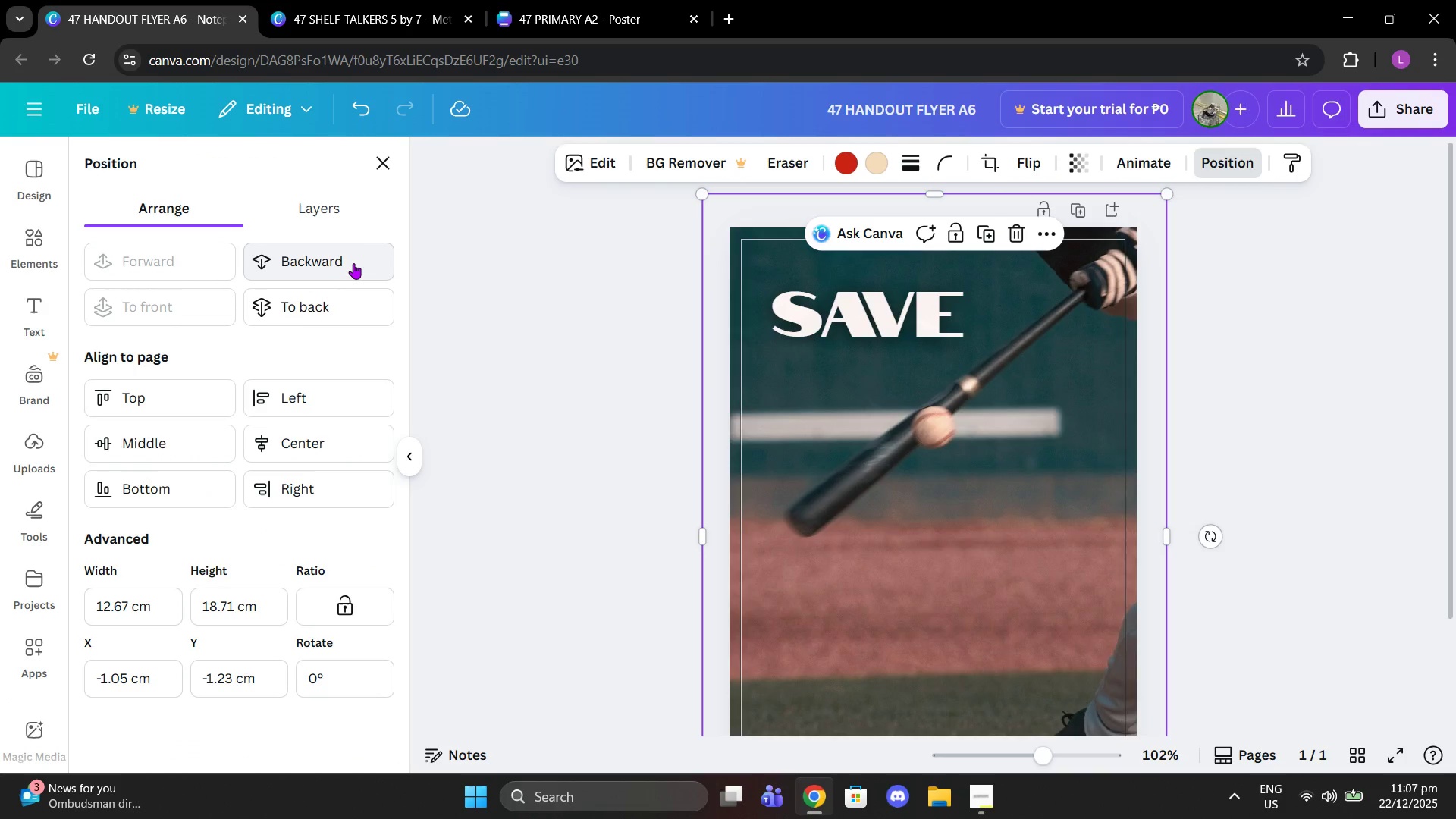 
left_click([344, 263])
 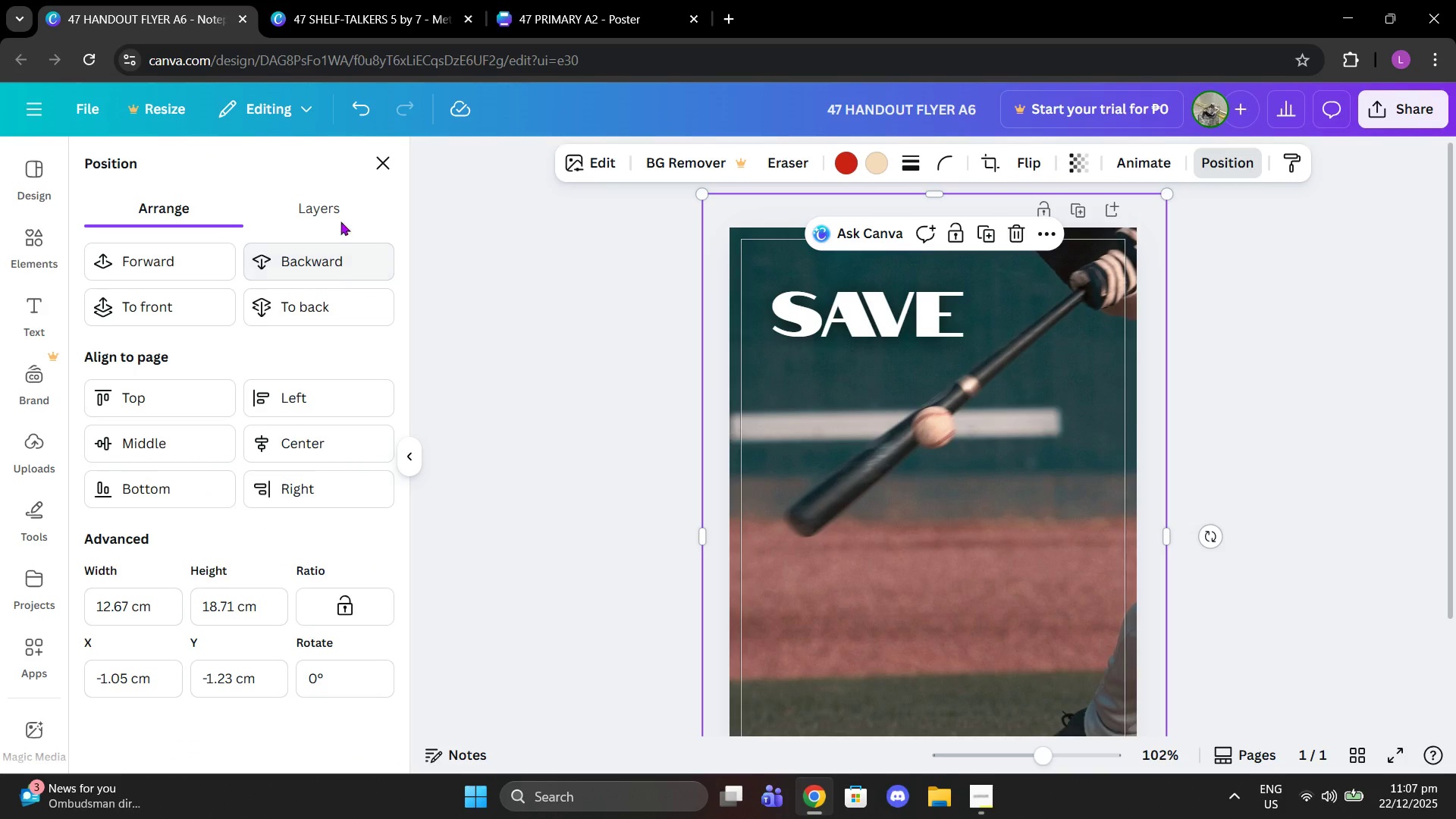 
left_click([342, 208])
 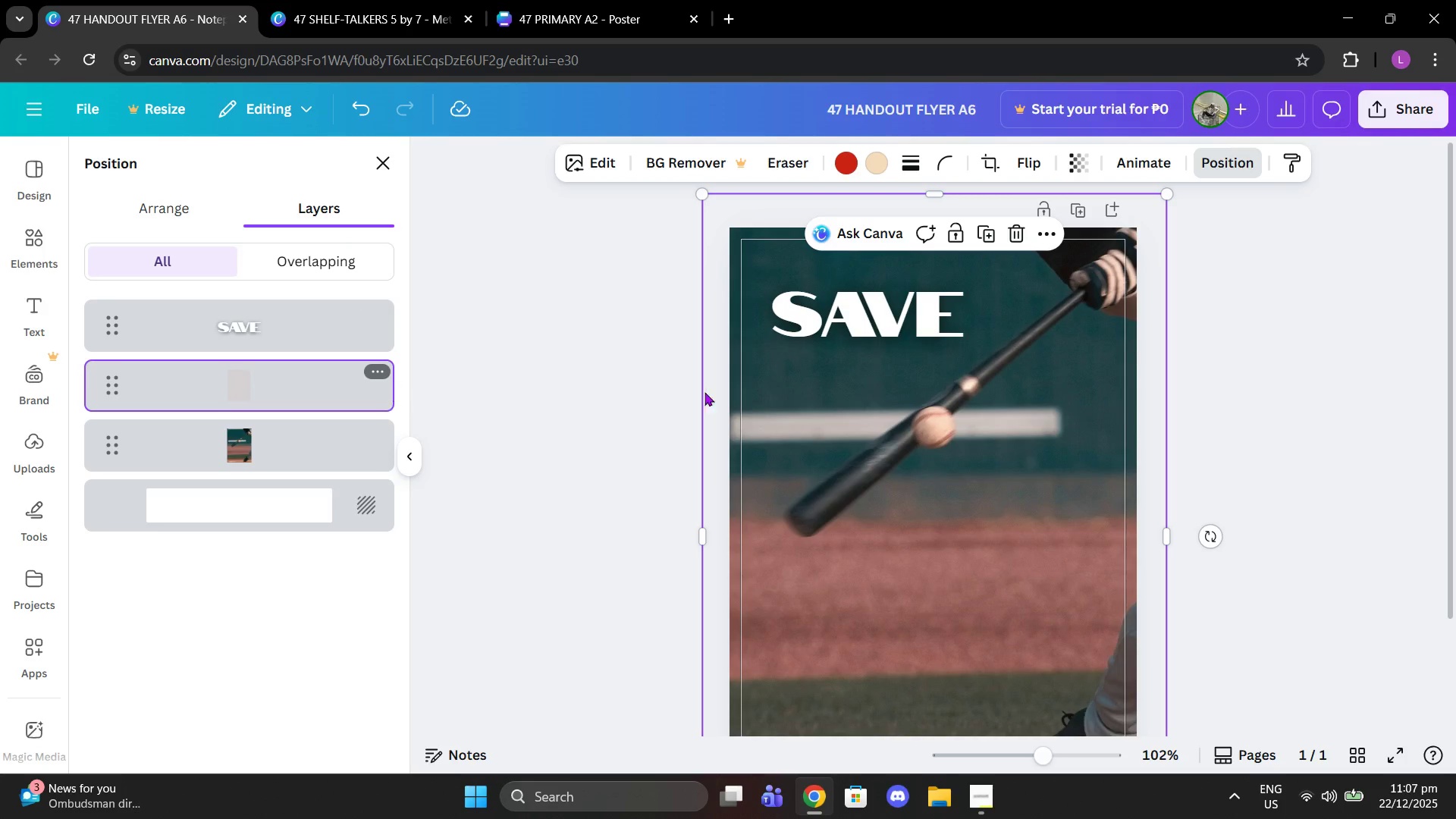 
left_click([1062, 424])
 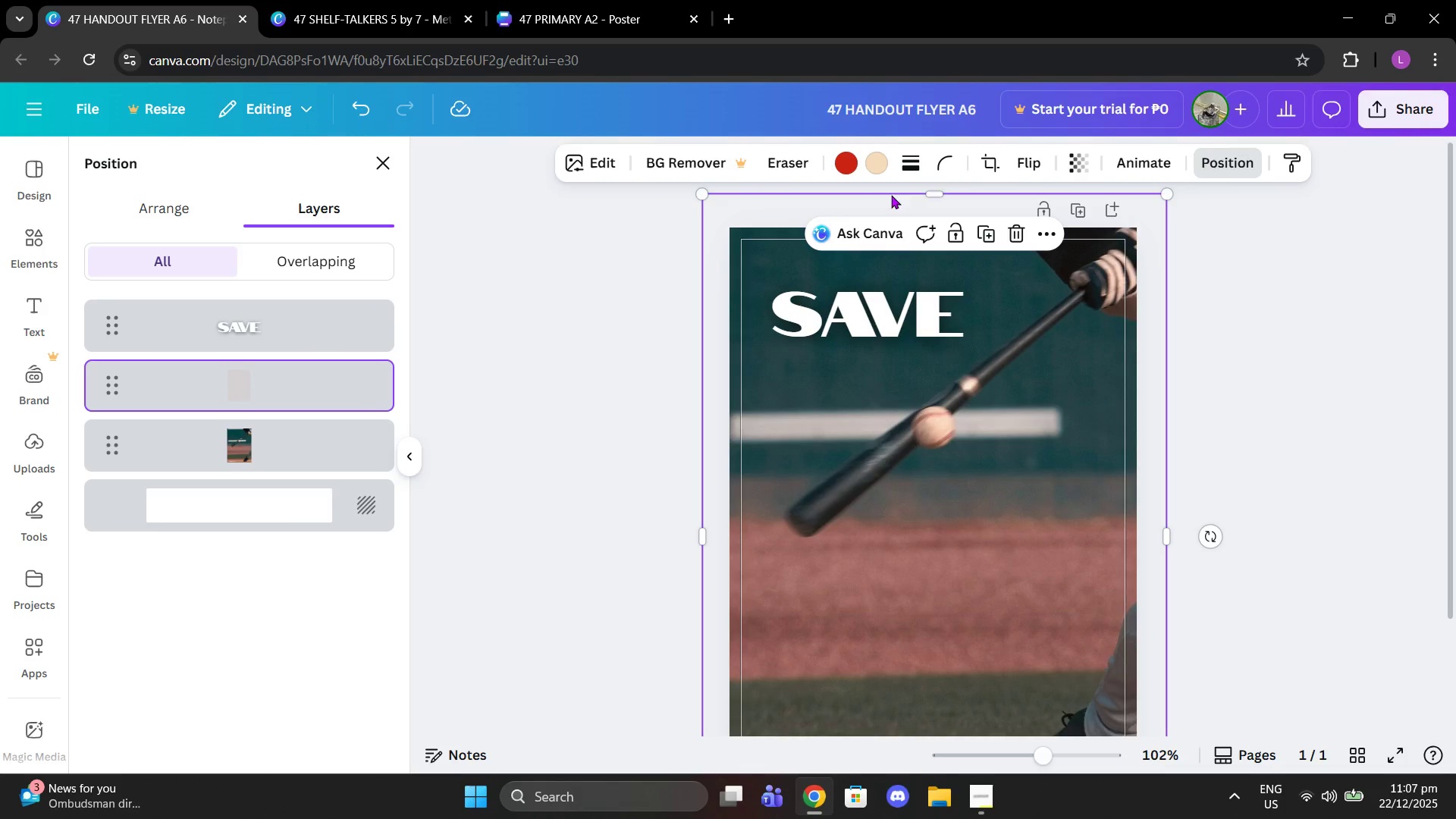 
left_click_drag(start_coordinate=[932, 193], to_coordinate=[956, 0])
 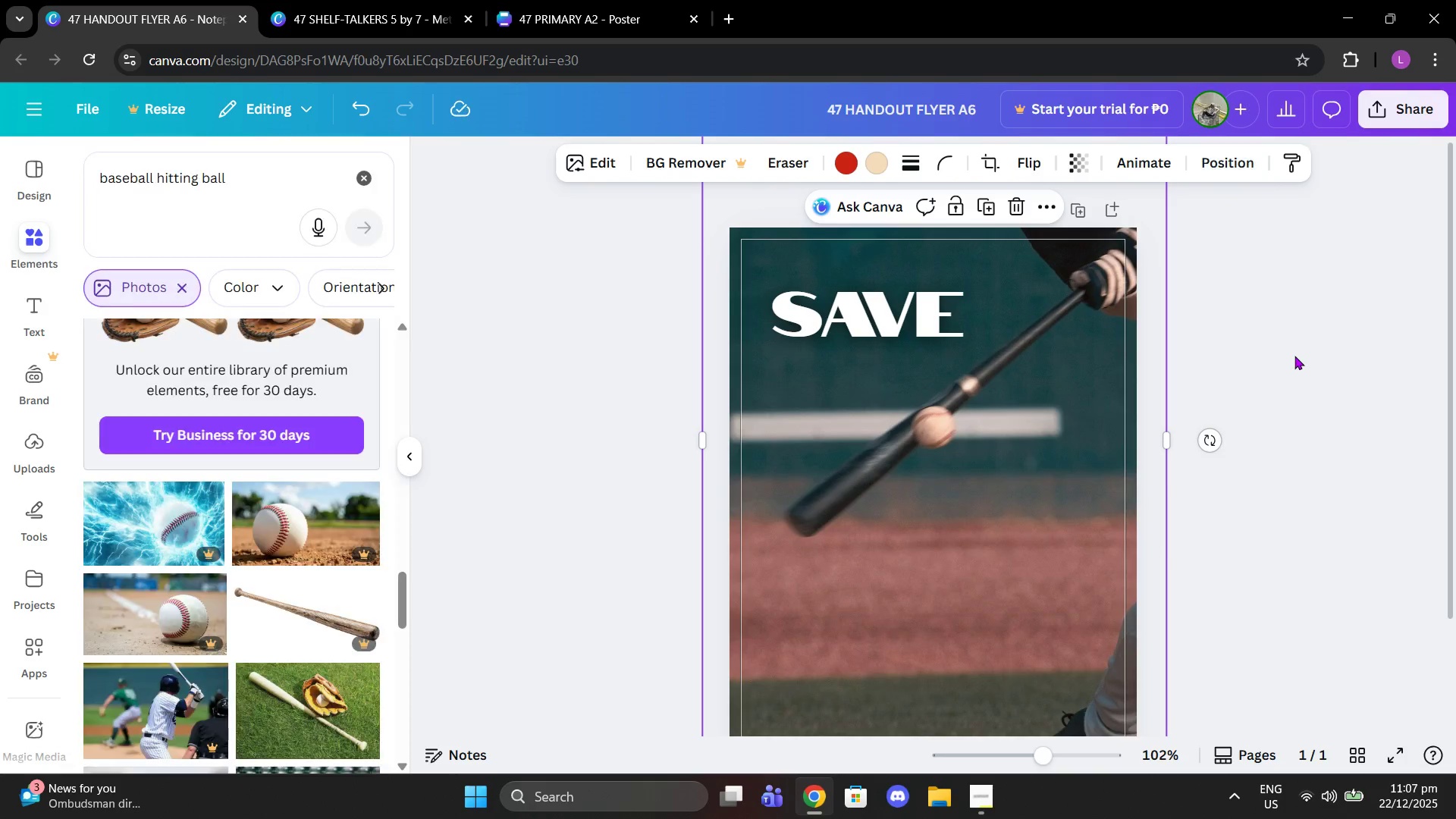 
double_click([1294, 356])
 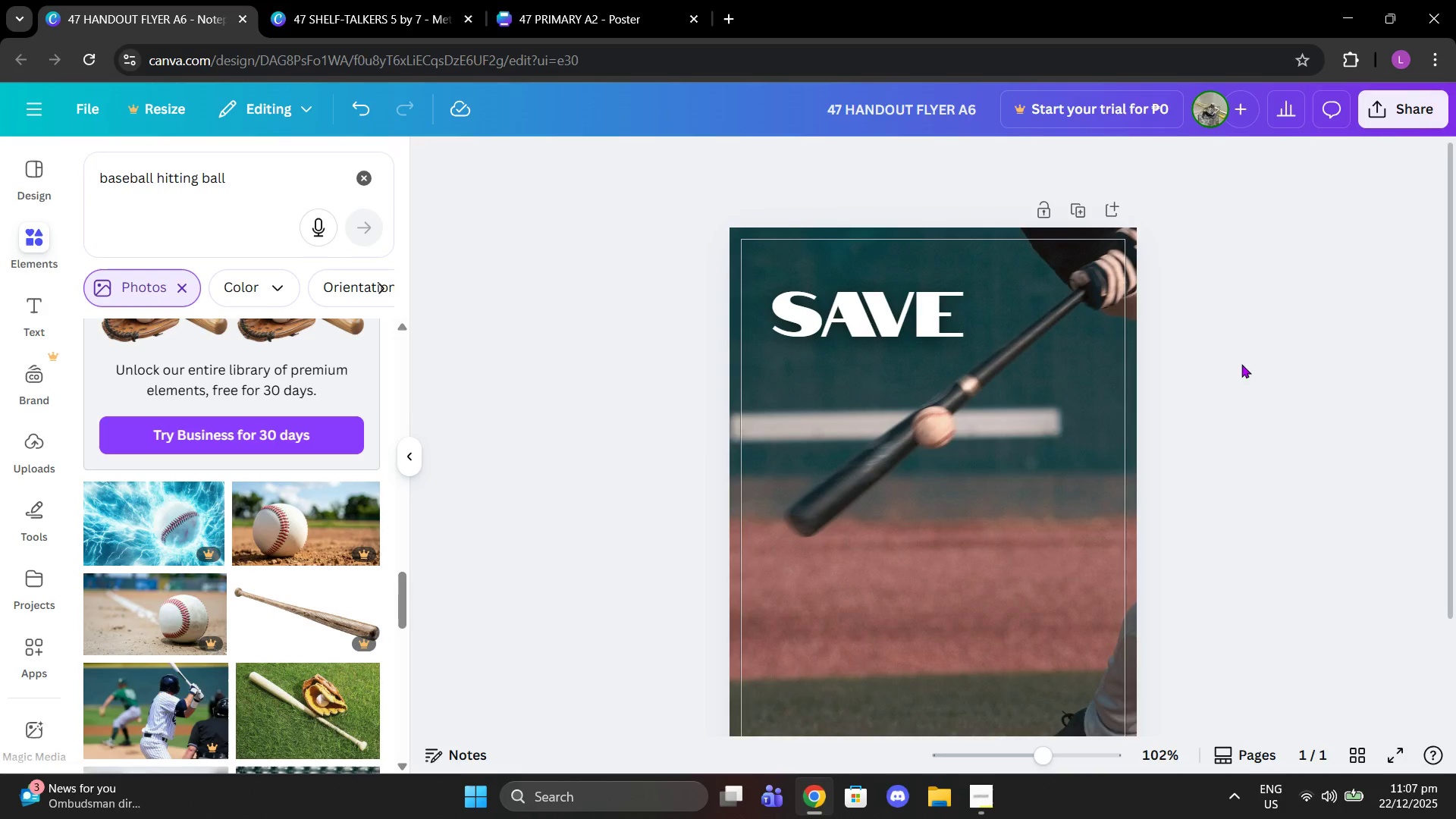 
scroll: coordinate [1231, 369], scroll_direction: down, amount: 2.0
 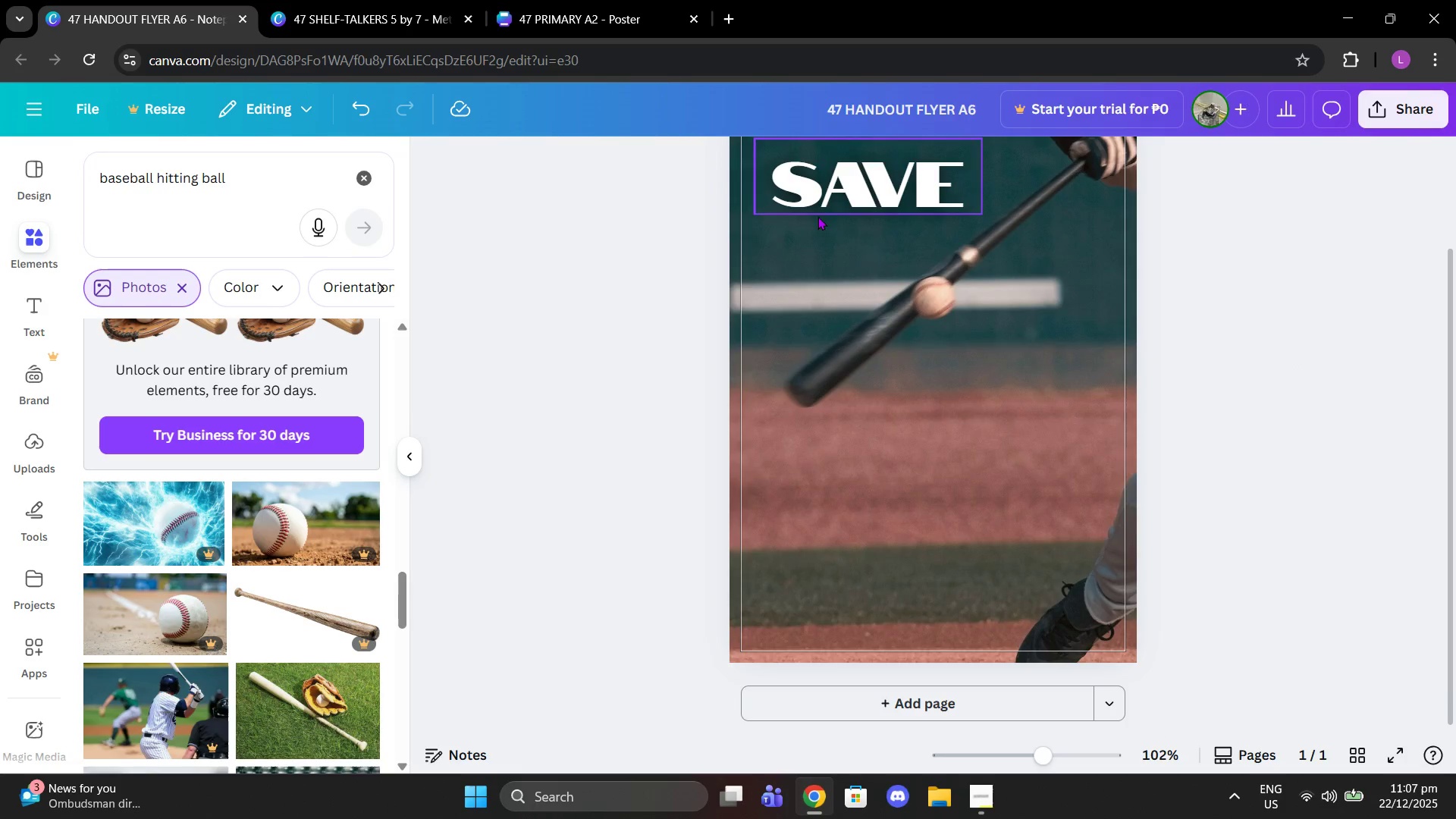 
scroll: coordinate [932, 281], scroll_direction: up, amount: 1.0
 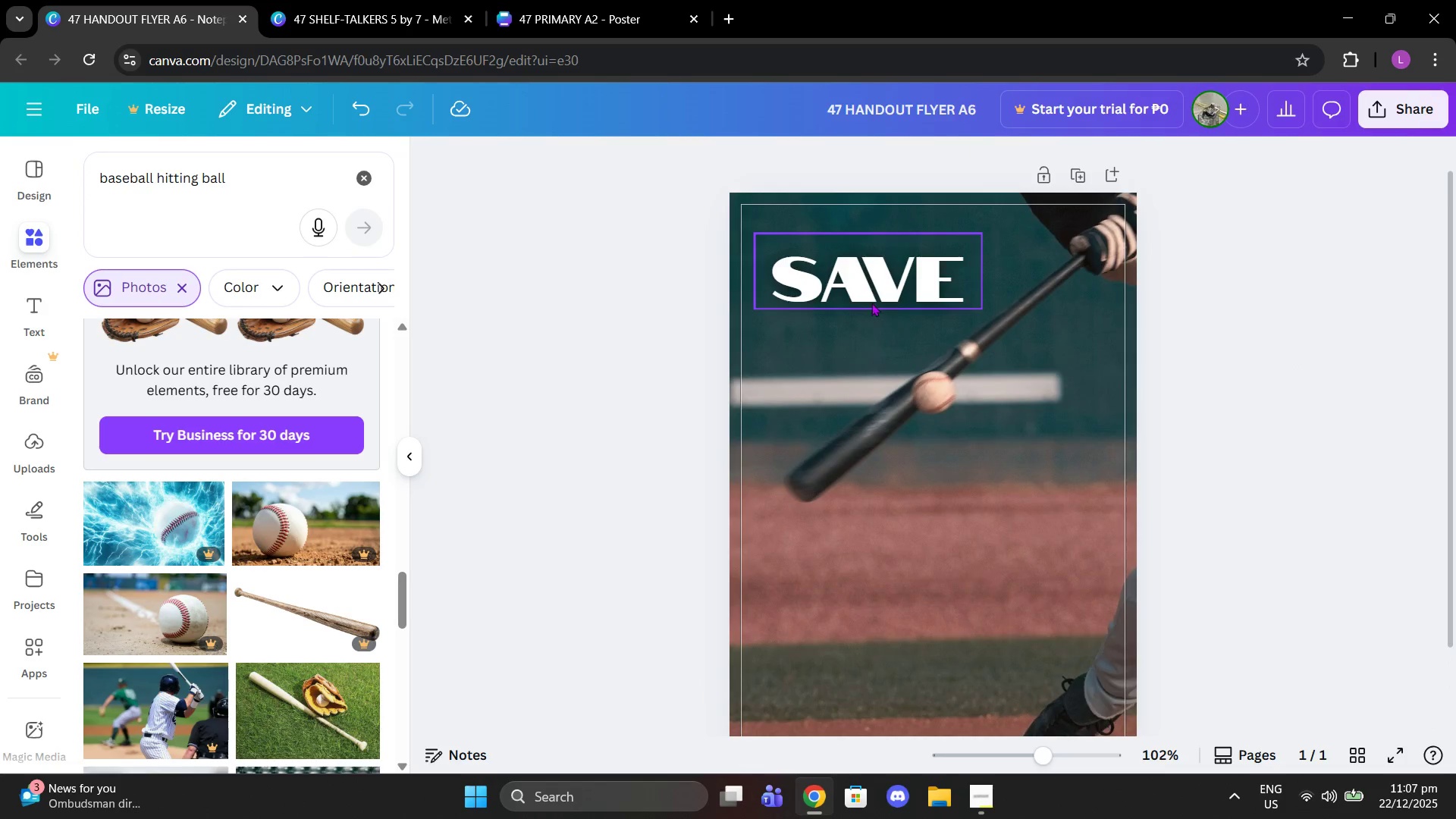 
left_click([861, 272])
 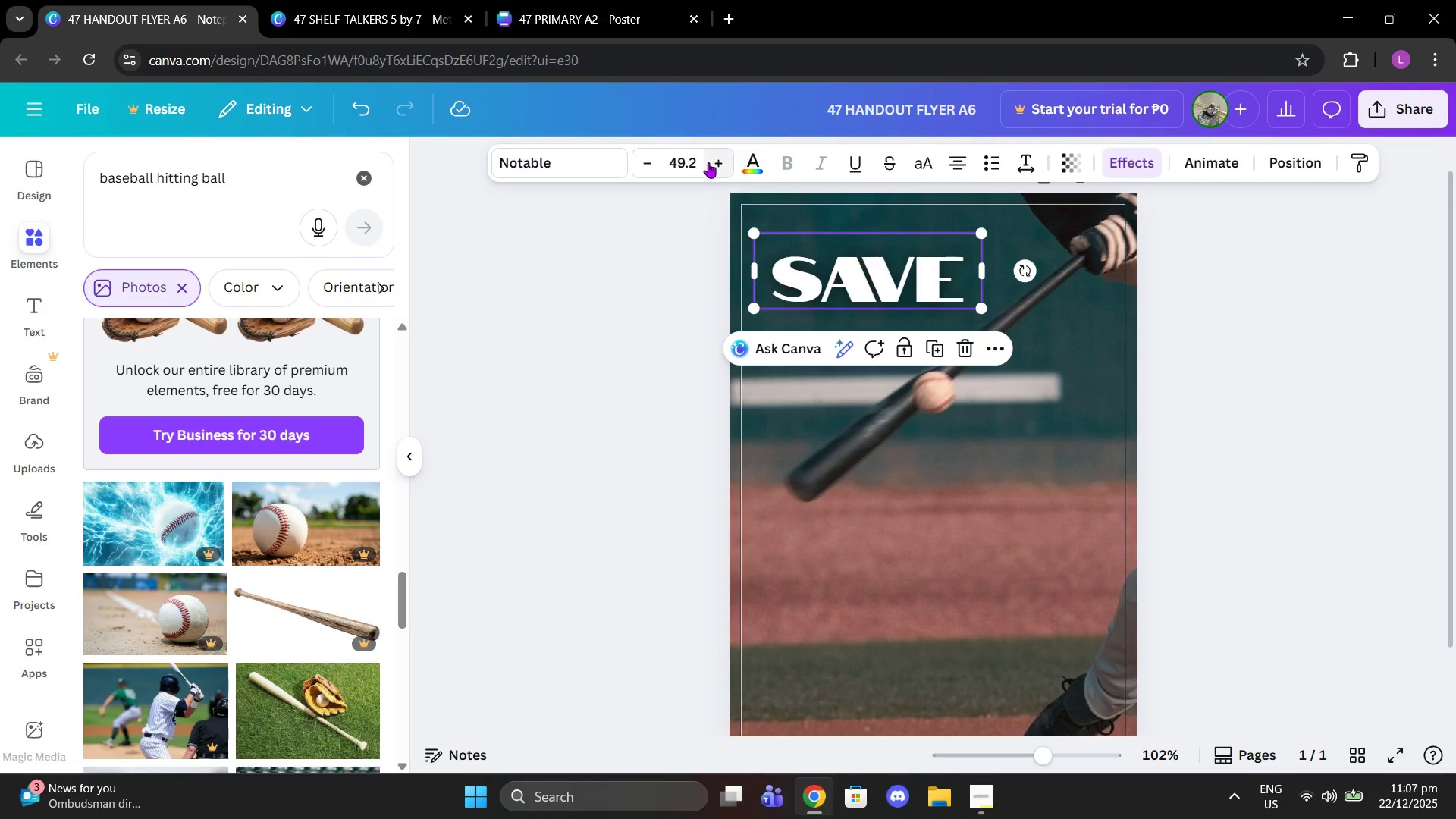 
left_click([702, 160])
 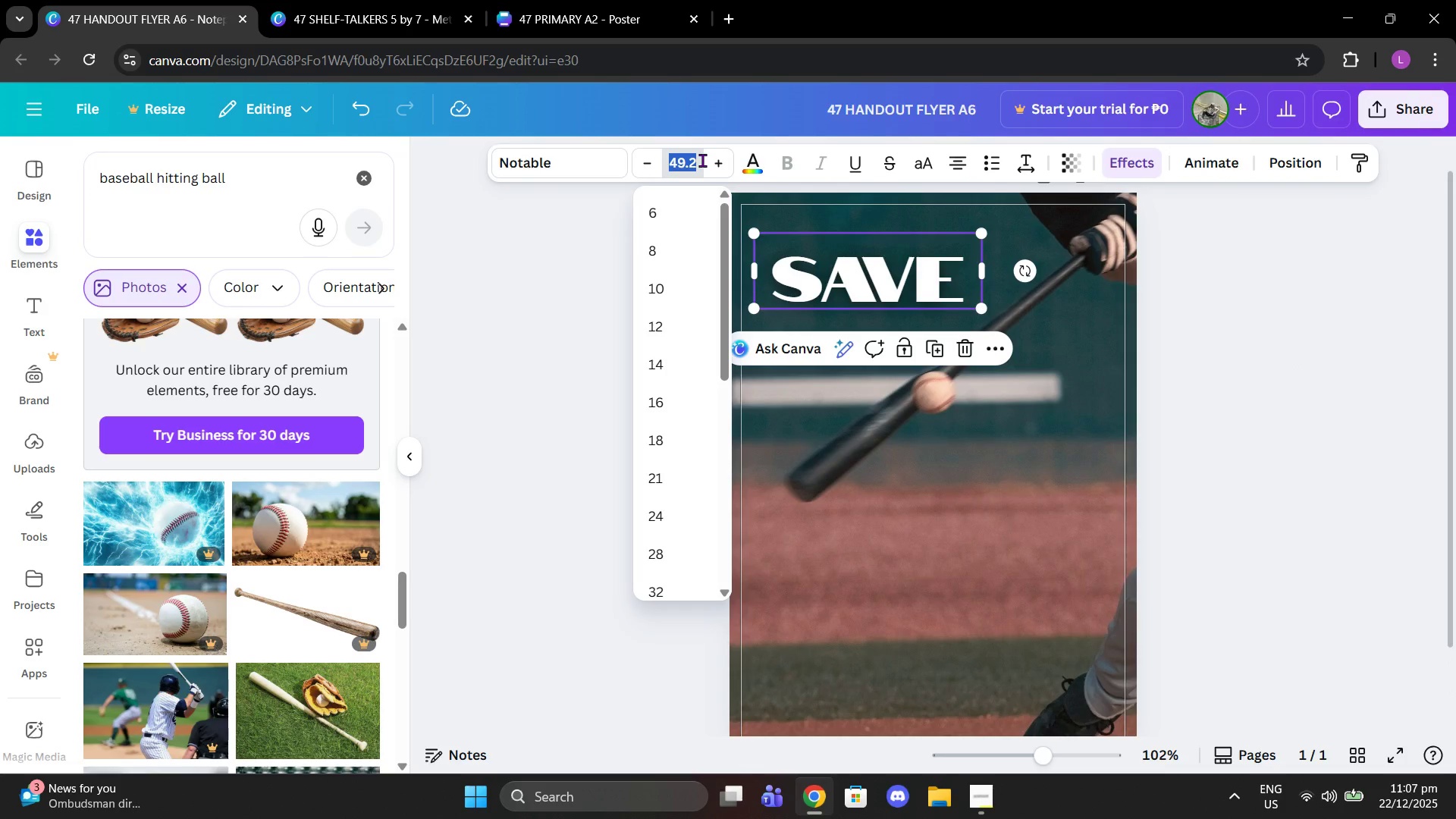 
type(50)
 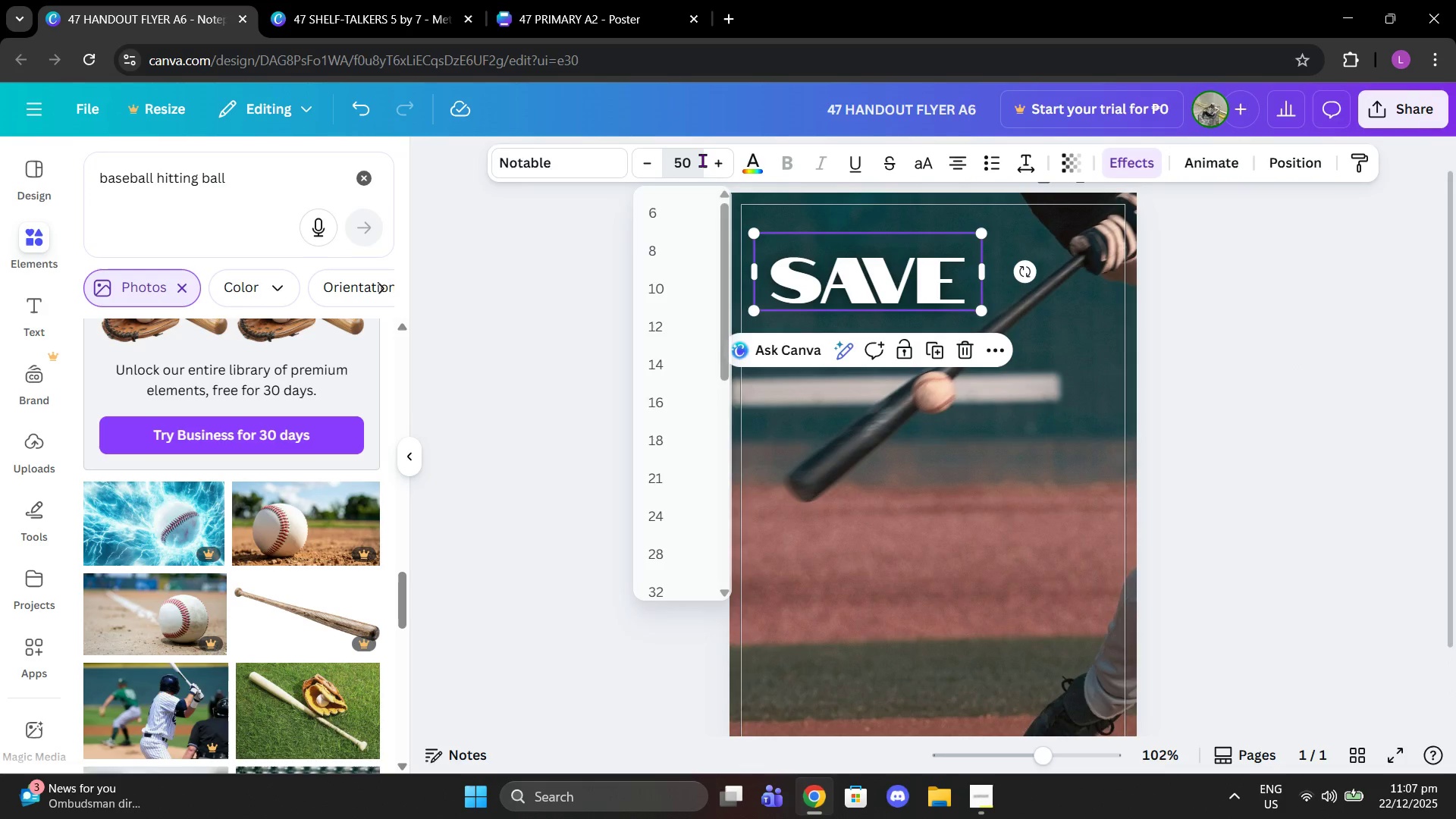 
key(Enter)
 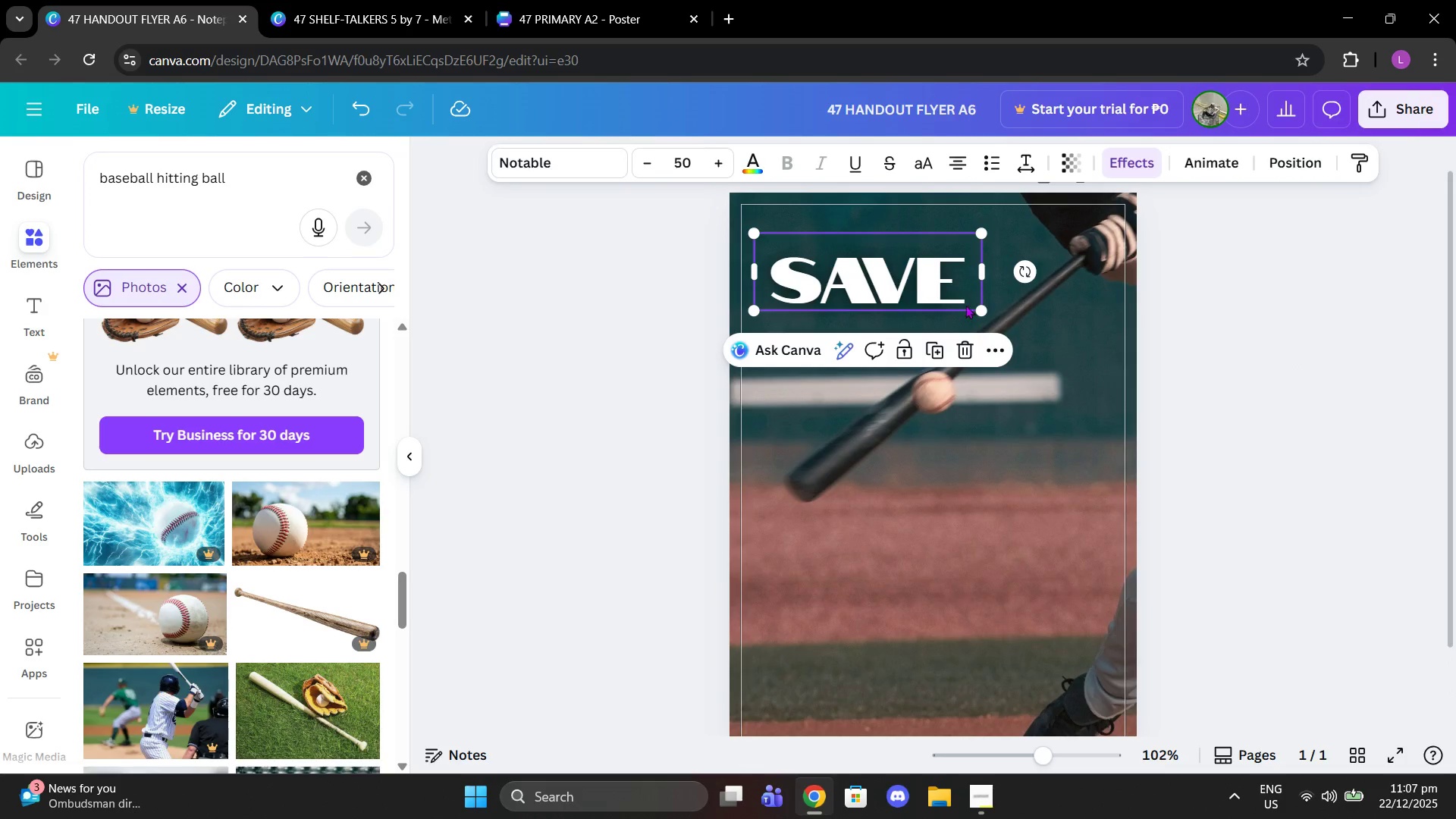 
left_click([1110, 310])
 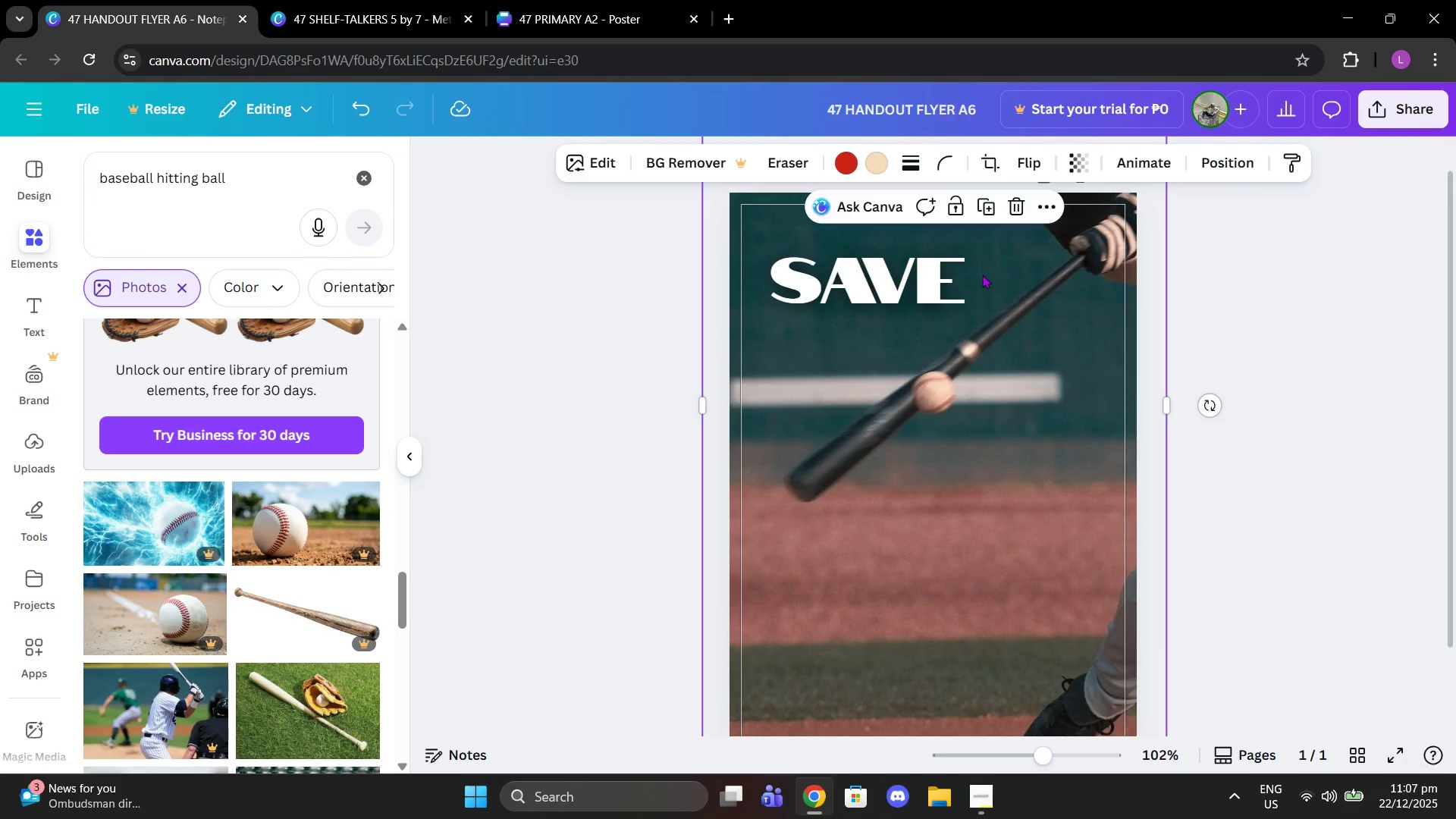 
left_click_drag(start_coordinate=[979, 274], to_coordinate=[971, 268])
 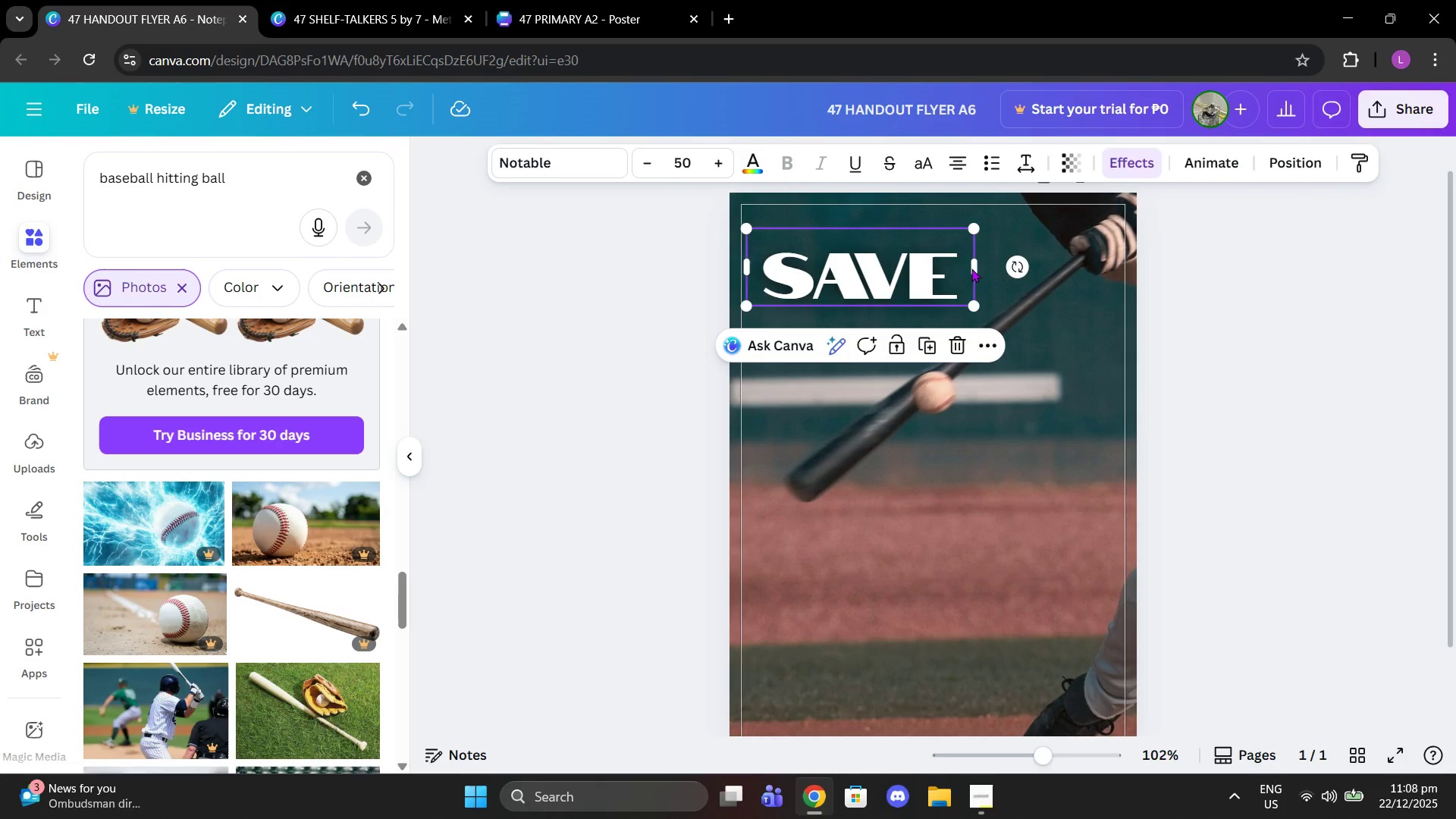 
left_click([971, 268])
 